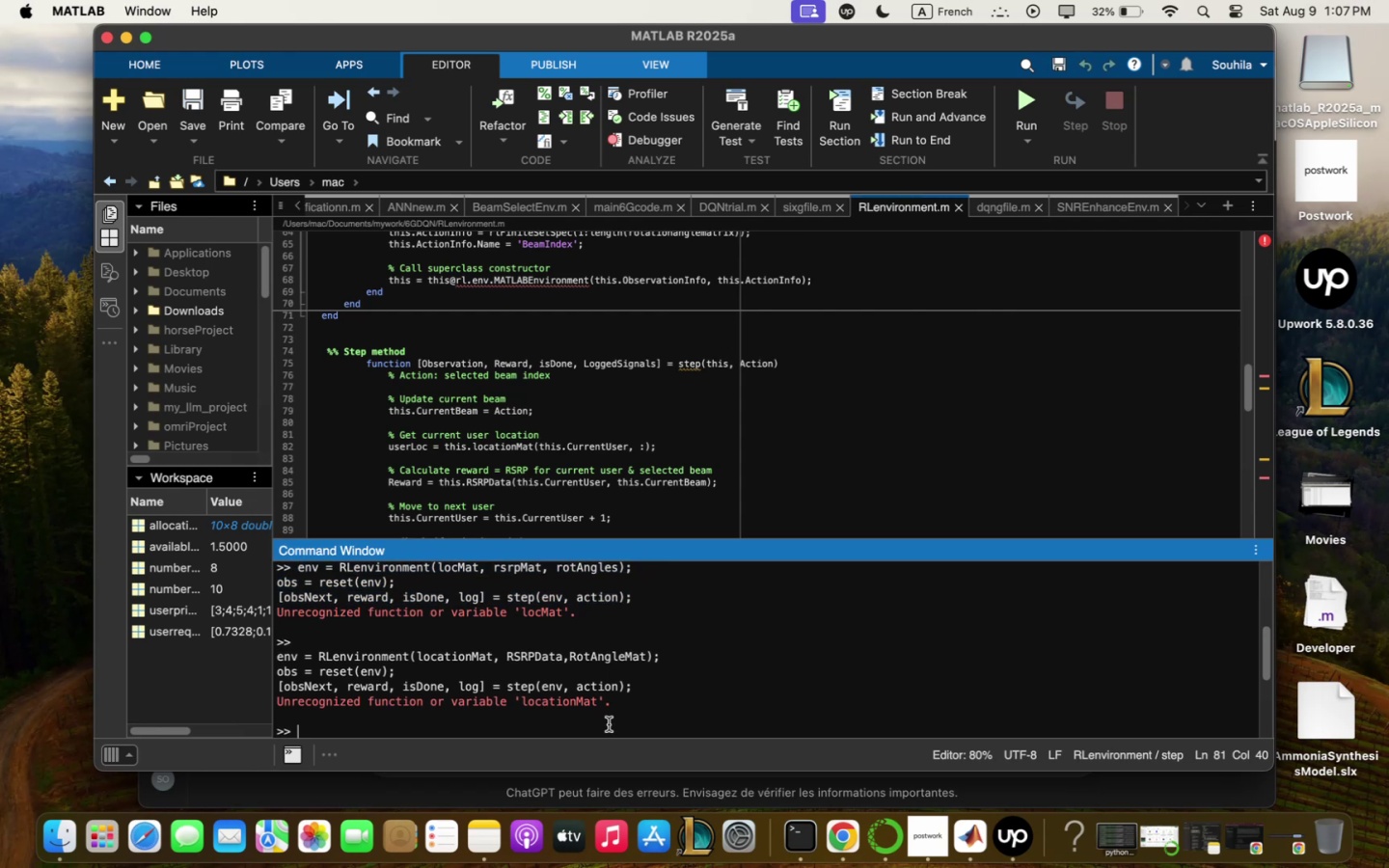 
key(Meta+V)
 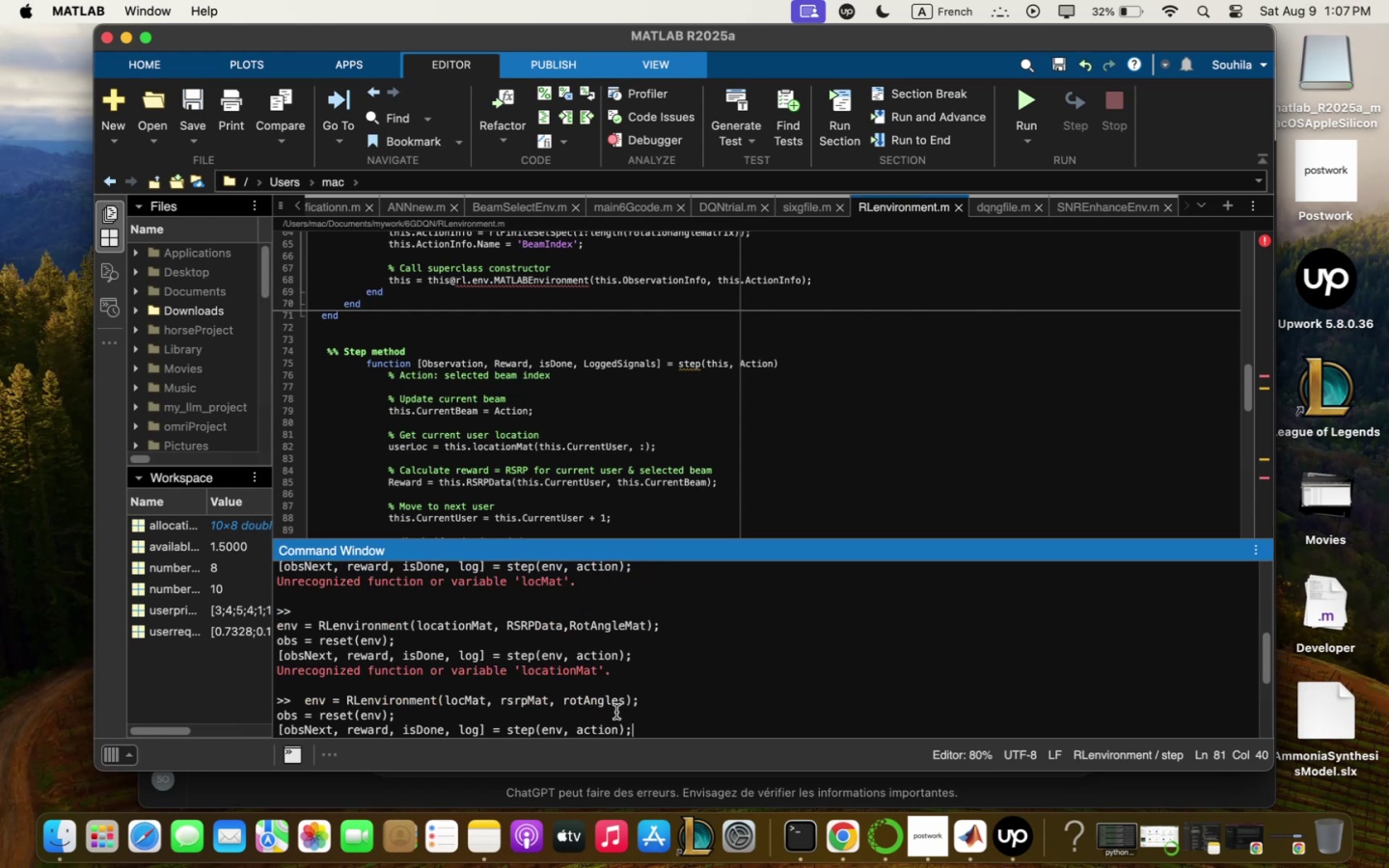 
key(Enter)
 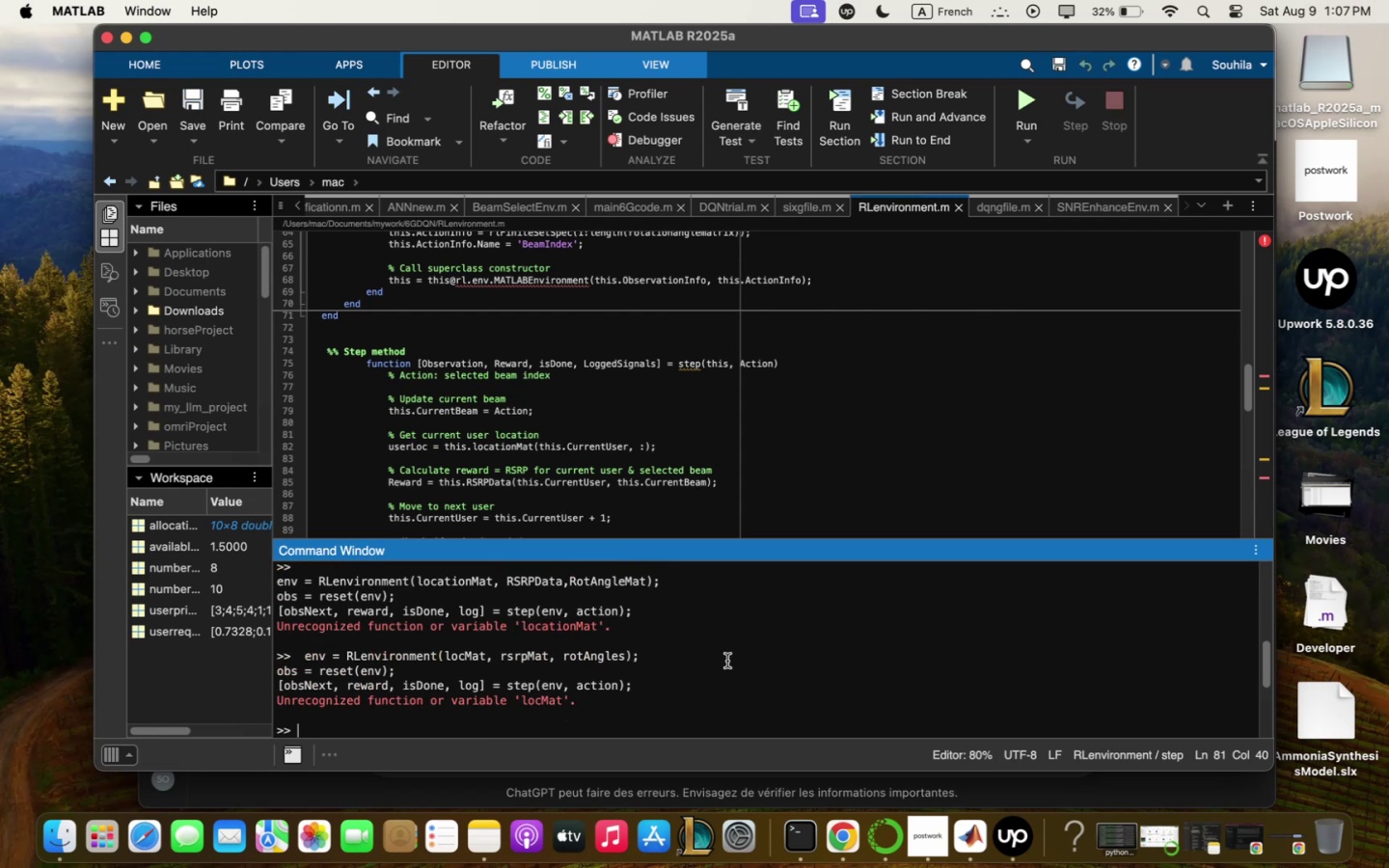 
left_click([606, 329])
 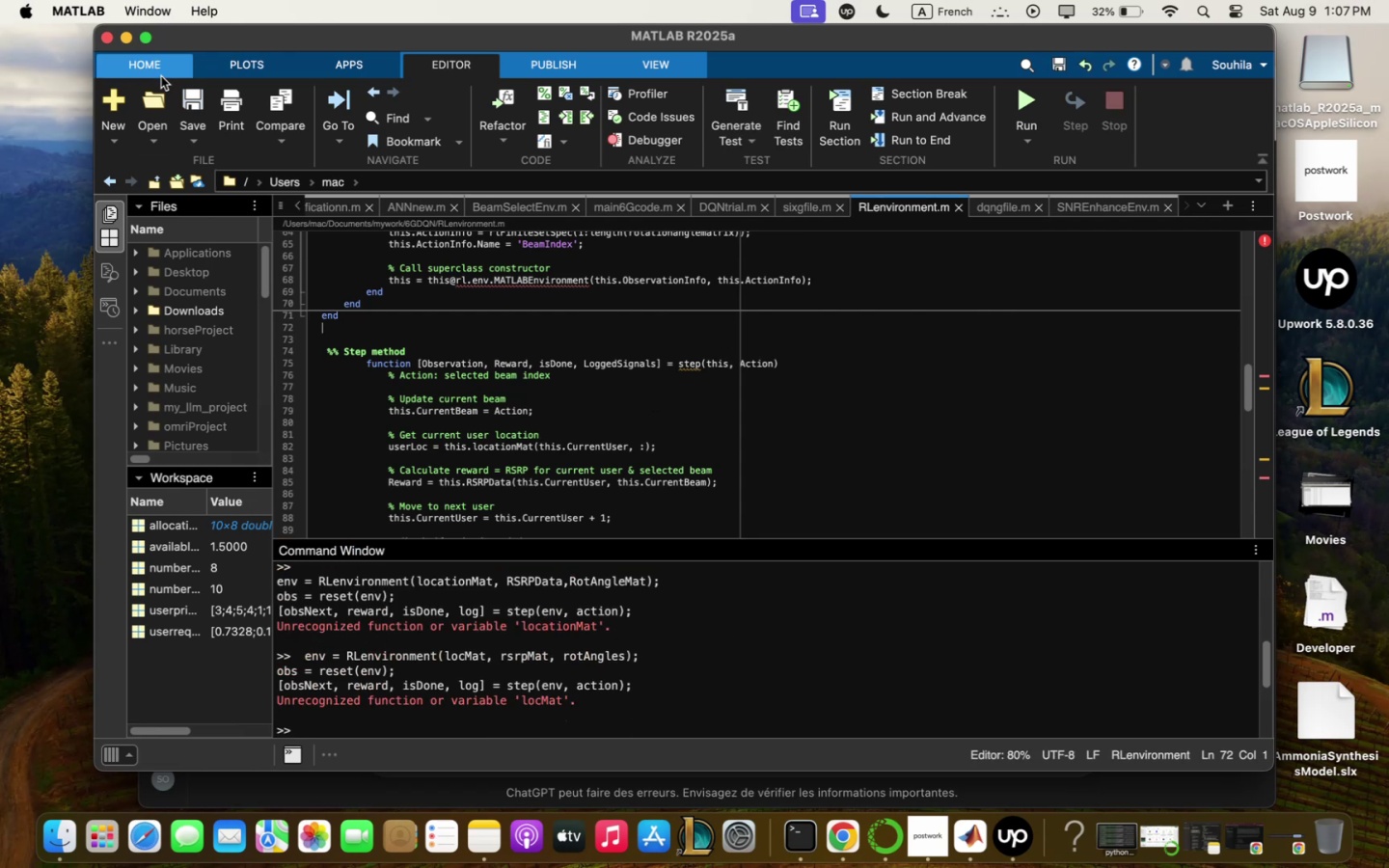 
left_click([191, 99])
 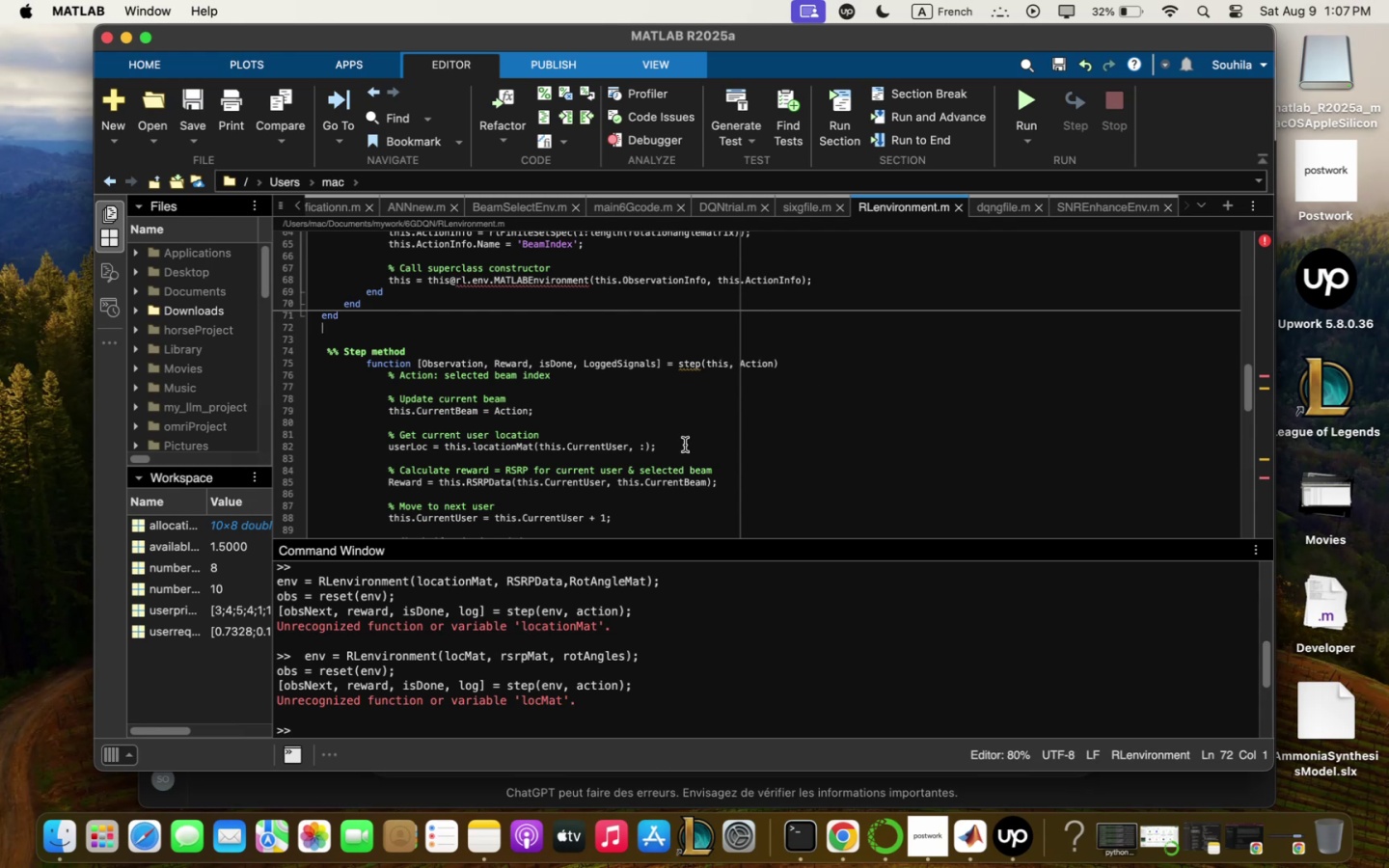 
scroll: coordinate [682, 445], scroll_direction: down, amount: 17.0
 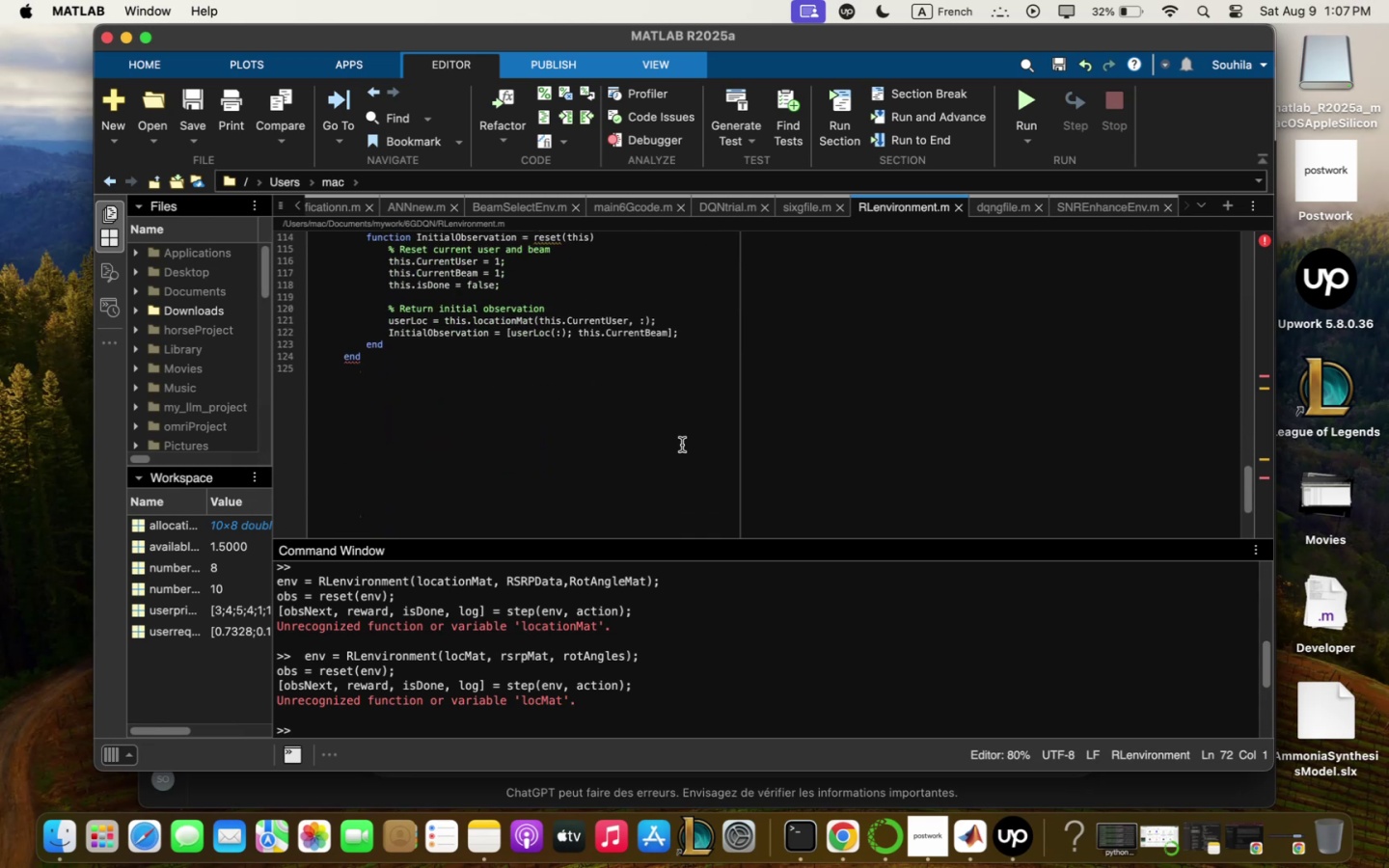 
scroll: coordinate [682, 445], scroll_direction: up, amount: 14.0
 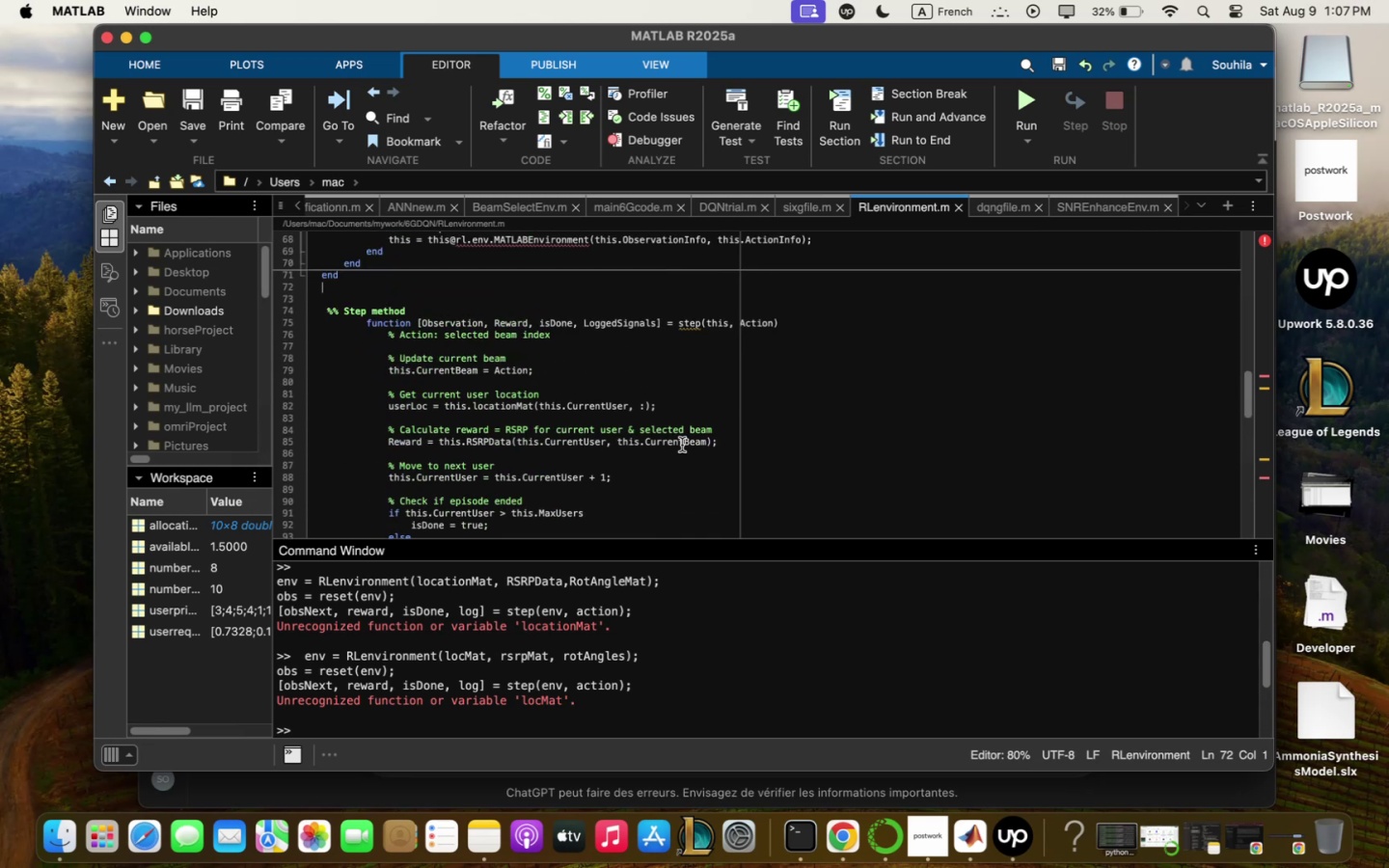 
left_click([682, 445])
 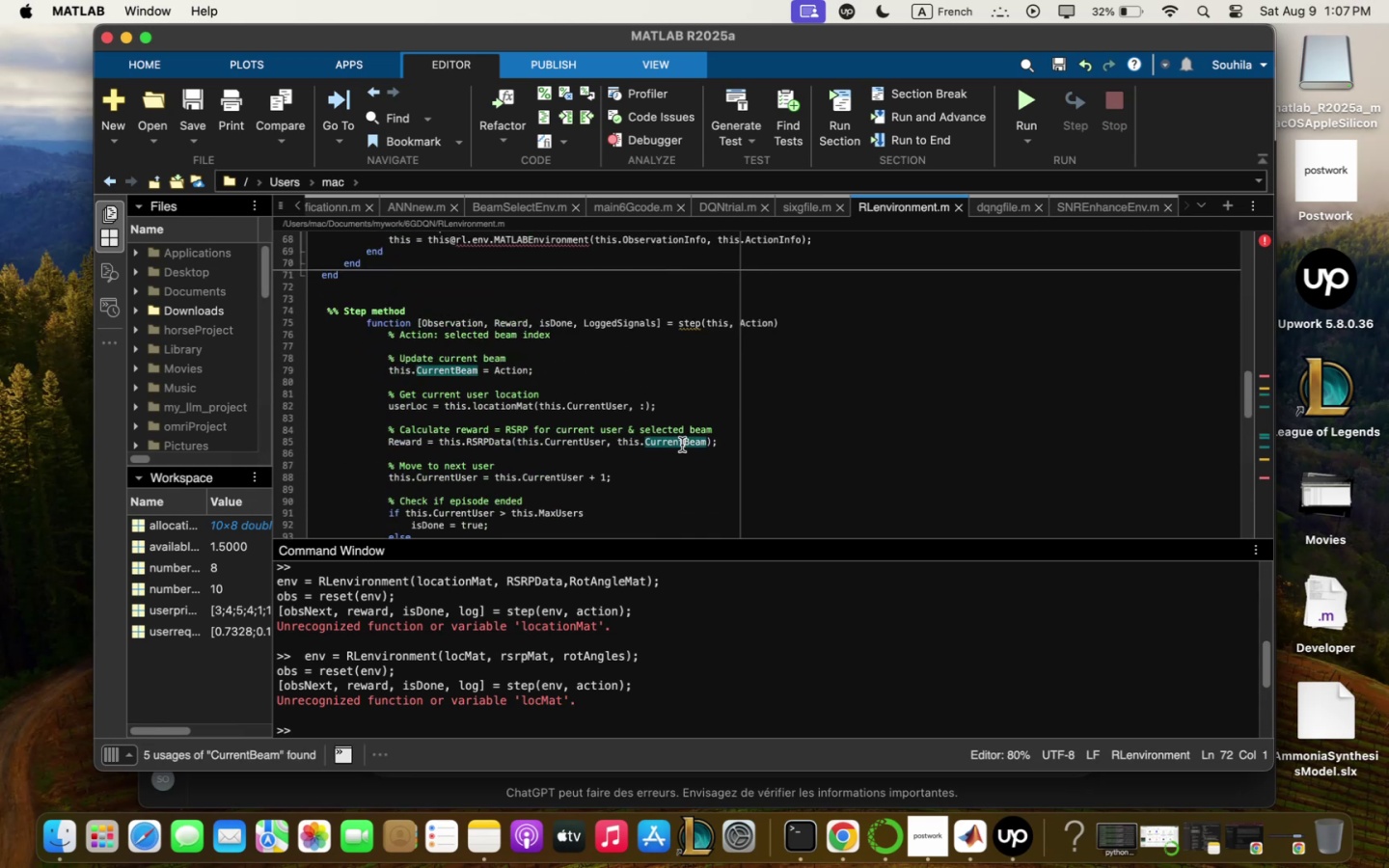 
key(Meta+Q)
 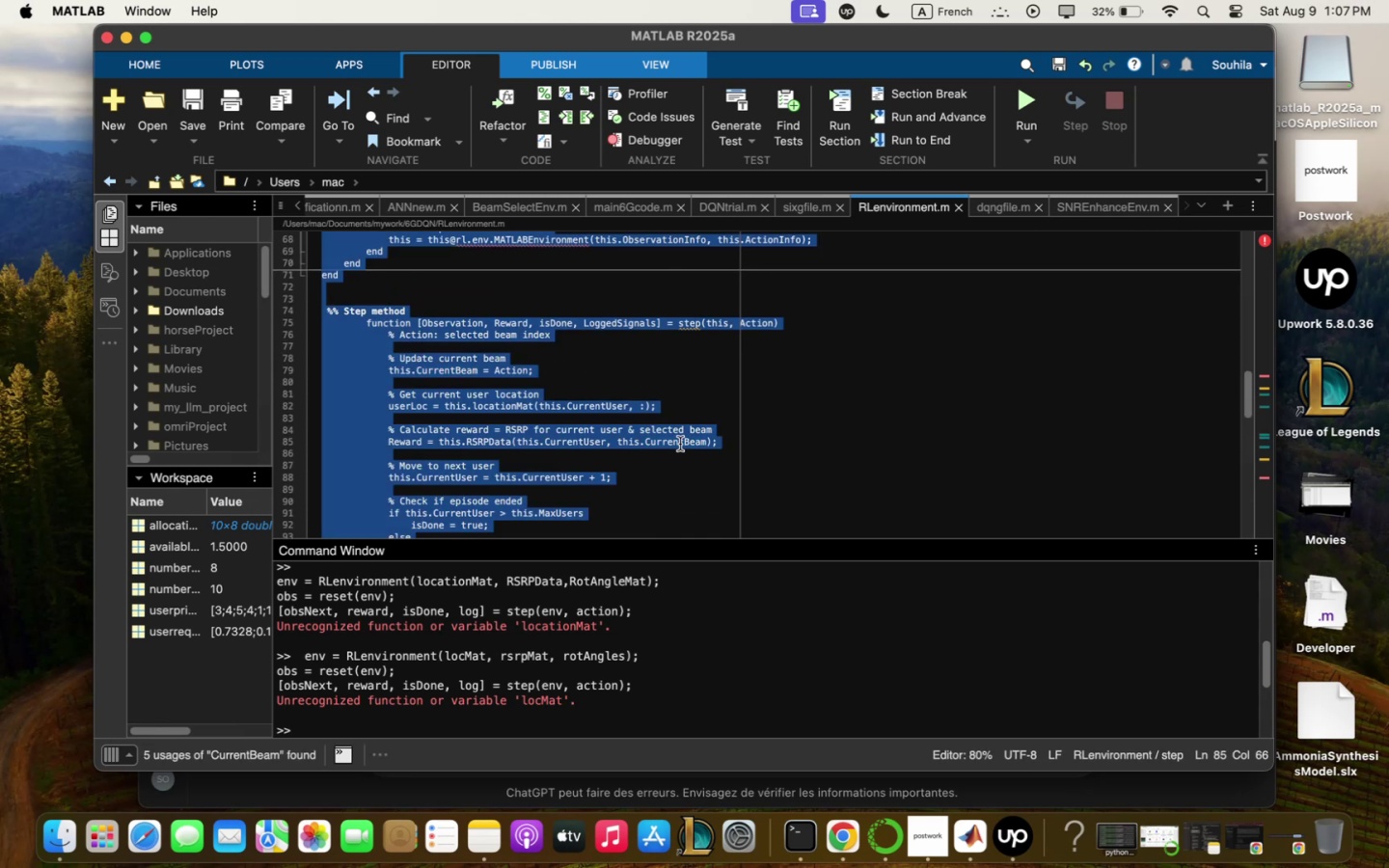 
key(Meta+C)
 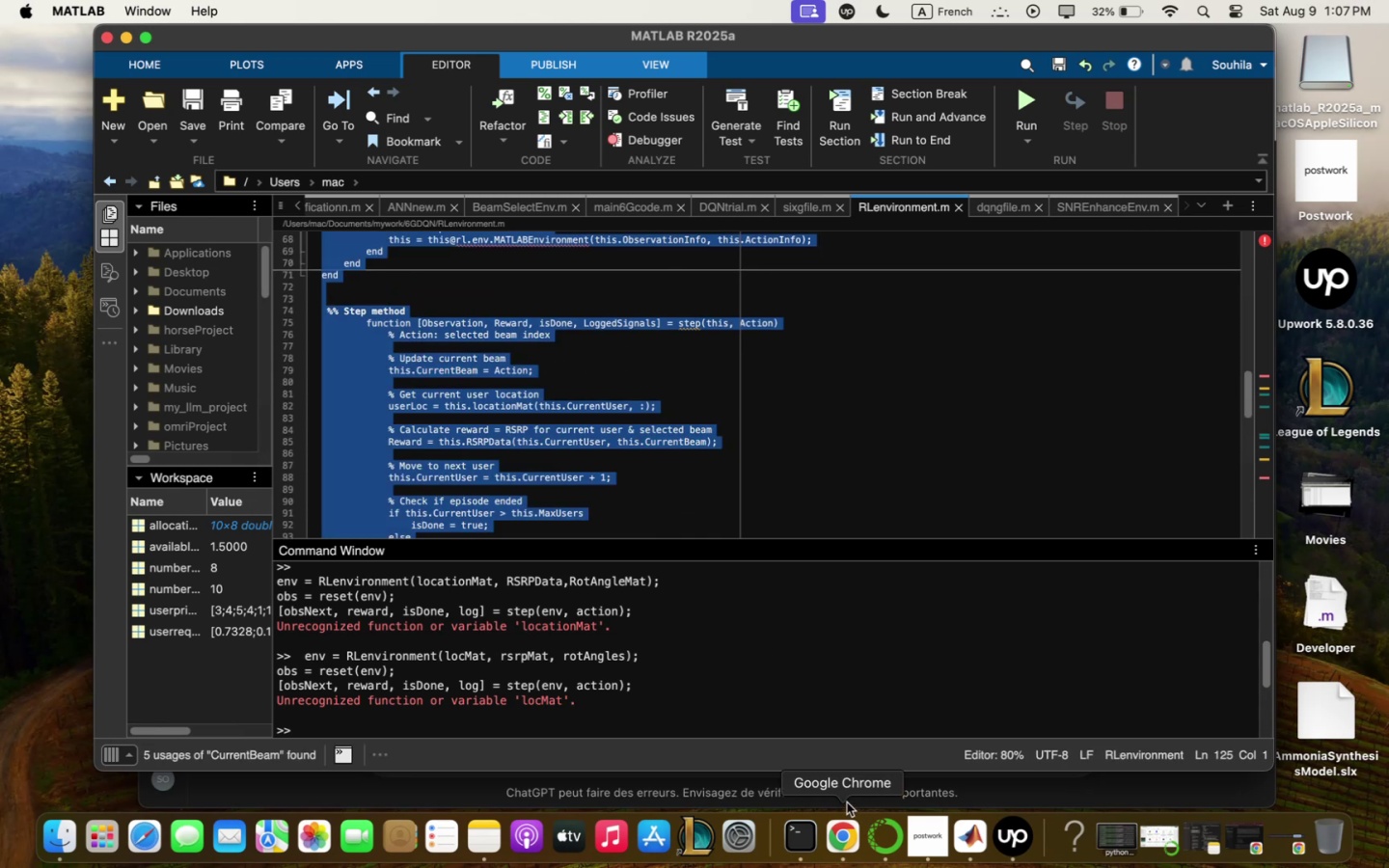 
left_click([846, 796])
 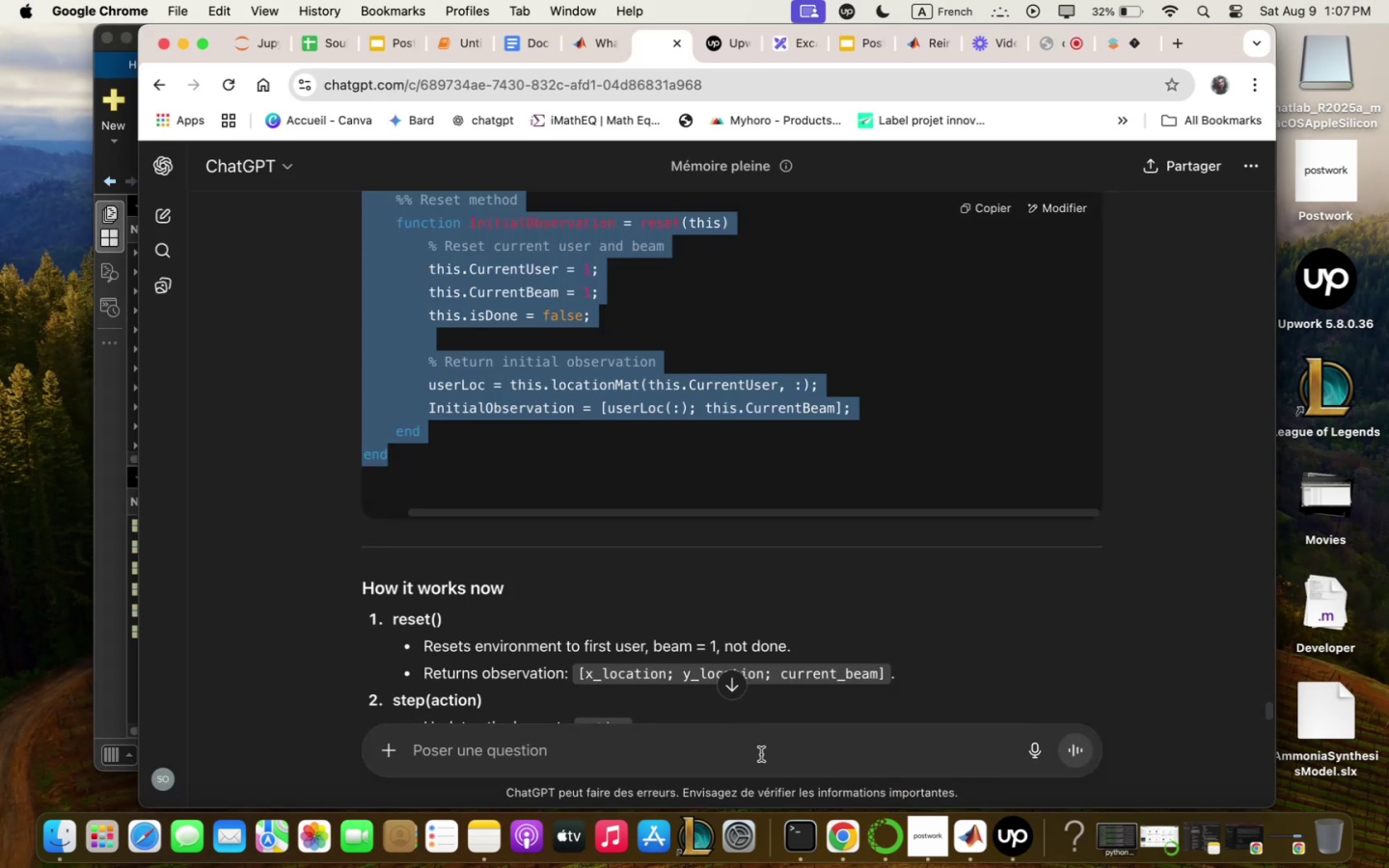 
left_click([762, 762])
 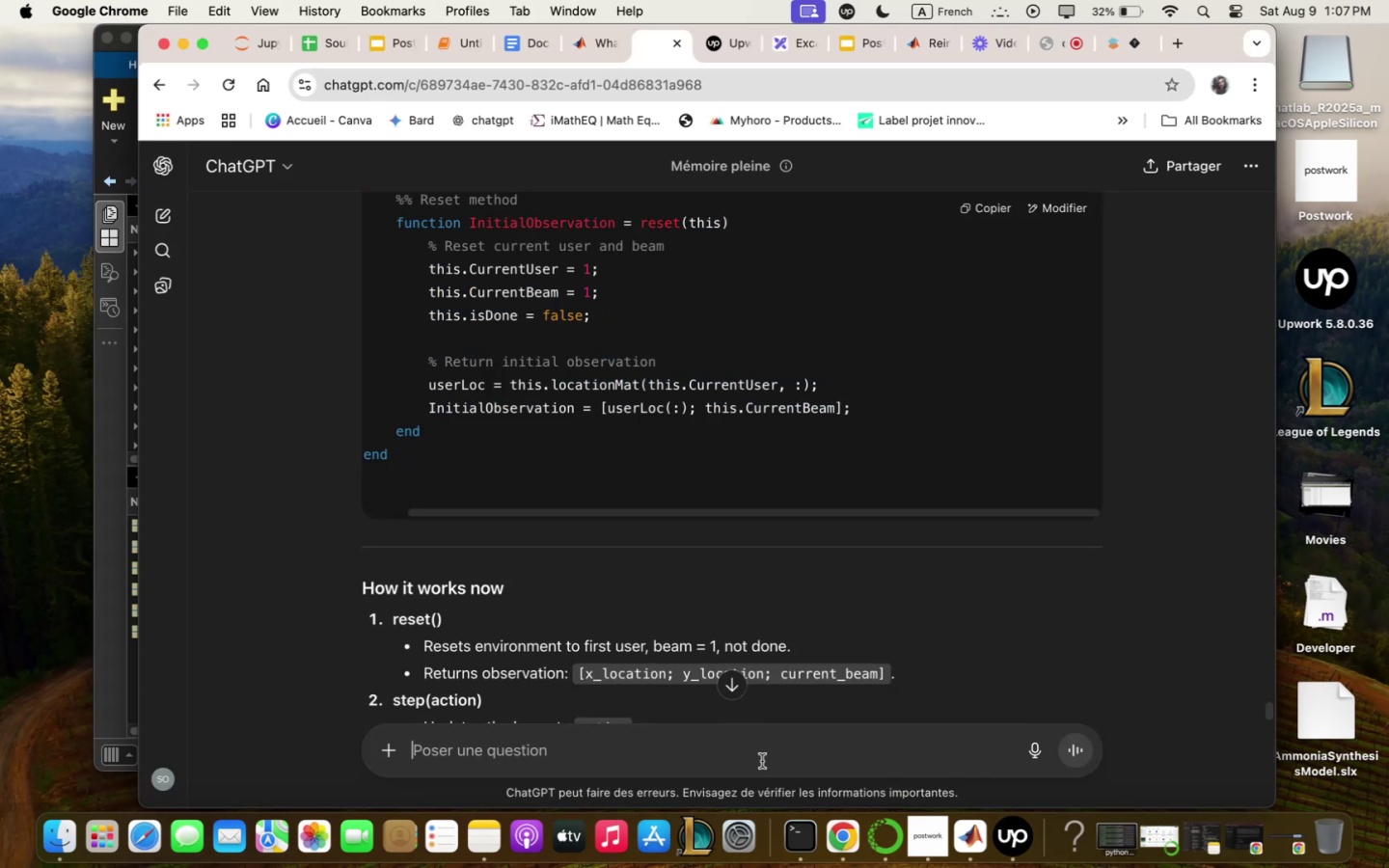 
type(verify ;y code . )
 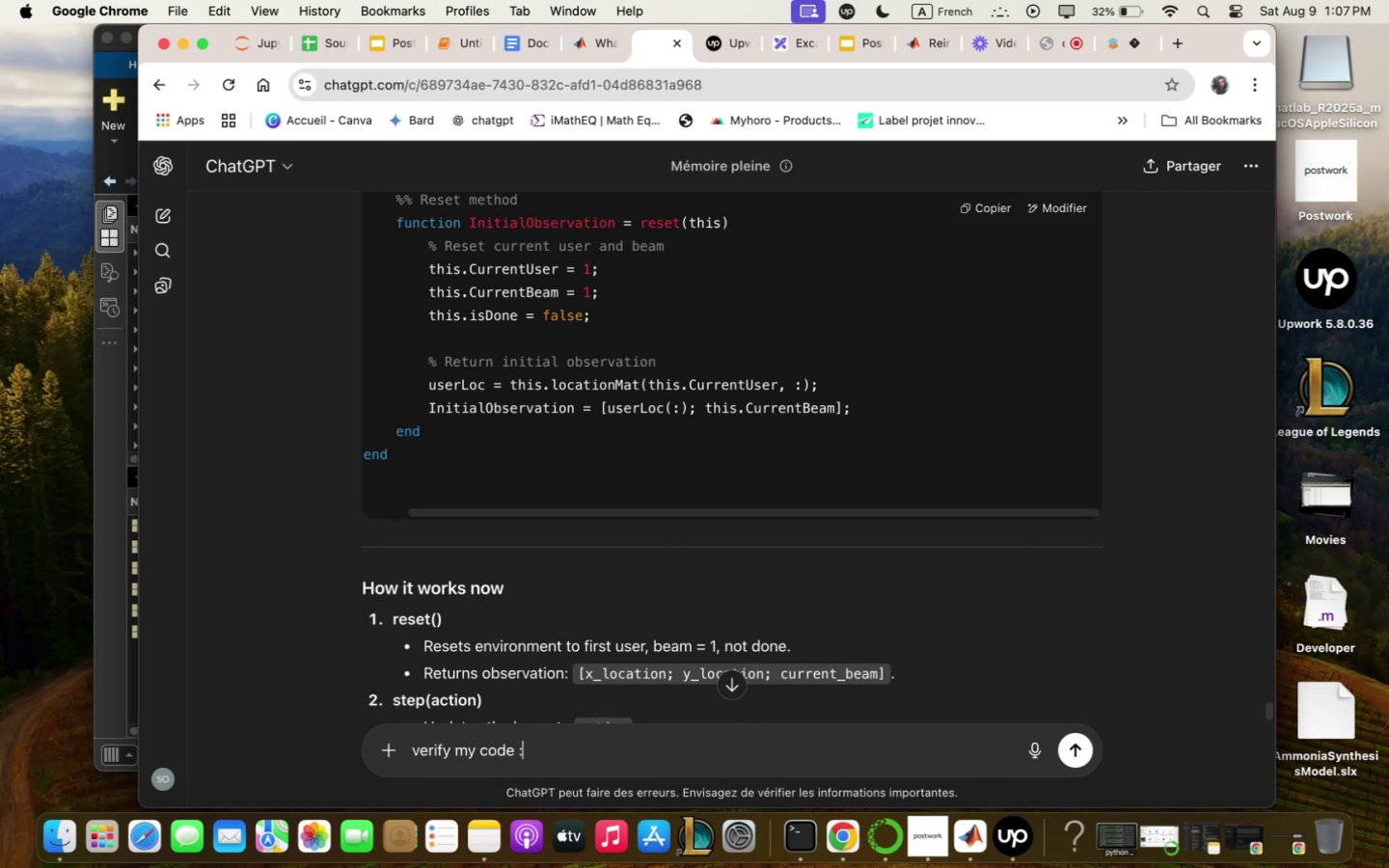 
key(Meta+CommandLeft)
 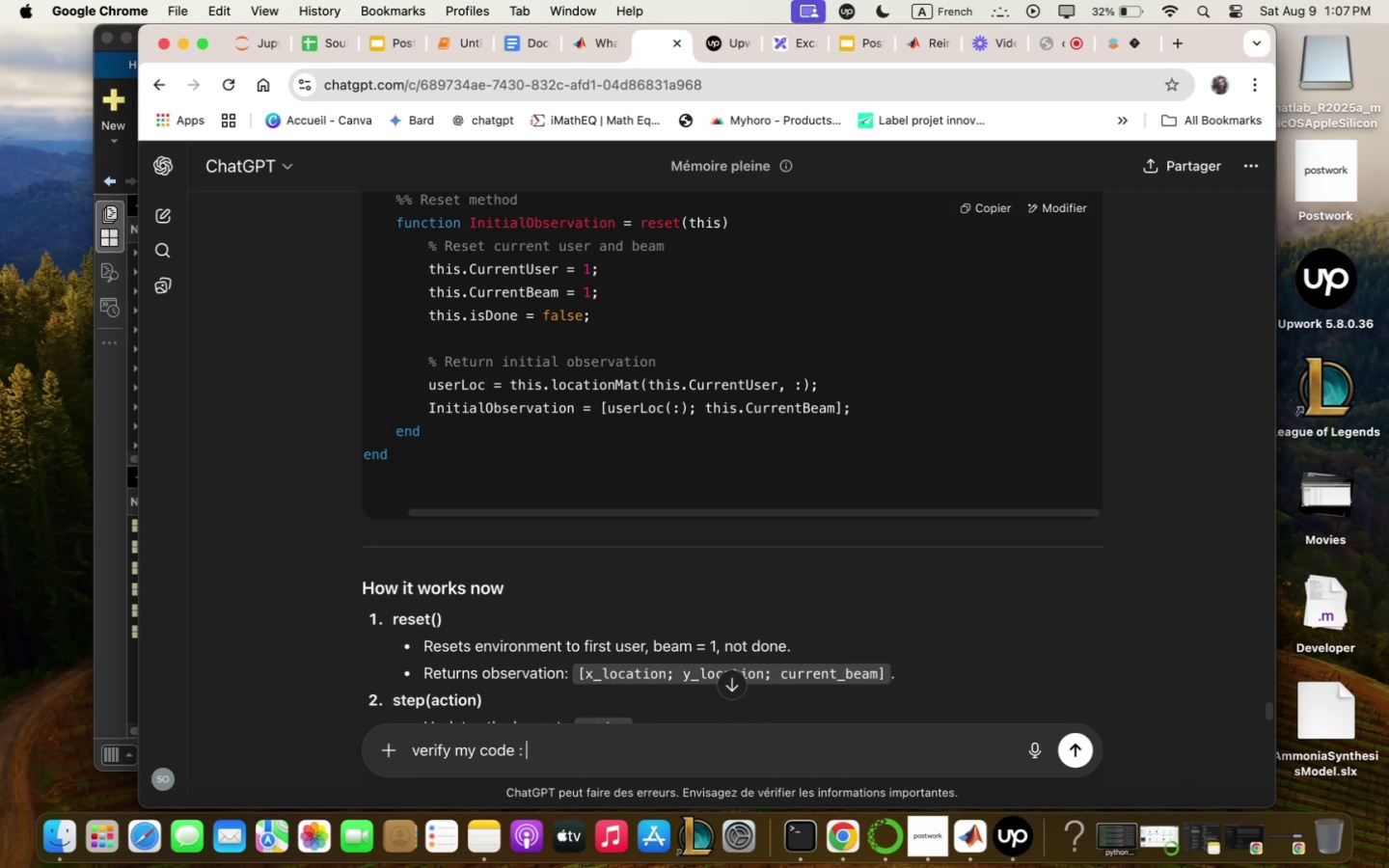 
key(Meta+V)
 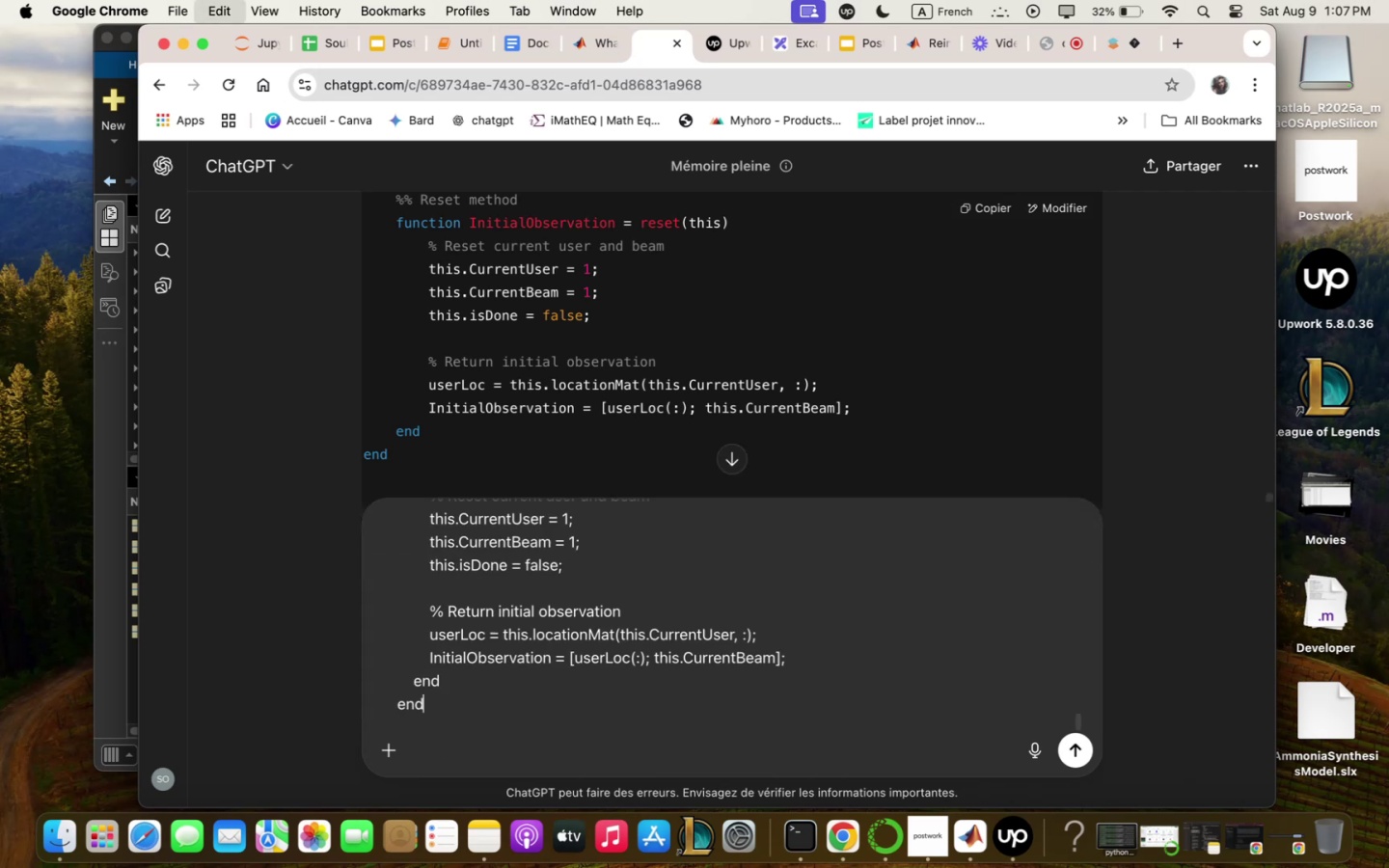 
key(Enter)
 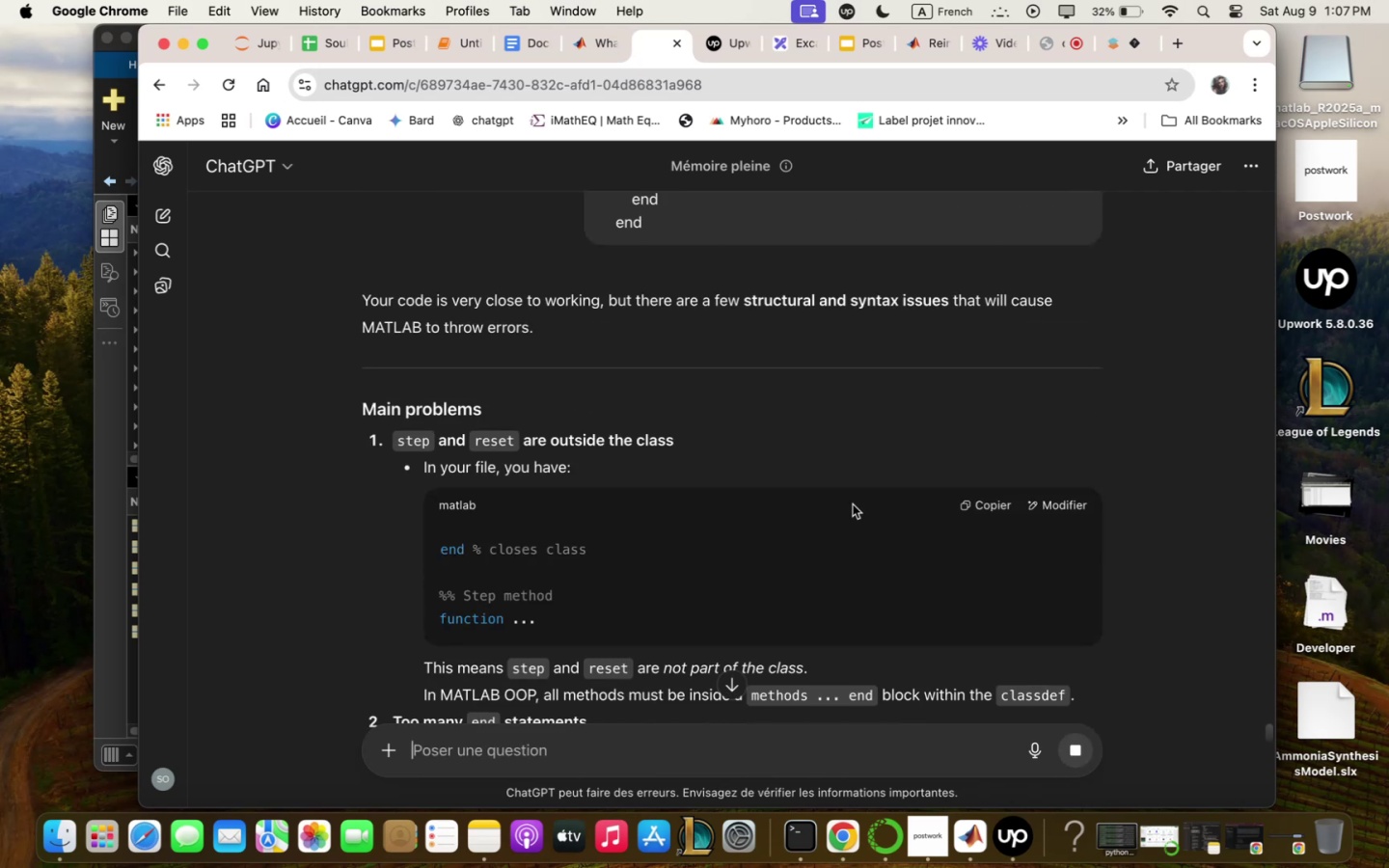 
wait(7.24)
 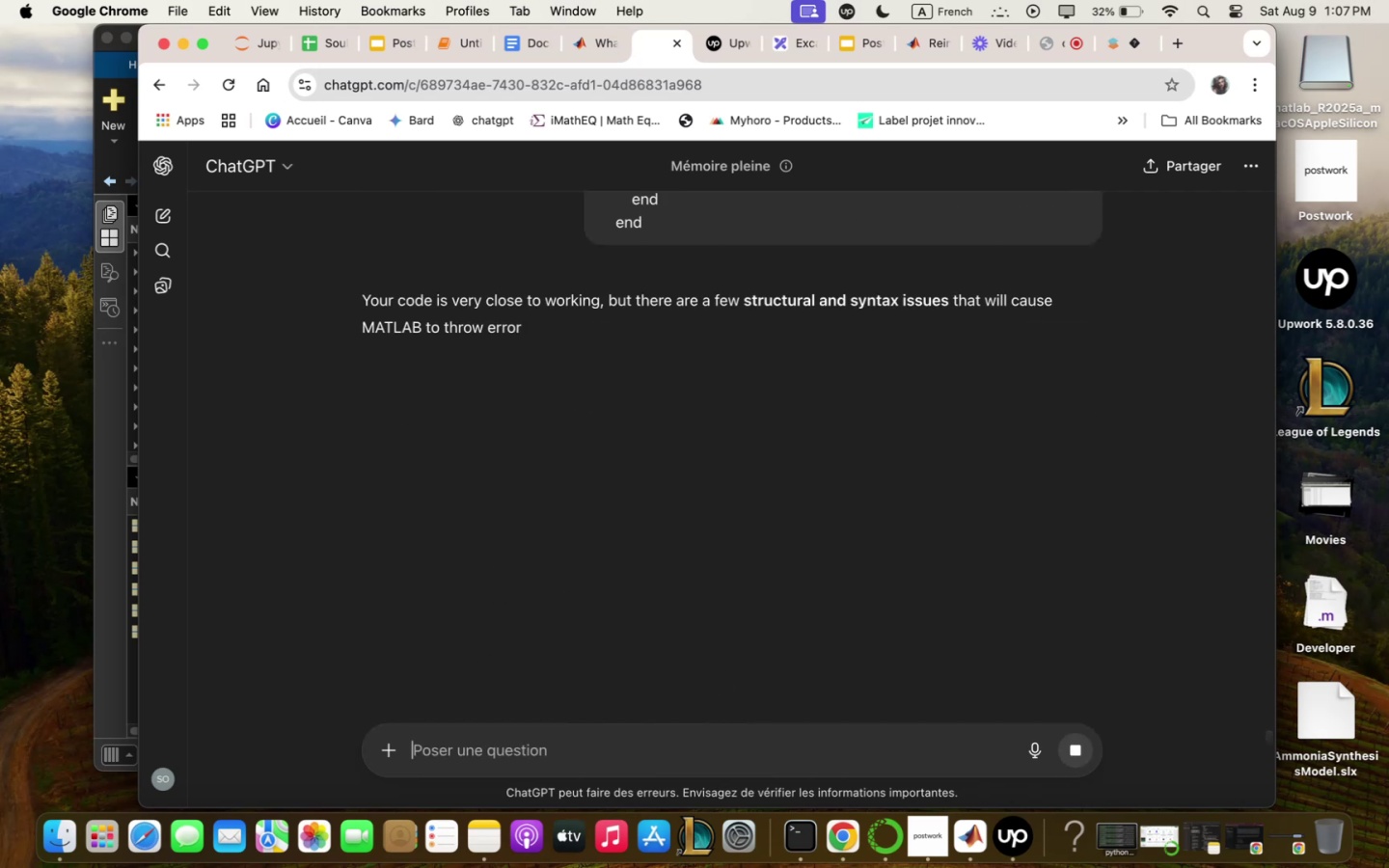 
scroll: coordinate [853, 504], scroll_direction: down, amount: 10.0
 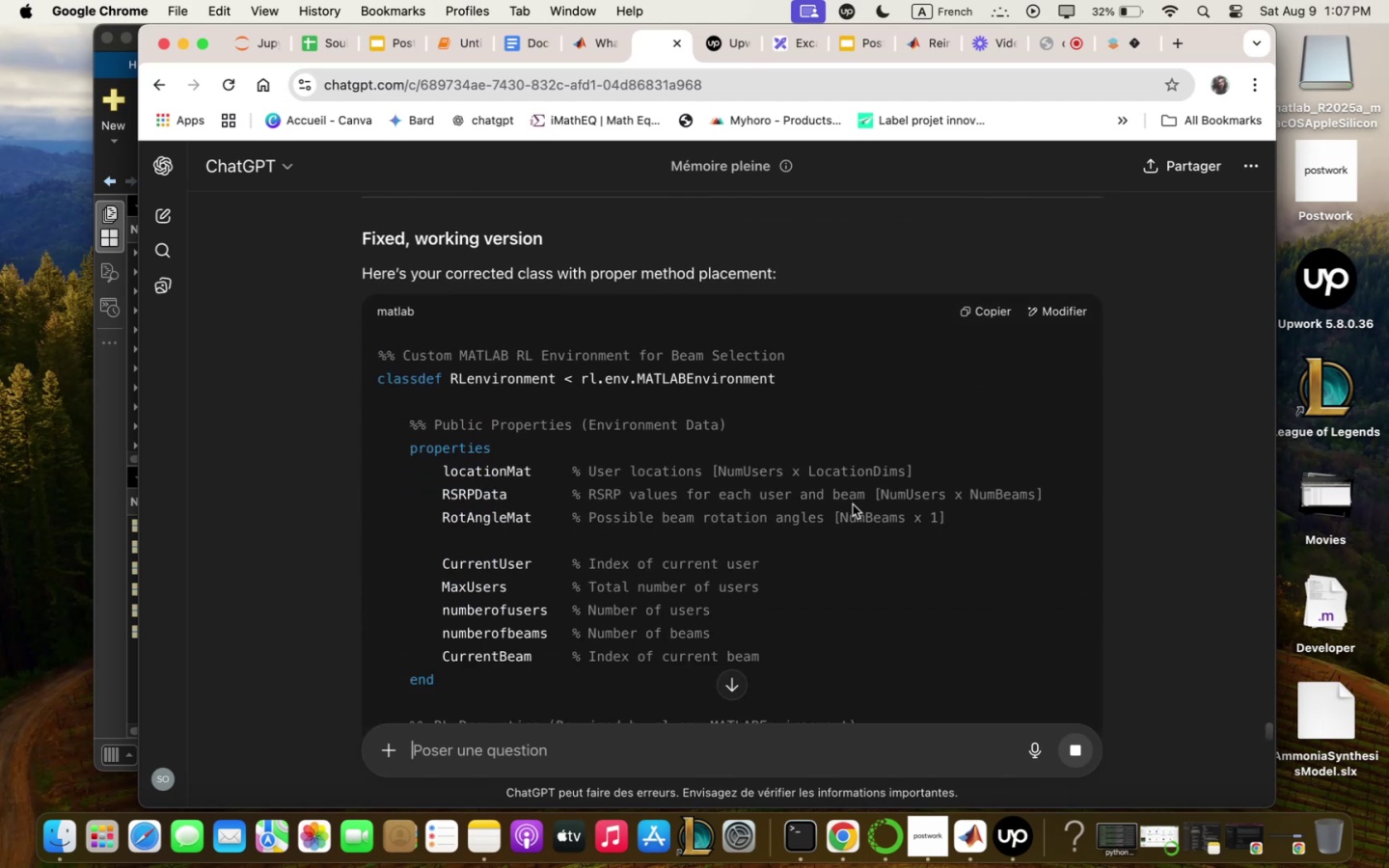 
scroll: coordinate [853, 504], scroll_direction: up, amount: 14.0
 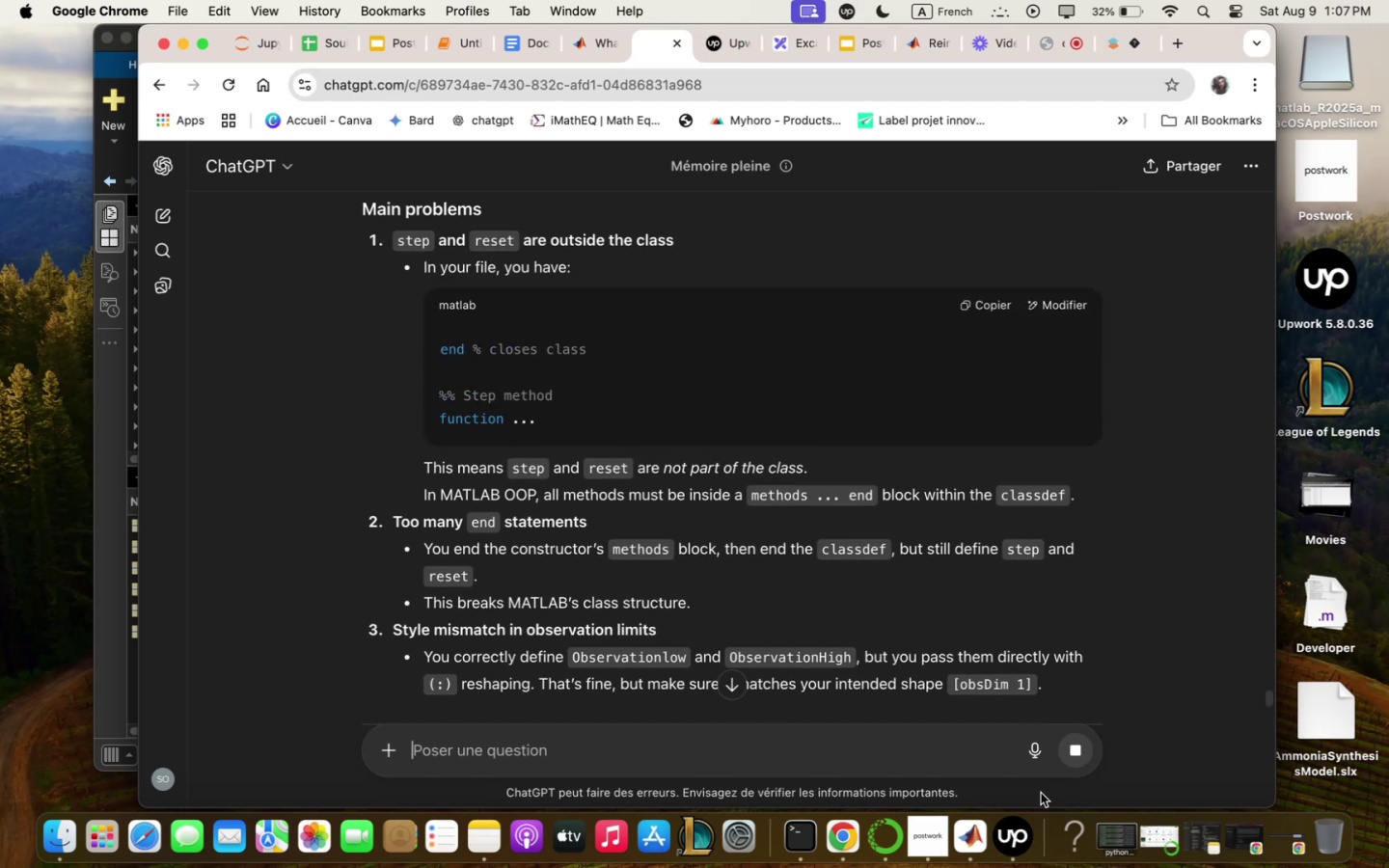 
left_click([1024, 836])
 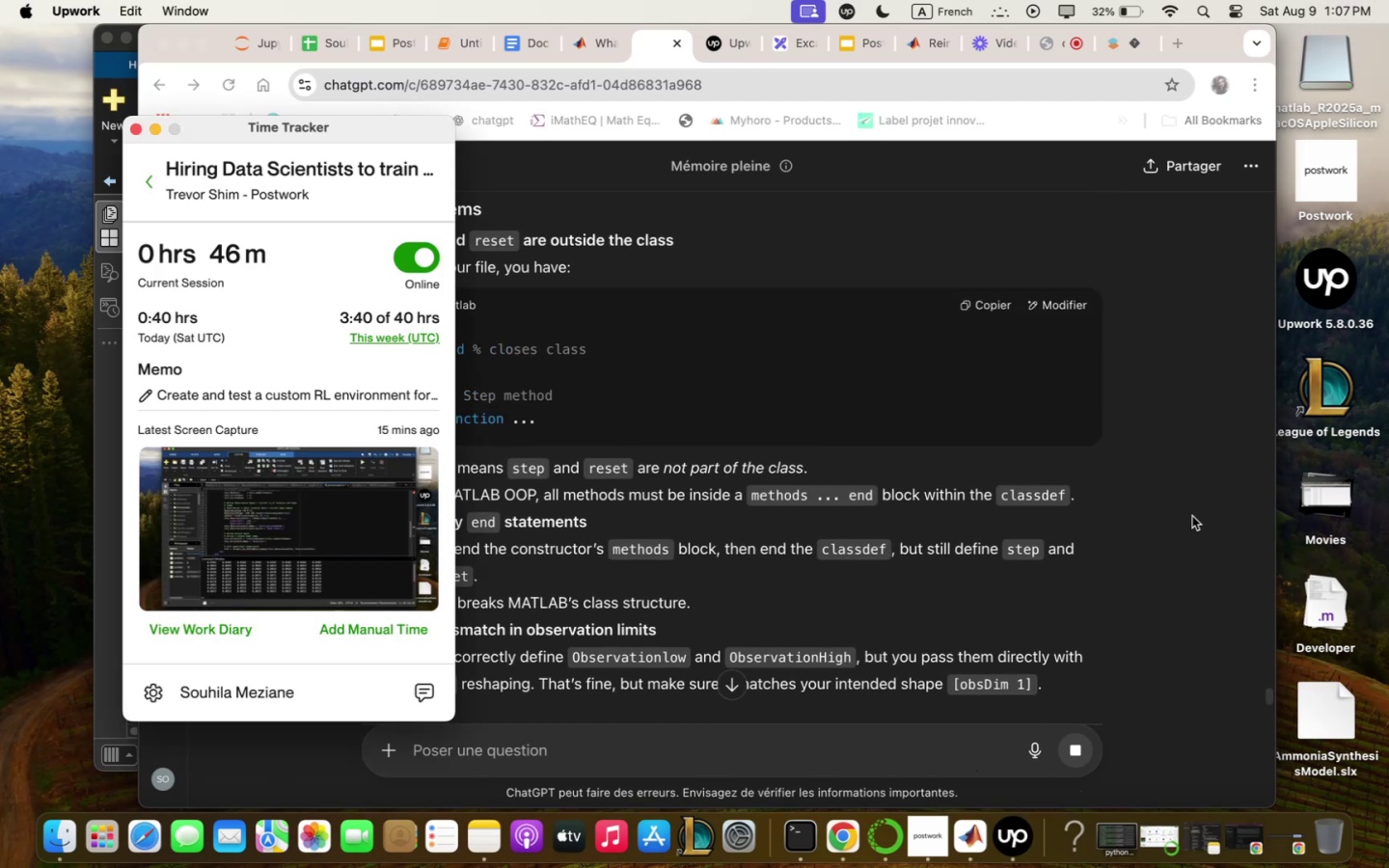 
left_click([1223, 495])
 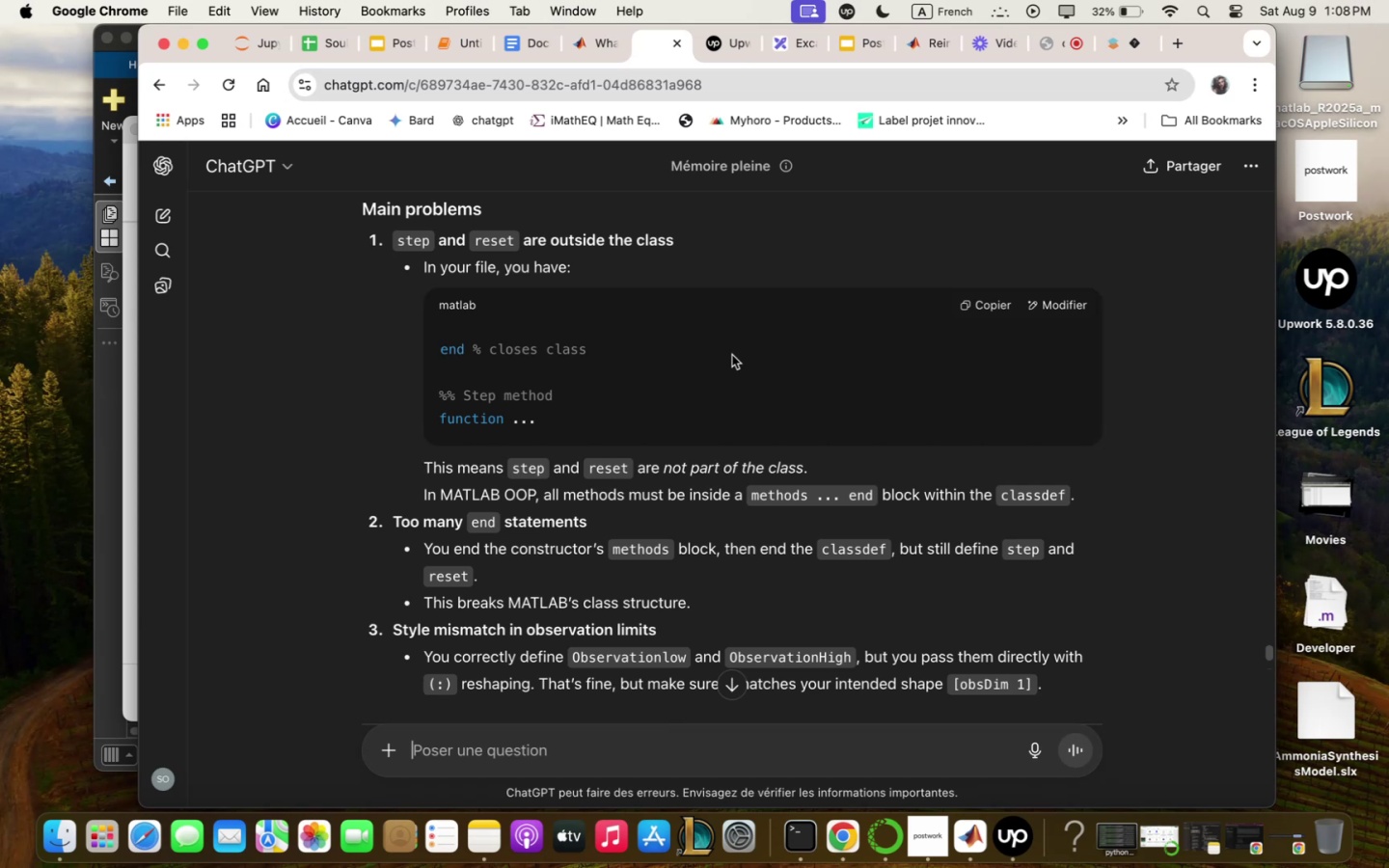 
wait(19.43)
 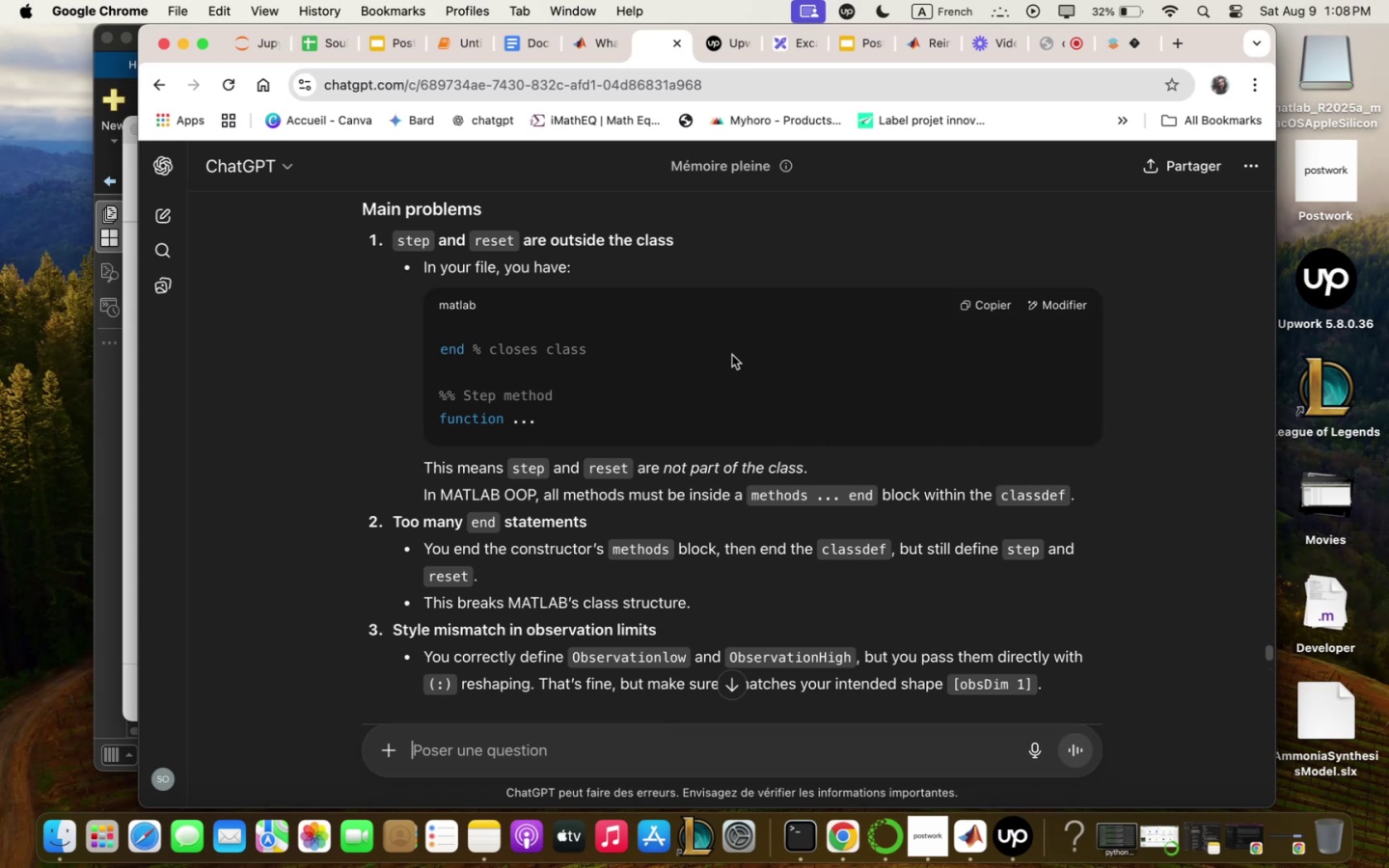 
scroll: coordinate [687, 456], scroll_direction: down, amount: 9.0
 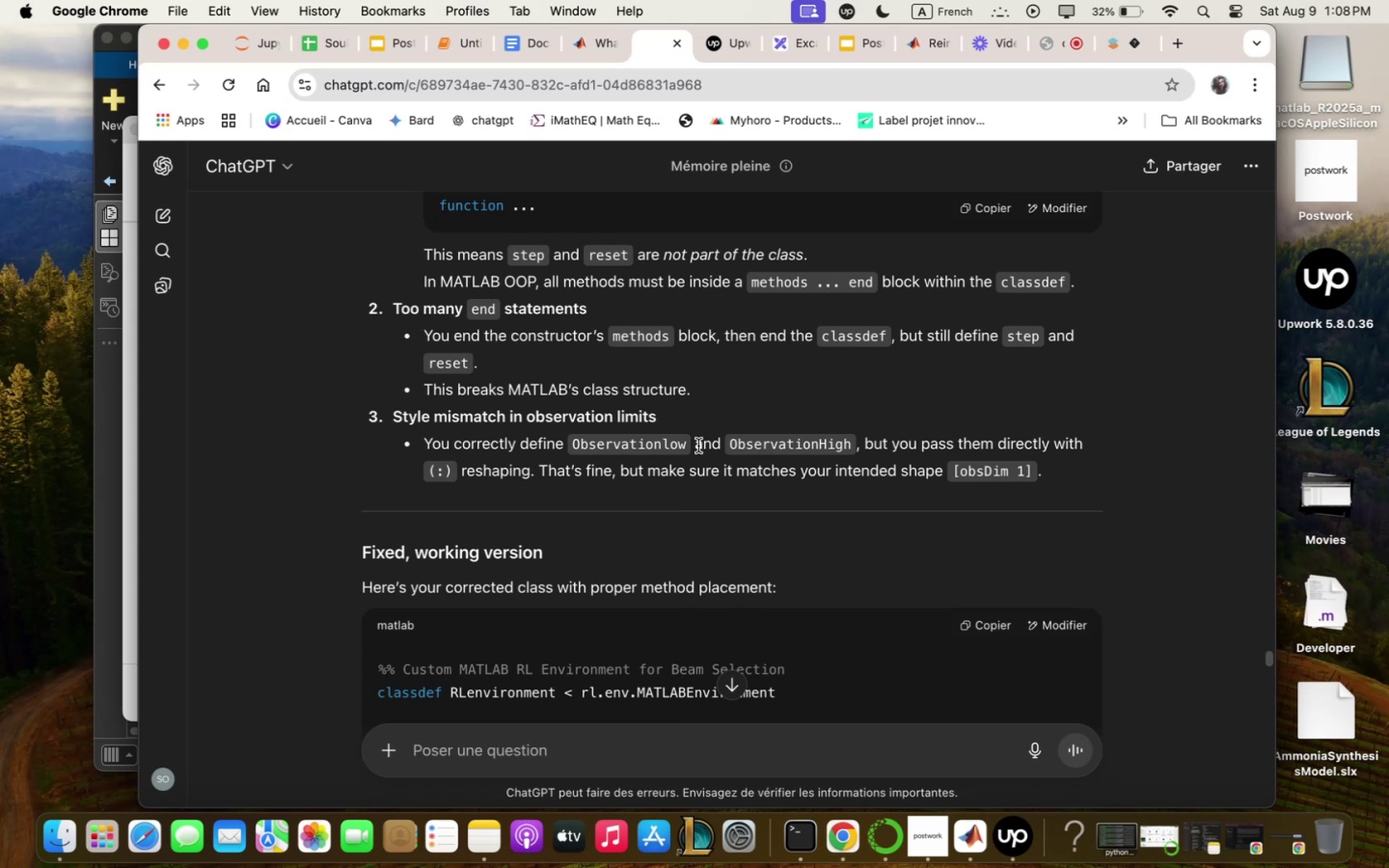 
wait(25.06)
 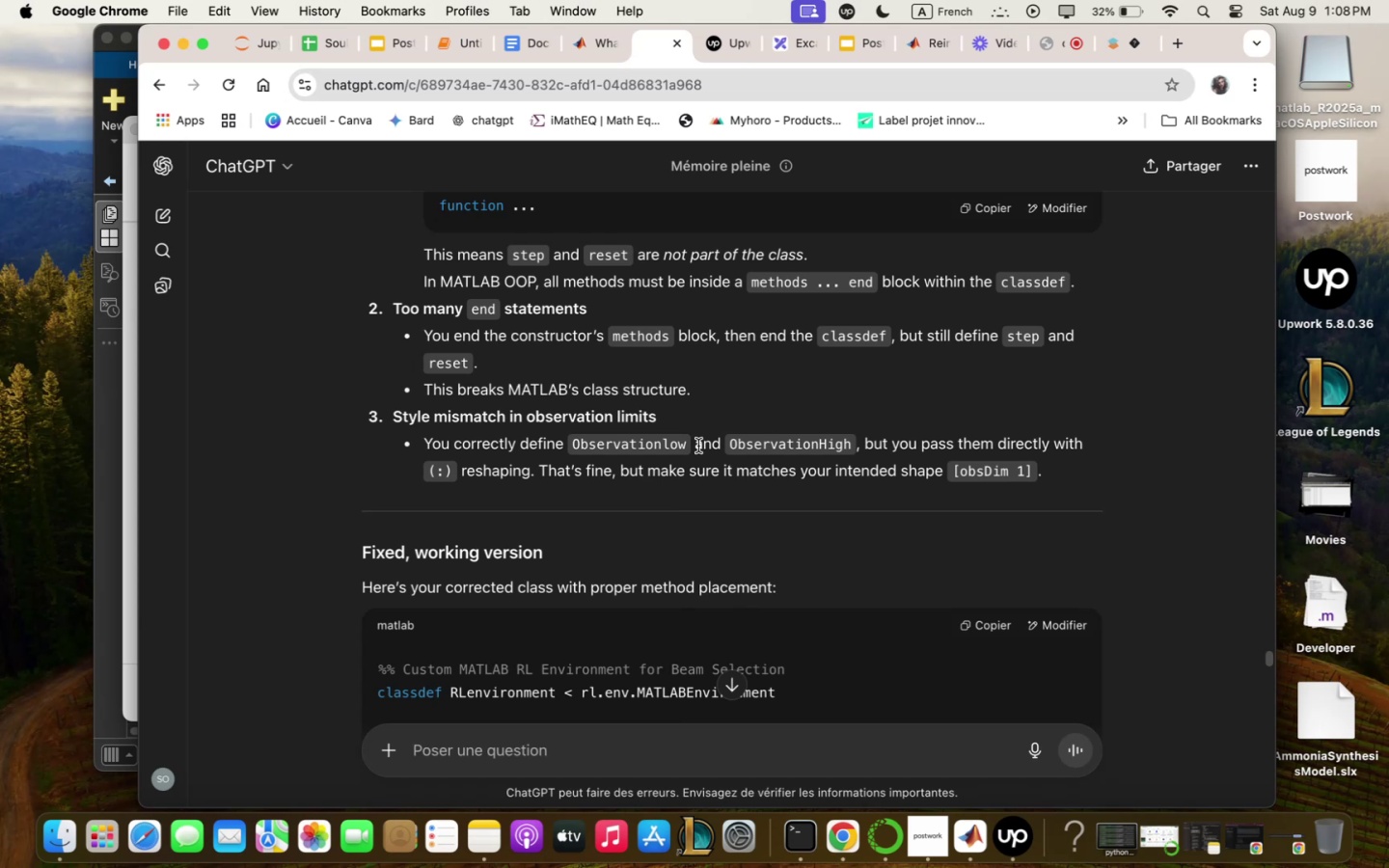 
scroll: coordinate [786, 570], scroll_direction: down, amount: 31.0
 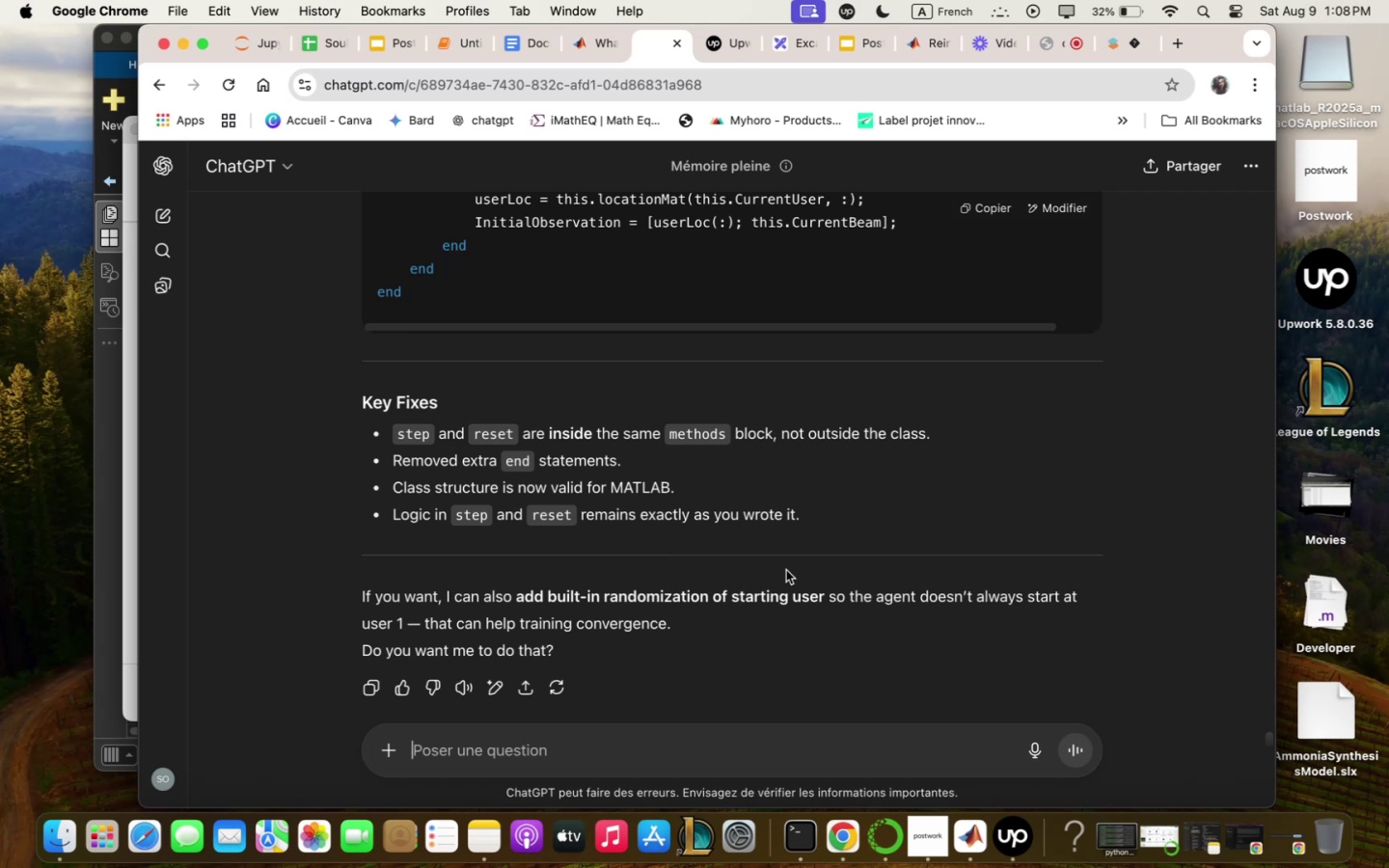 
wait(10.66)
 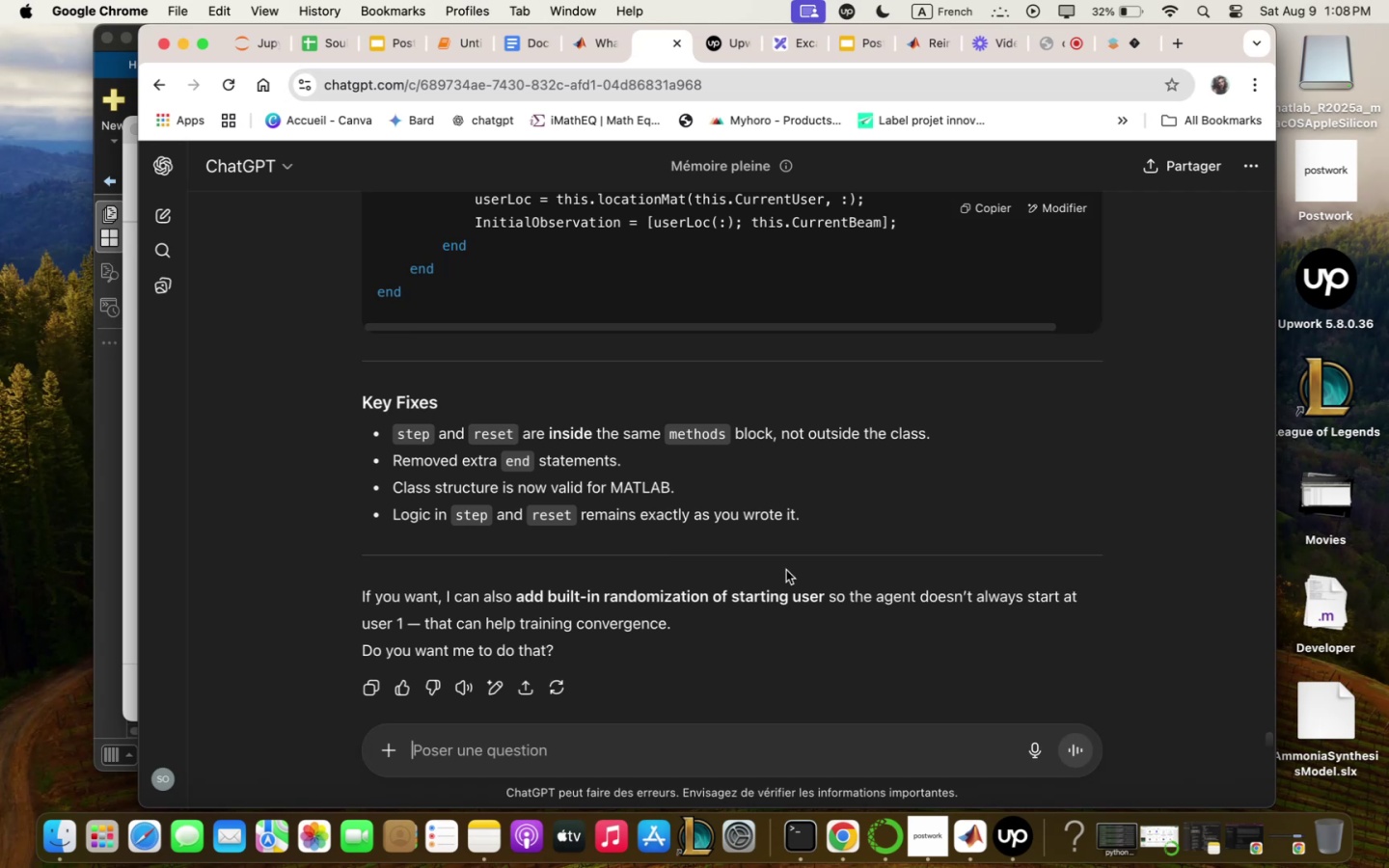 
left_click([999, 215])
 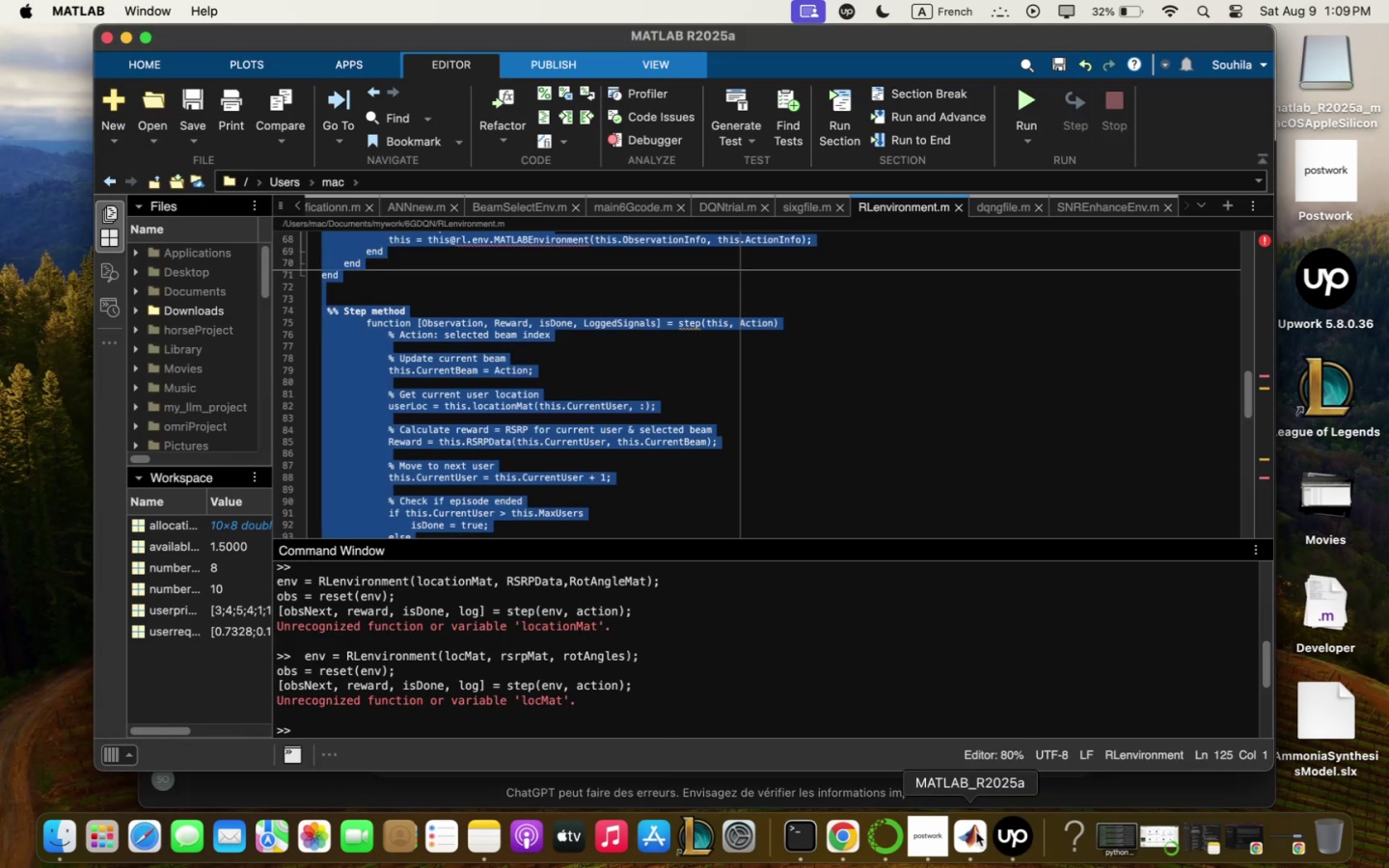 
left_click([796, 429])
 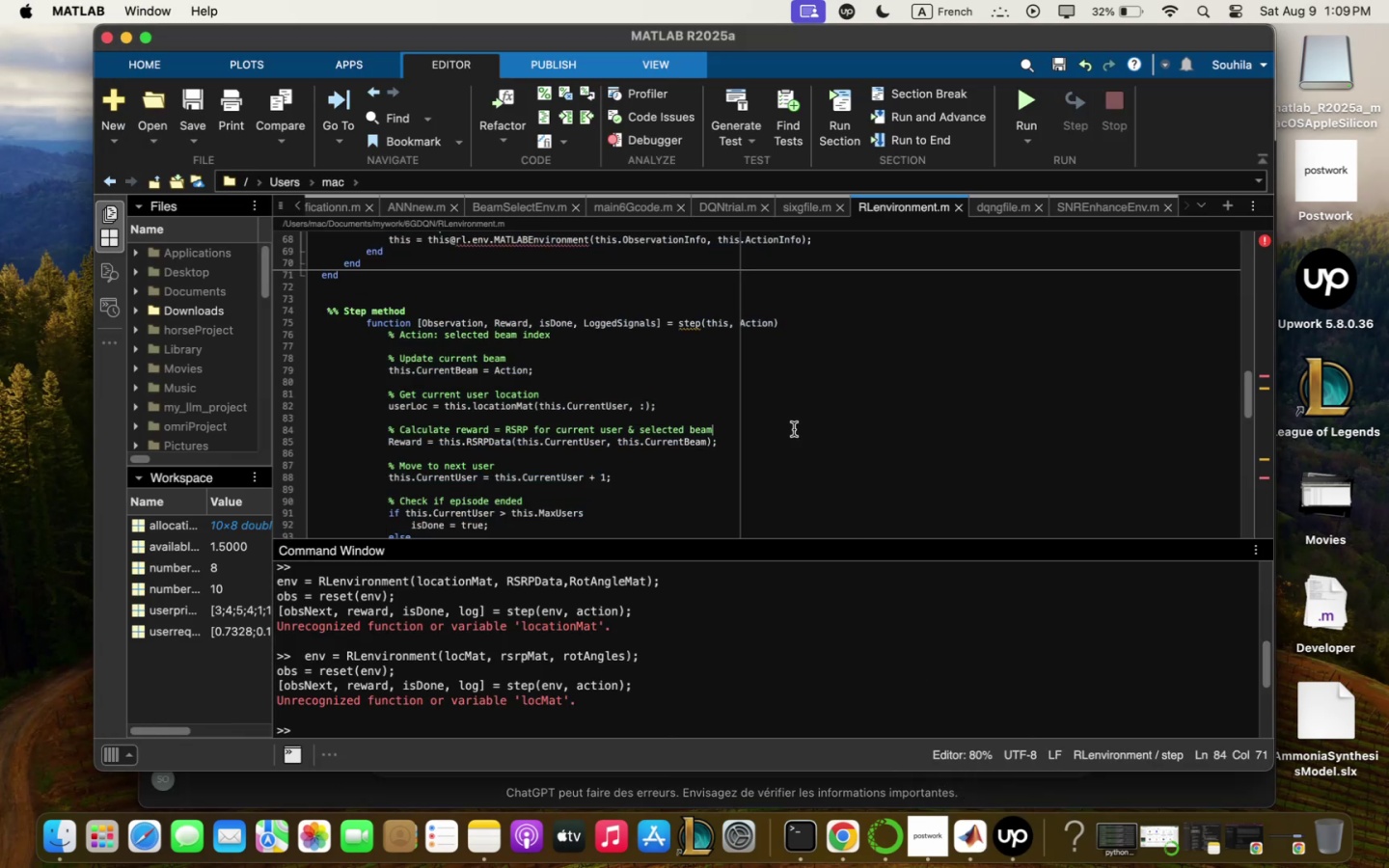 
scroll: coordinate [718, 477], scroll_direction: up, amount: 15.0
 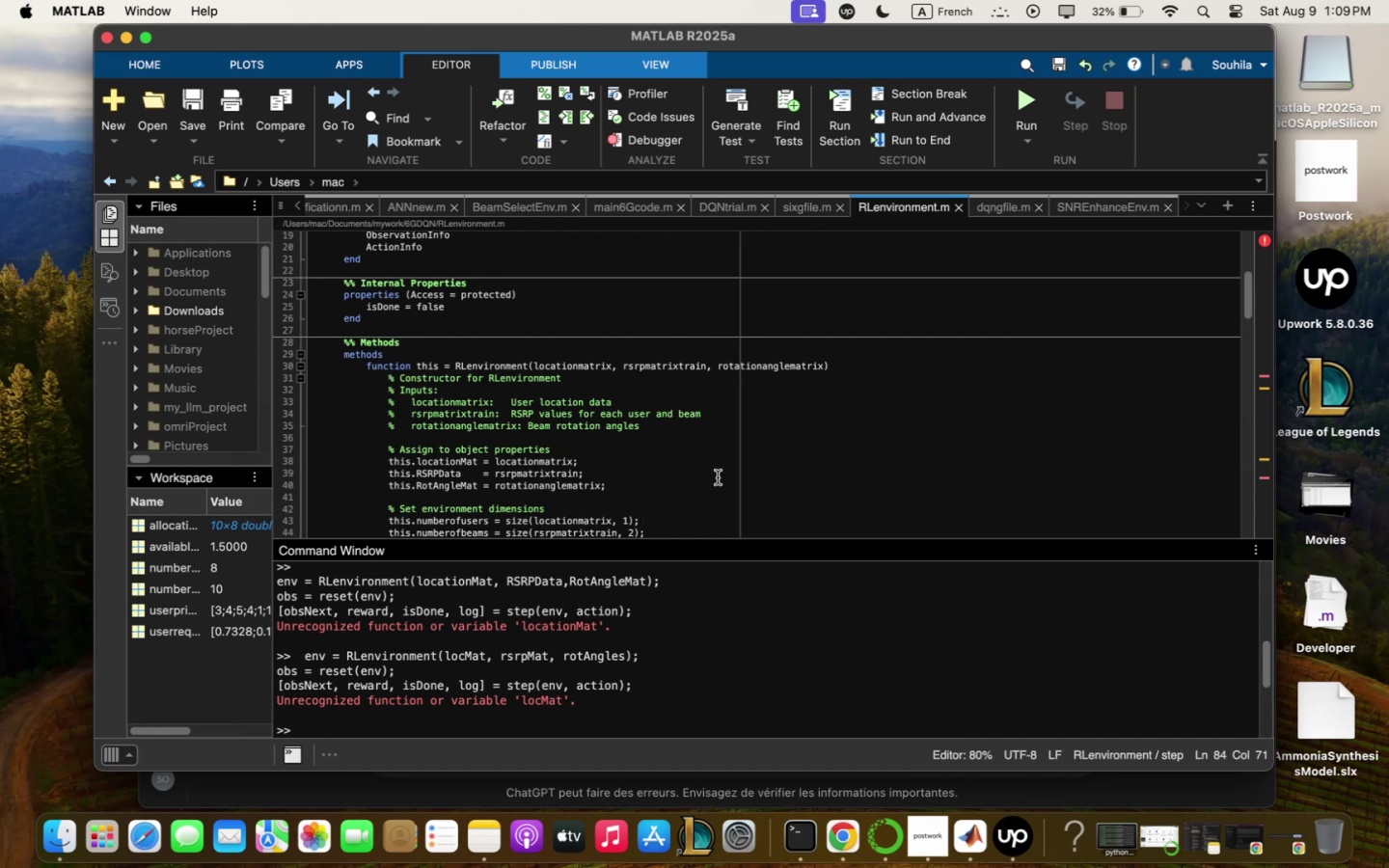 
left_click([719, 477])
 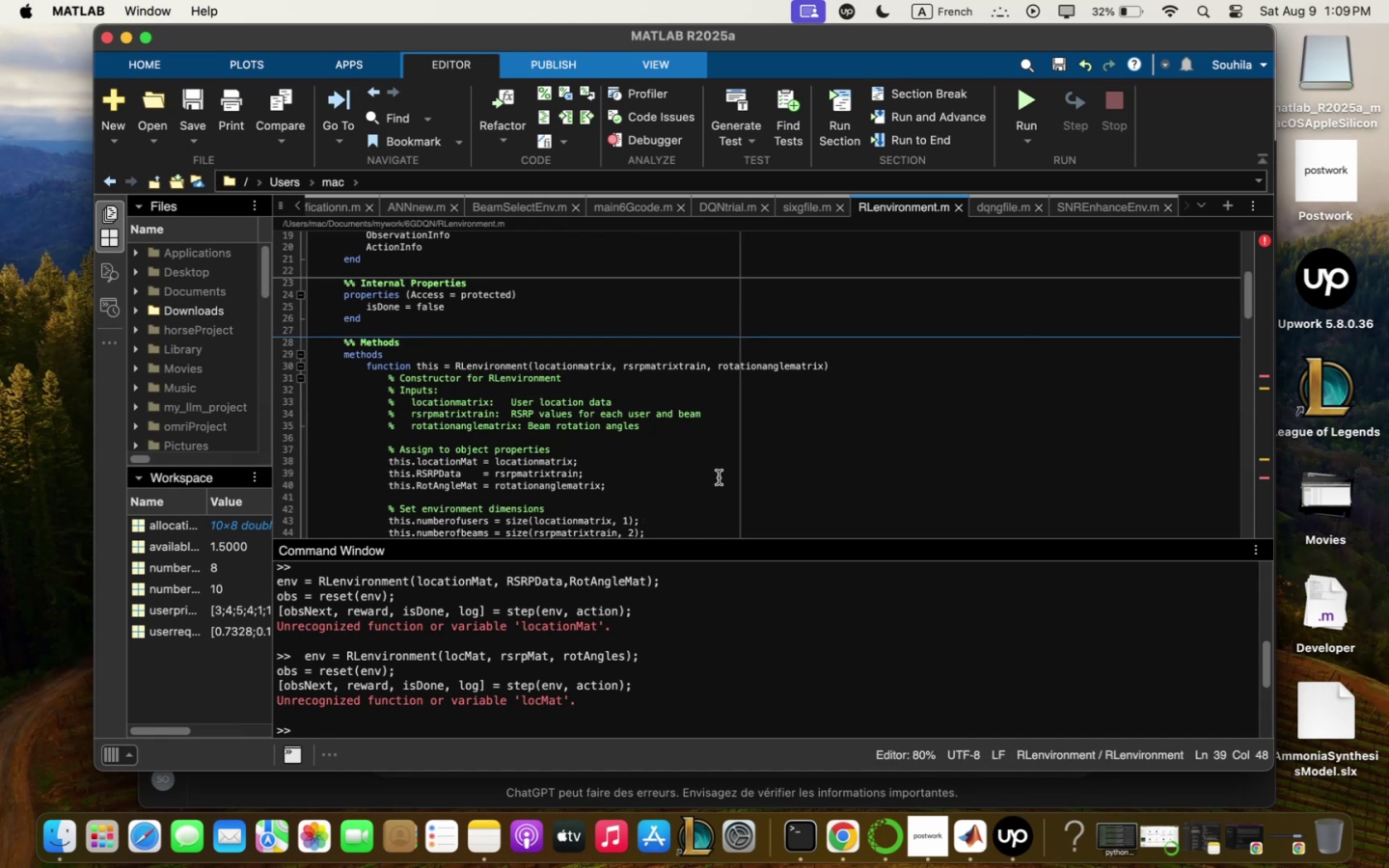 
key(Meta+Q)
 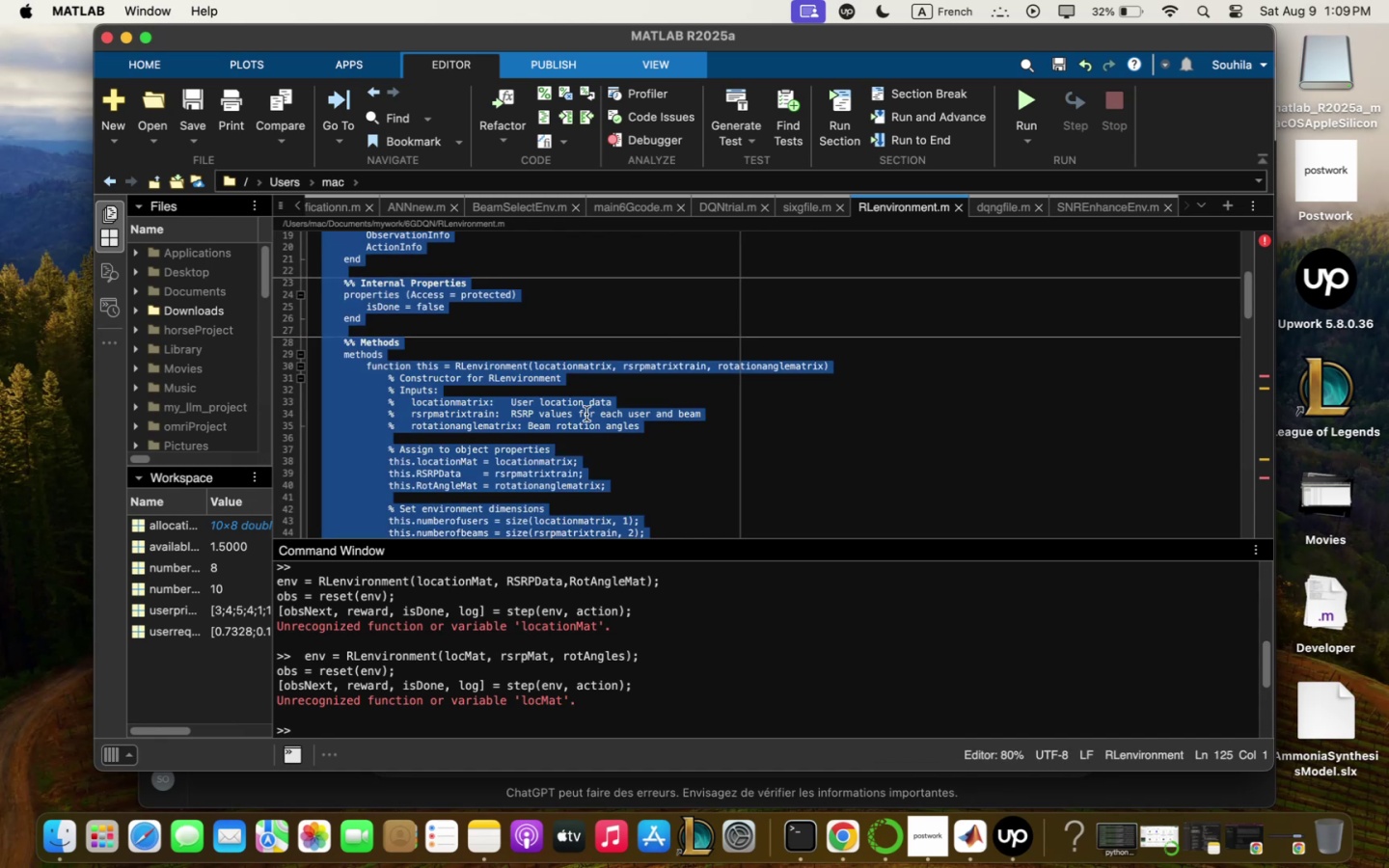 
right_click([533, 401])
 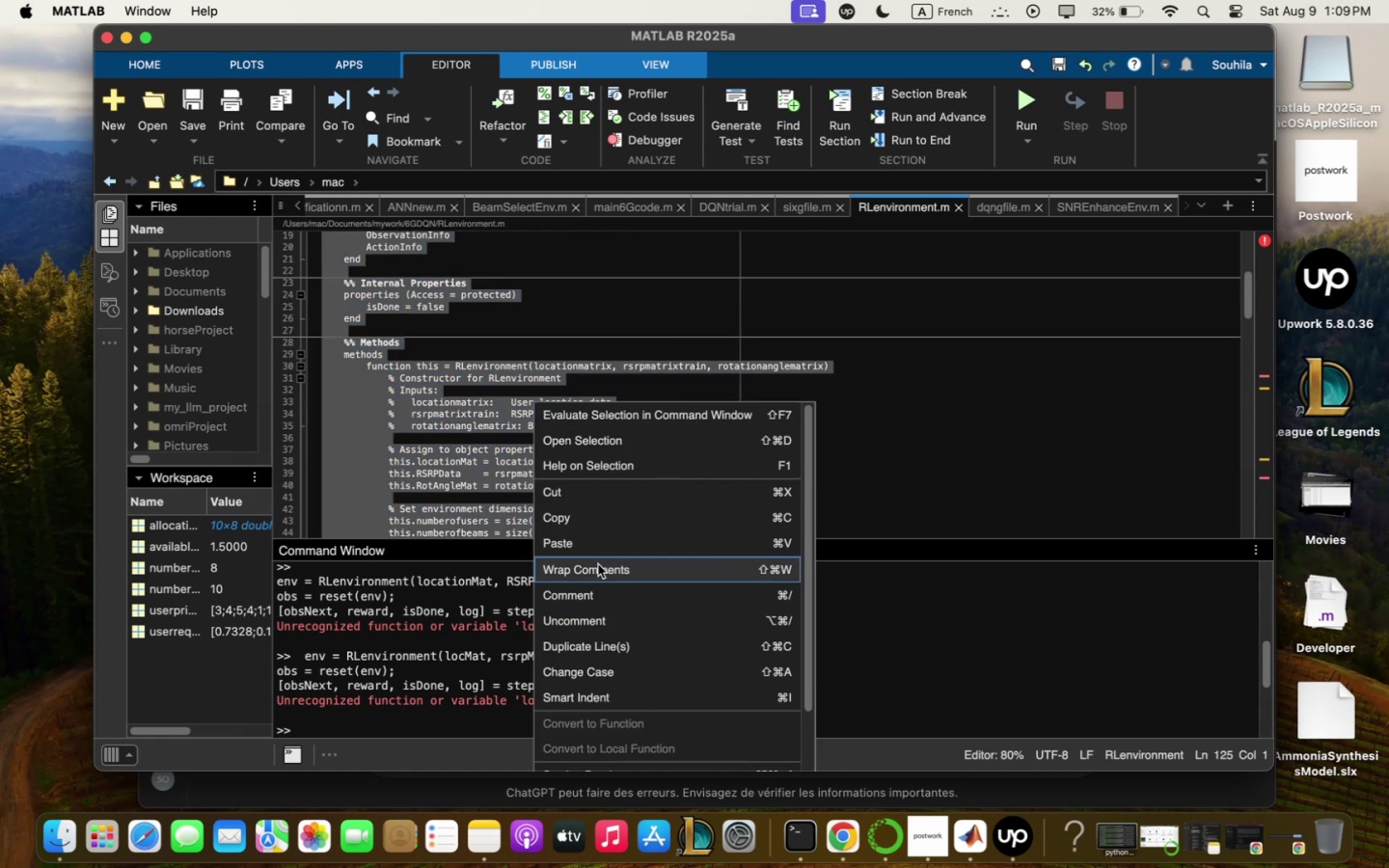 
left_click([599, 604])
 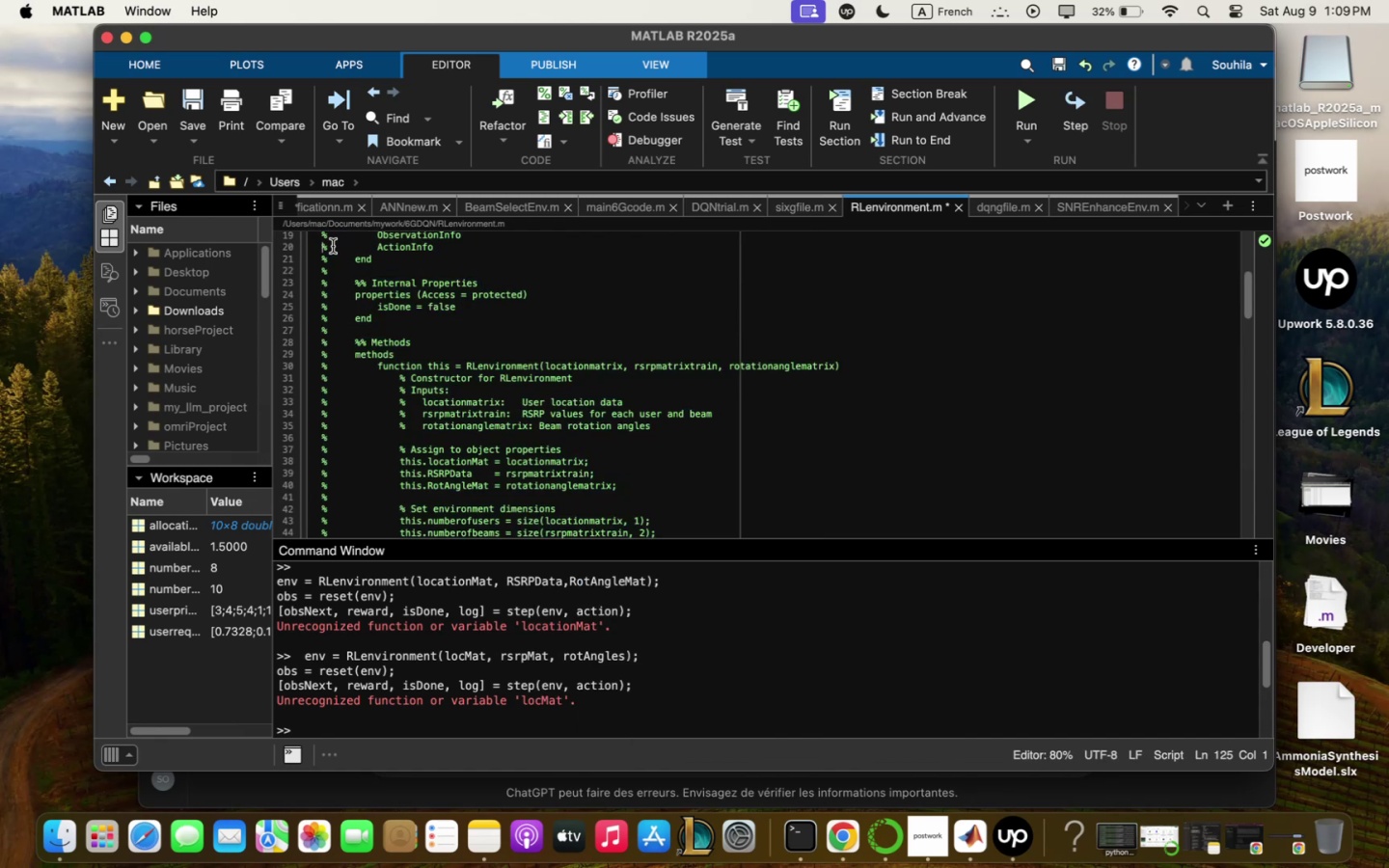 
key(Enter)
 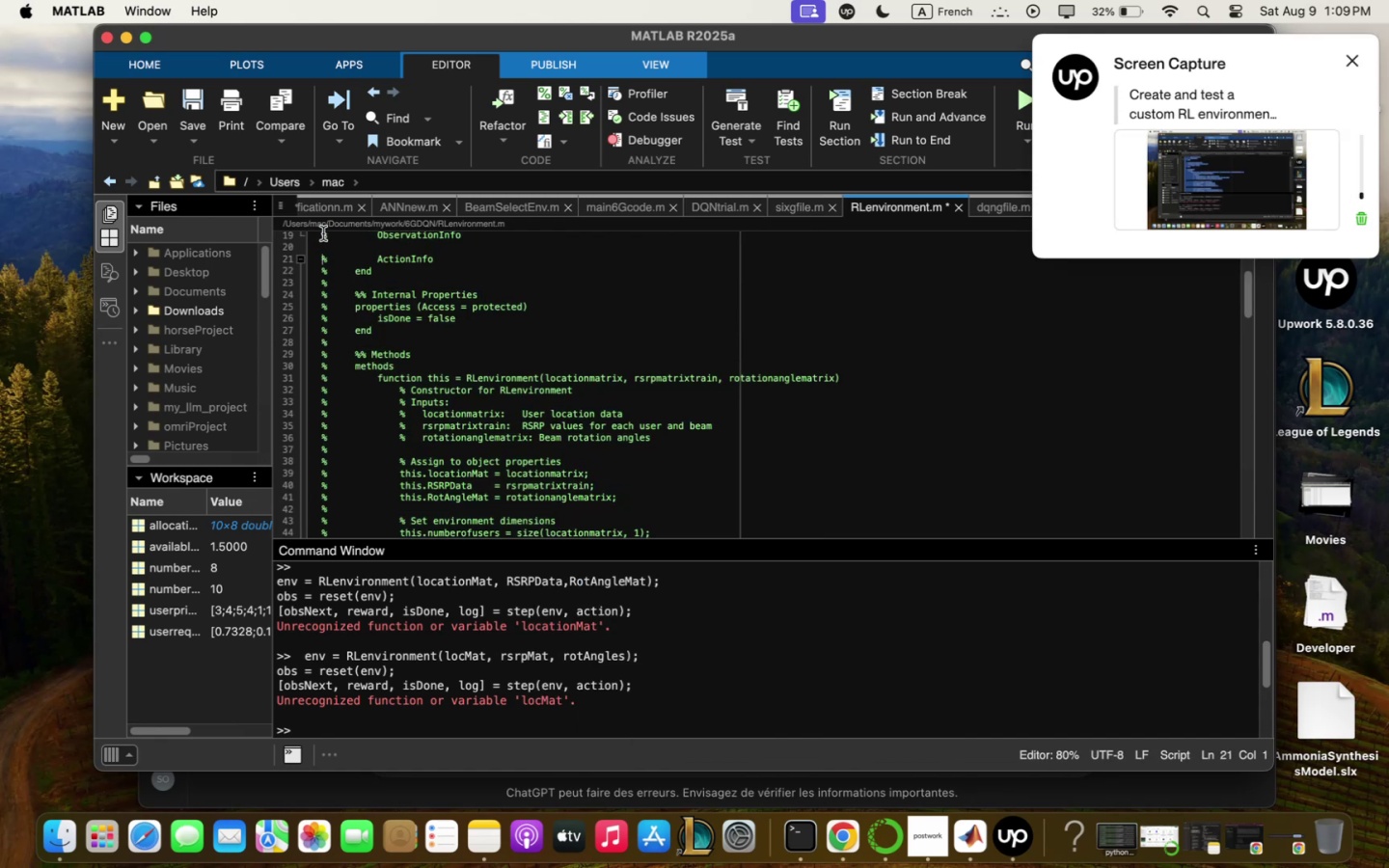 
left_click([322, 236])
 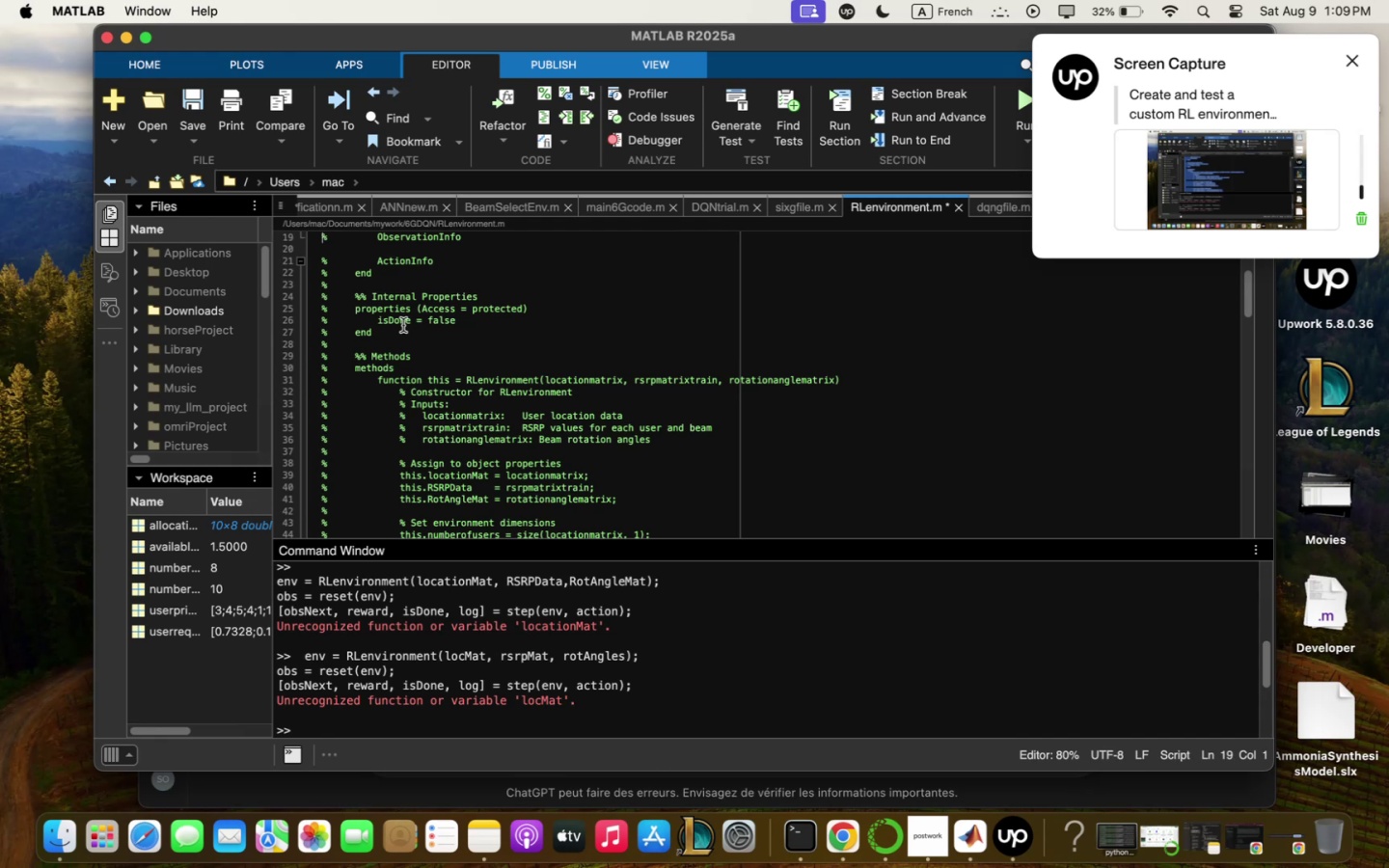 
key(Enter)
 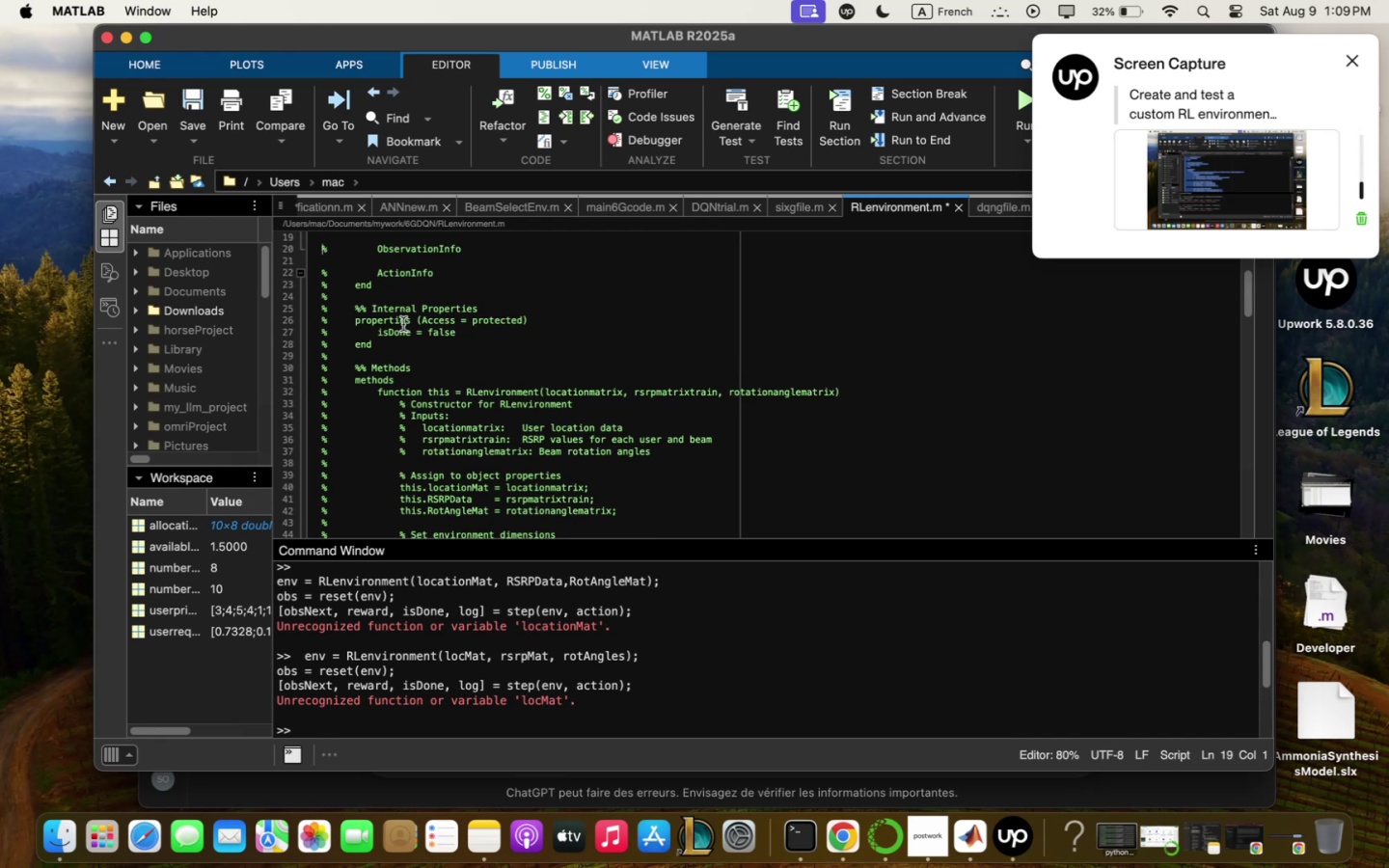 
key(Enter)
 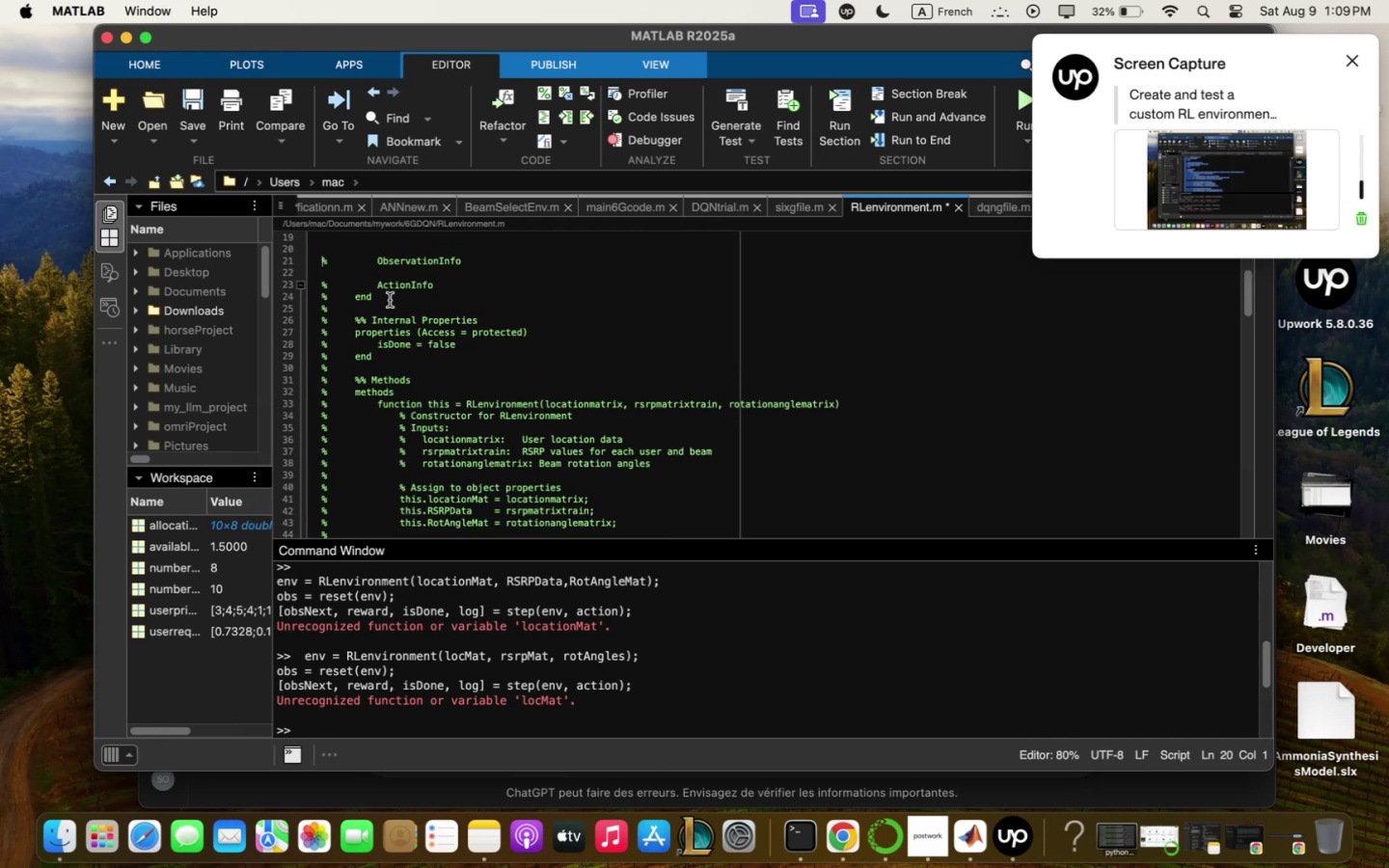 
key(Enter)
 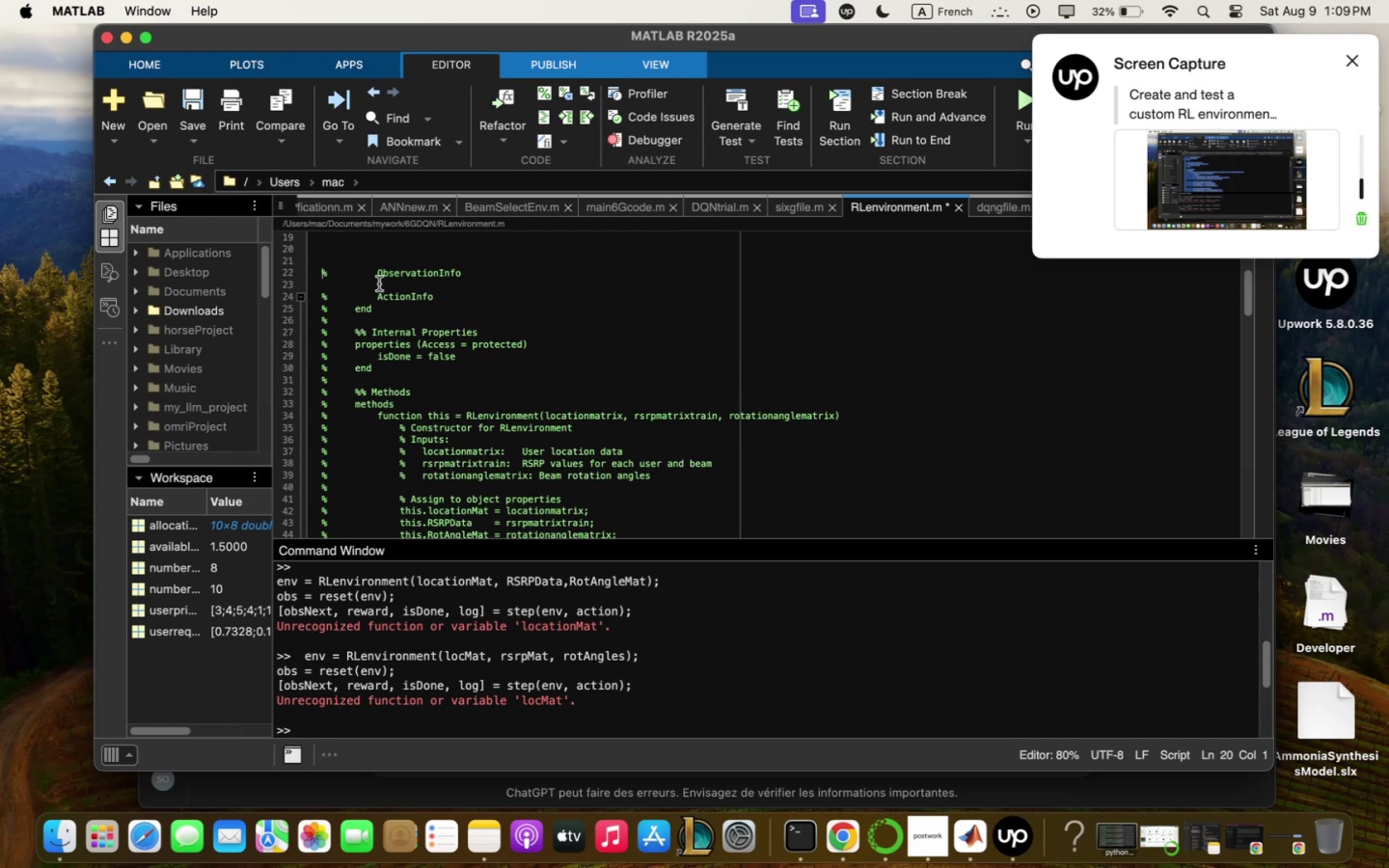 
key(Enter)
 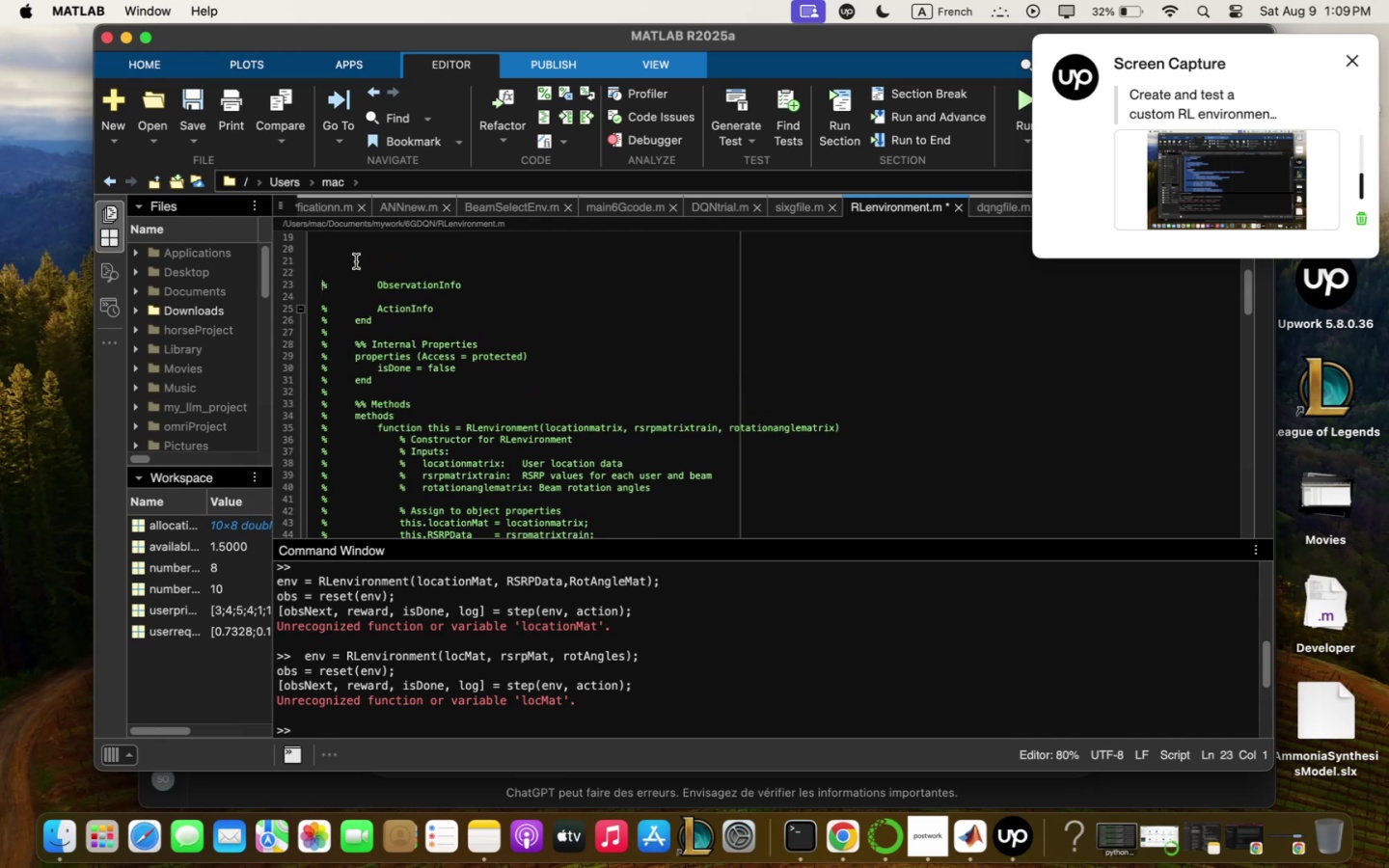 
left_click_drag(start_coordinate=[358, 260], to_coordinate=[361, 266])
 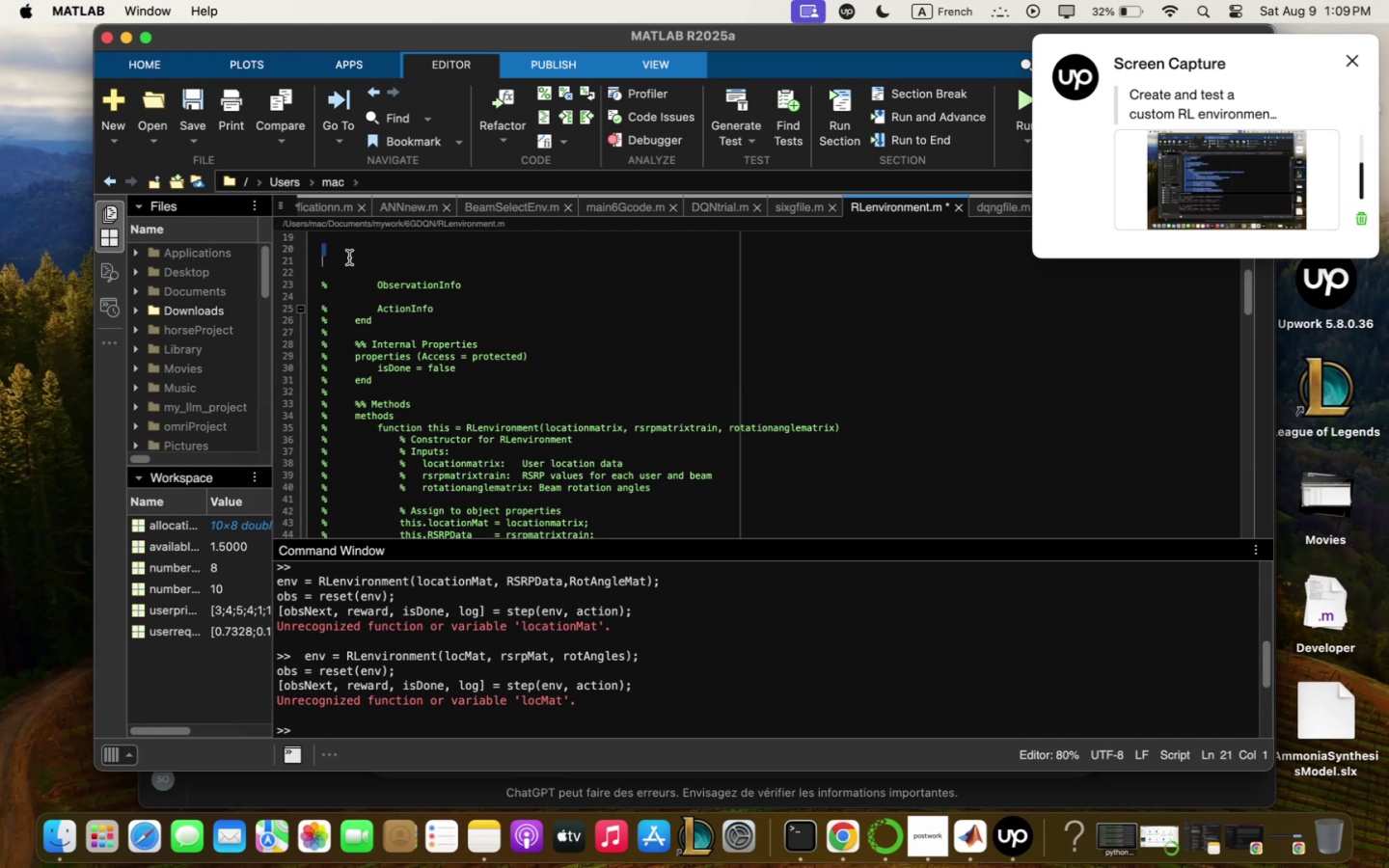 
key(Meta+V)
 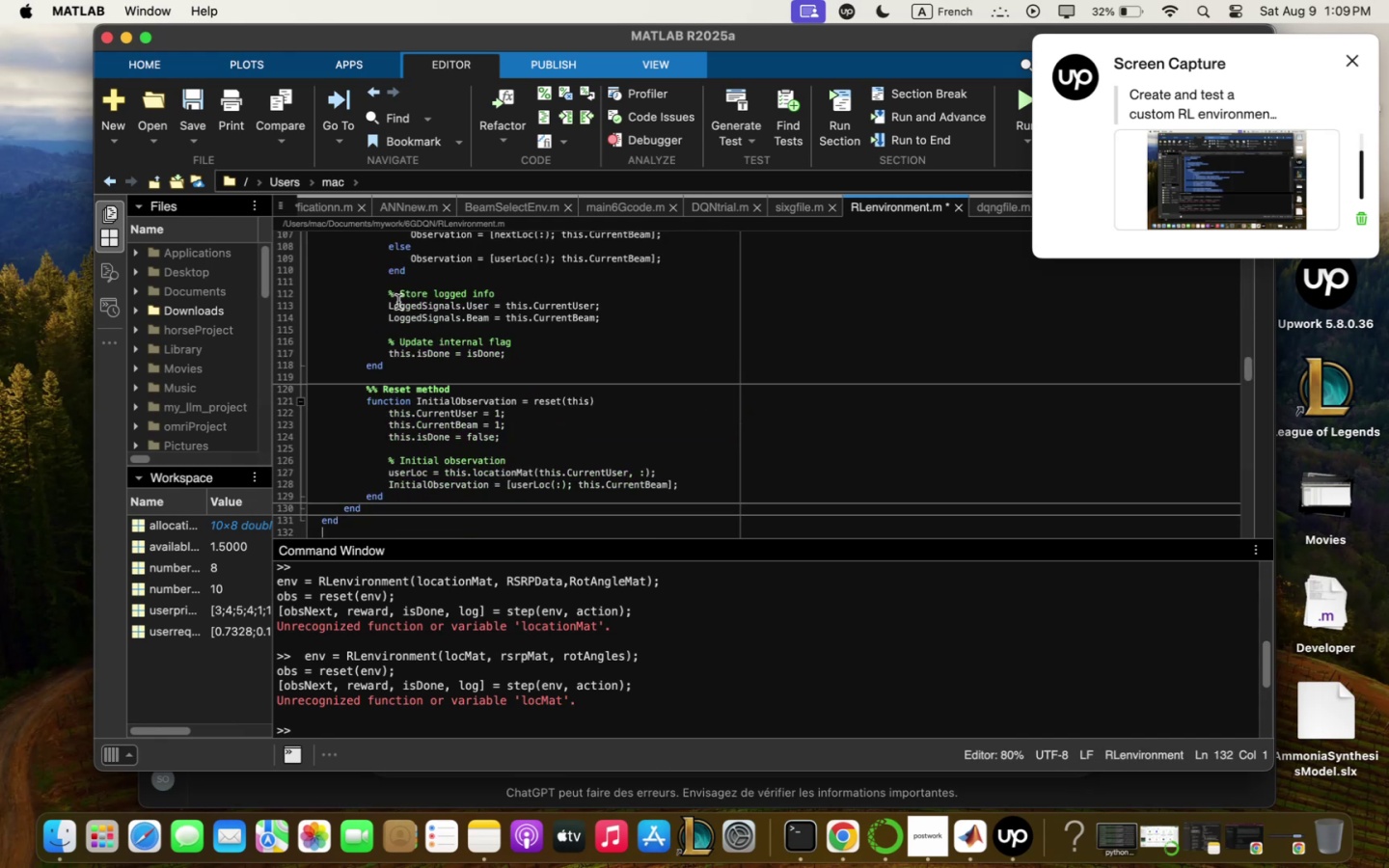 
scroll: coordinate [457, 424], scroll_direction: up, amount: 3.0
 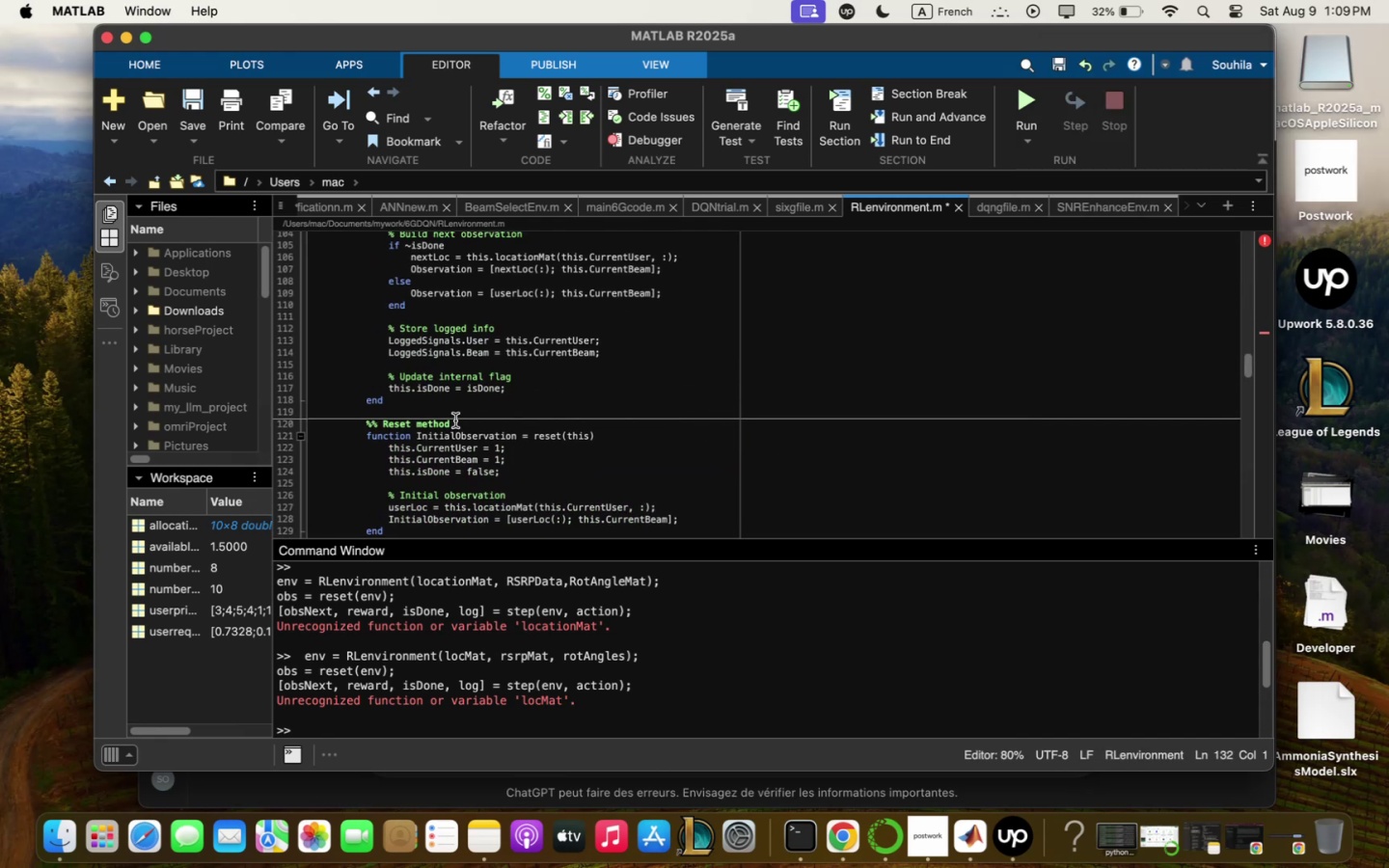 
scroll: coordinate [455, 419], scroll_direction: down, amount: 5.0
 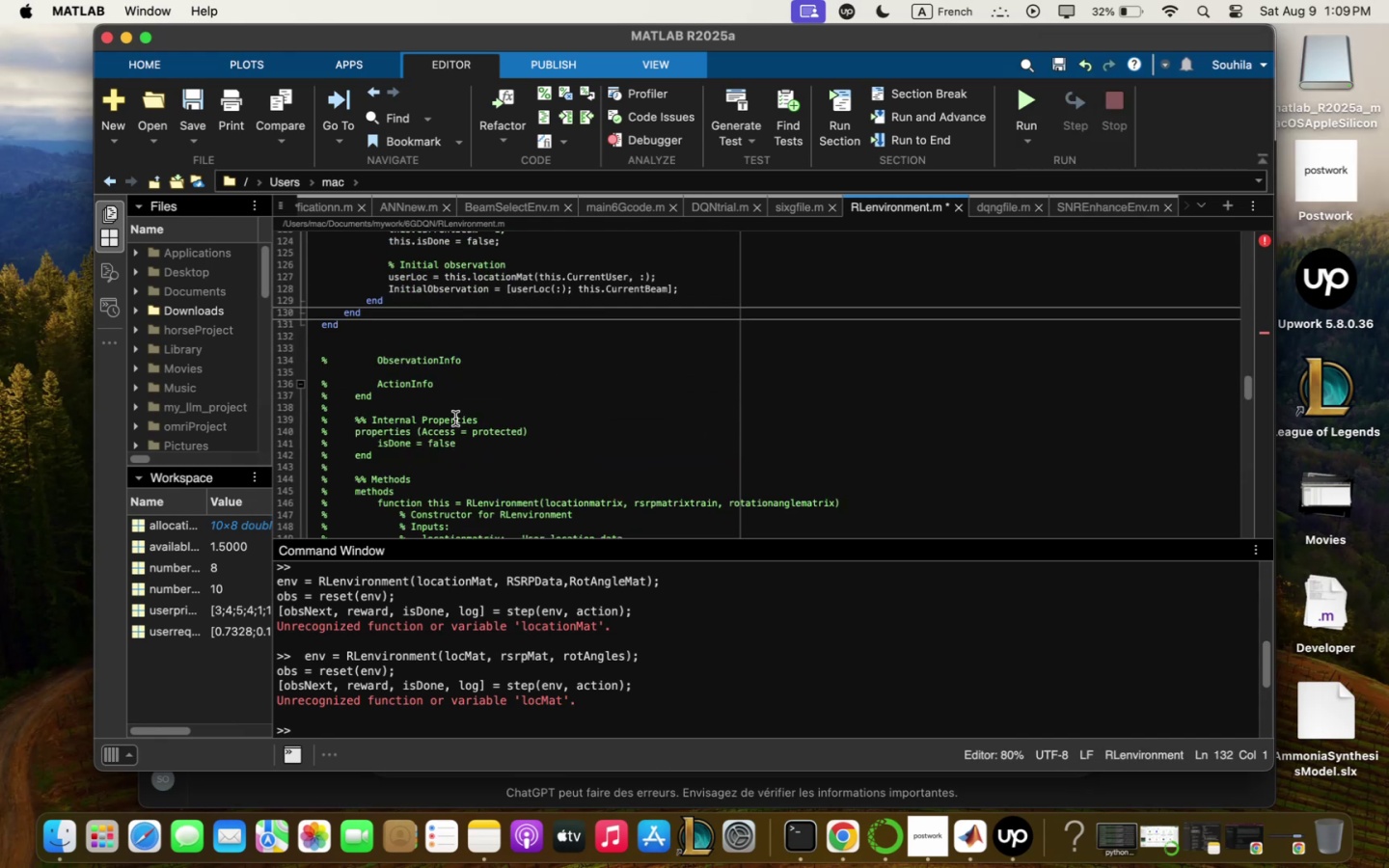 
scroll: coordinate [453, 420], scroll_direction: up, amount: 61.0
 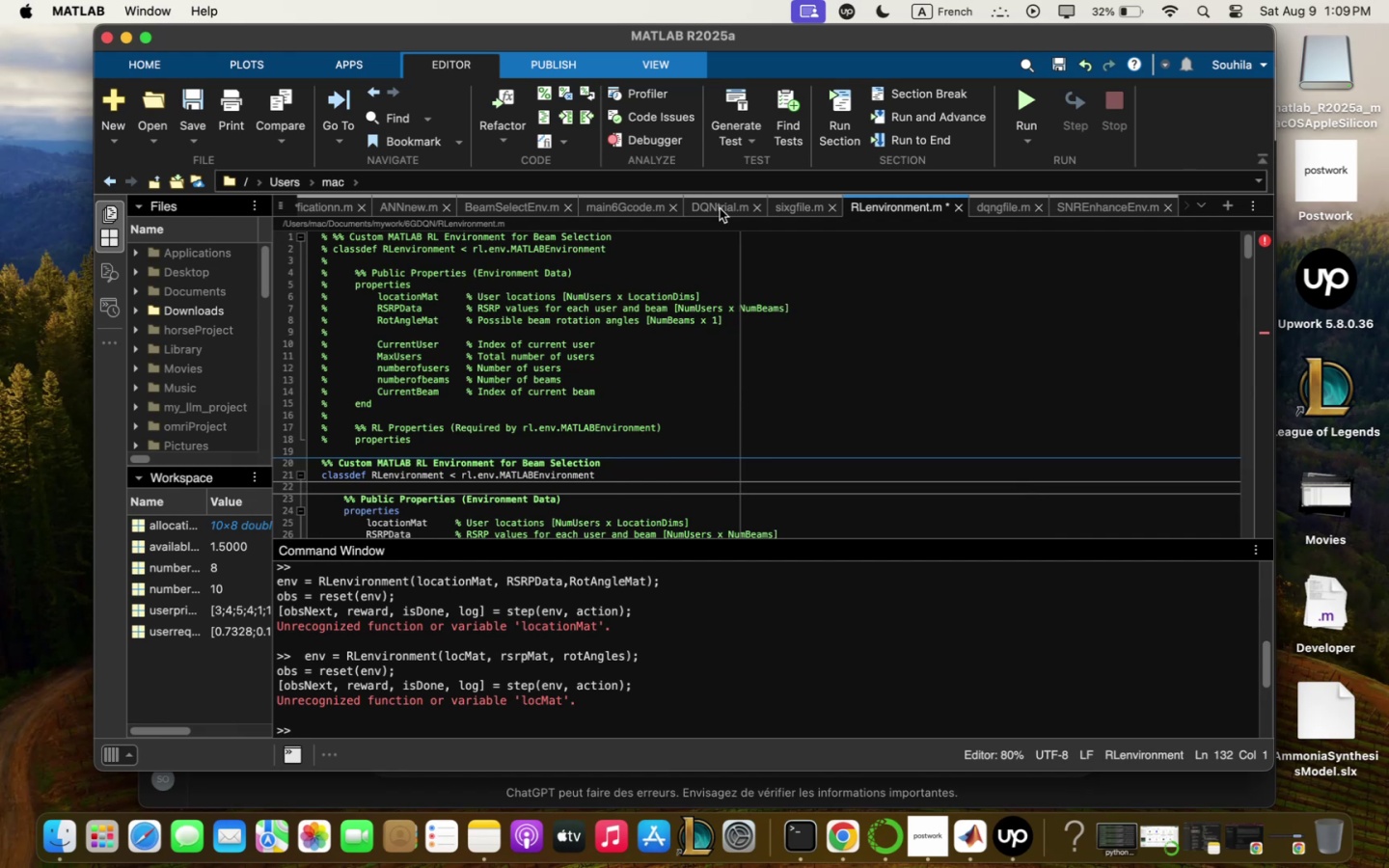 
left_click([1017, 101])
 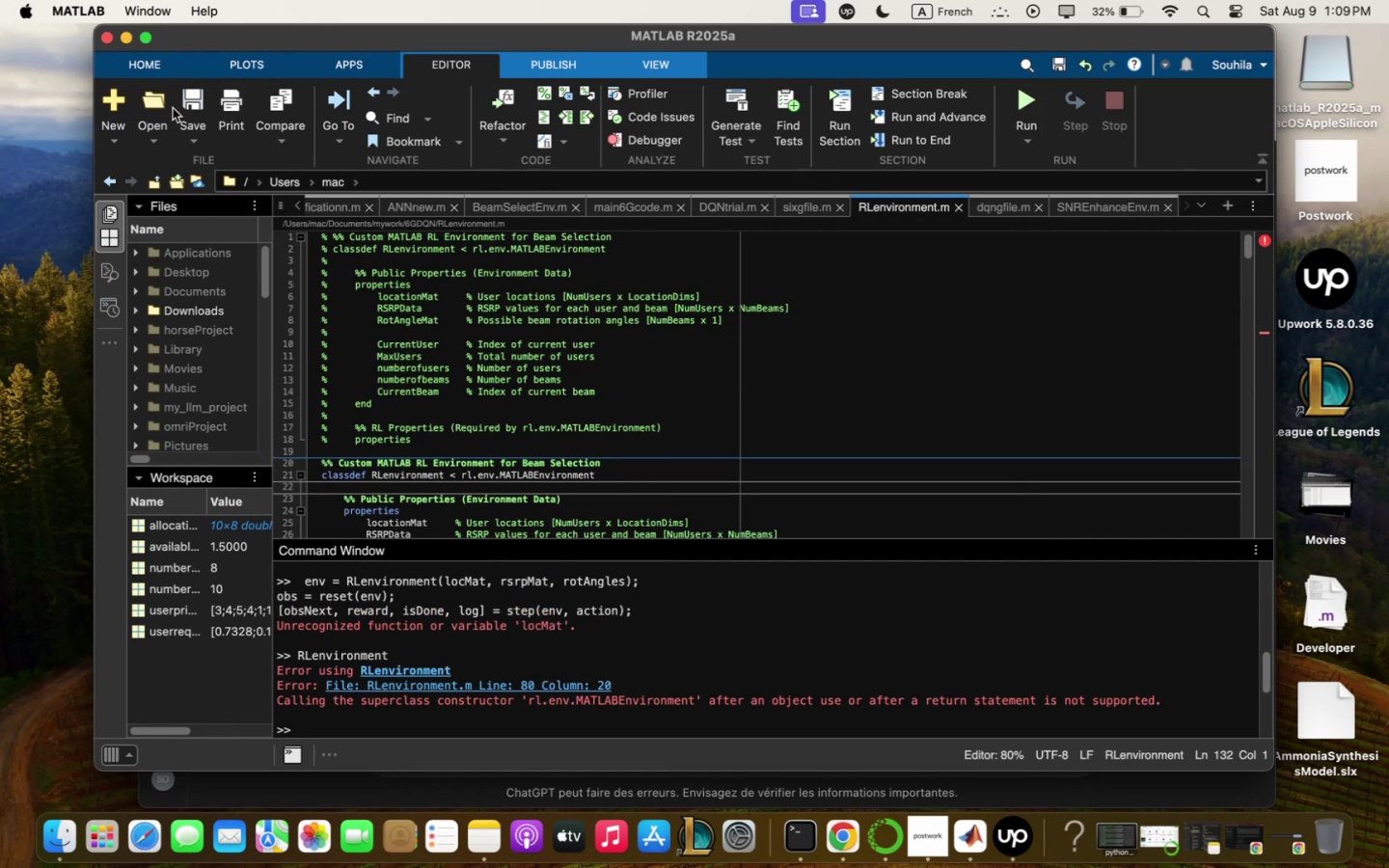 
wait(6.88)
 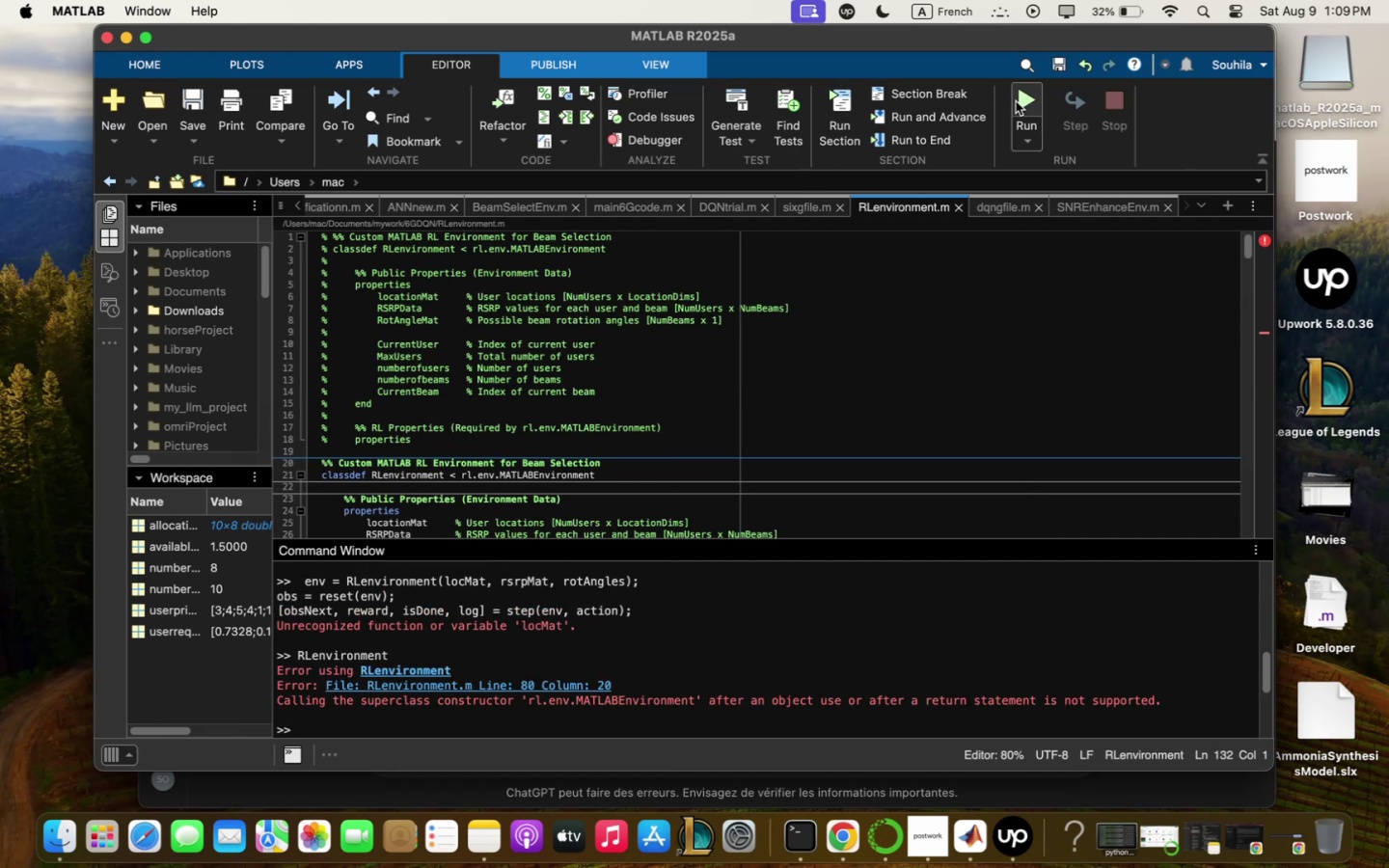 
left_click([444, 790])
 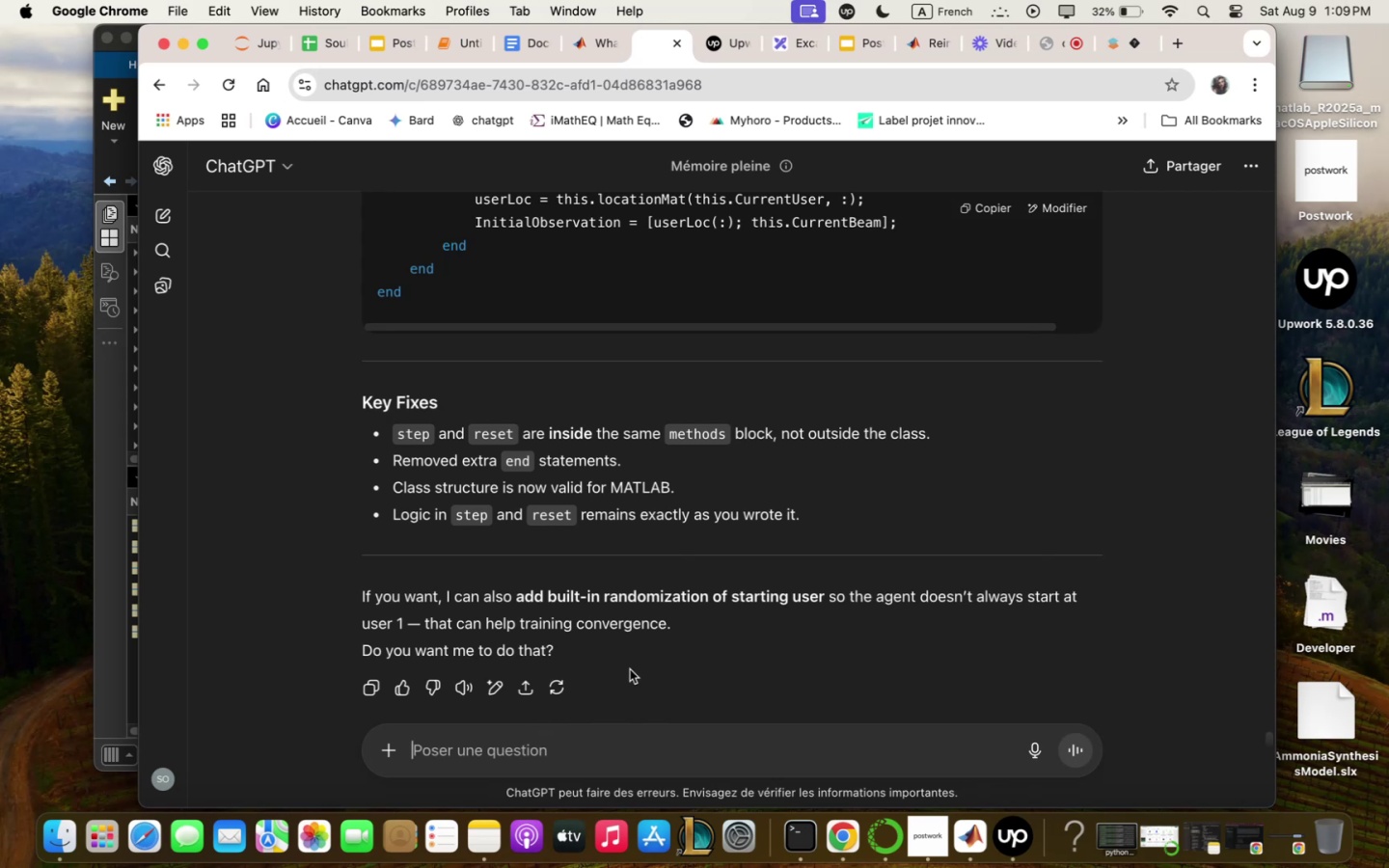 
wait(6.76)
 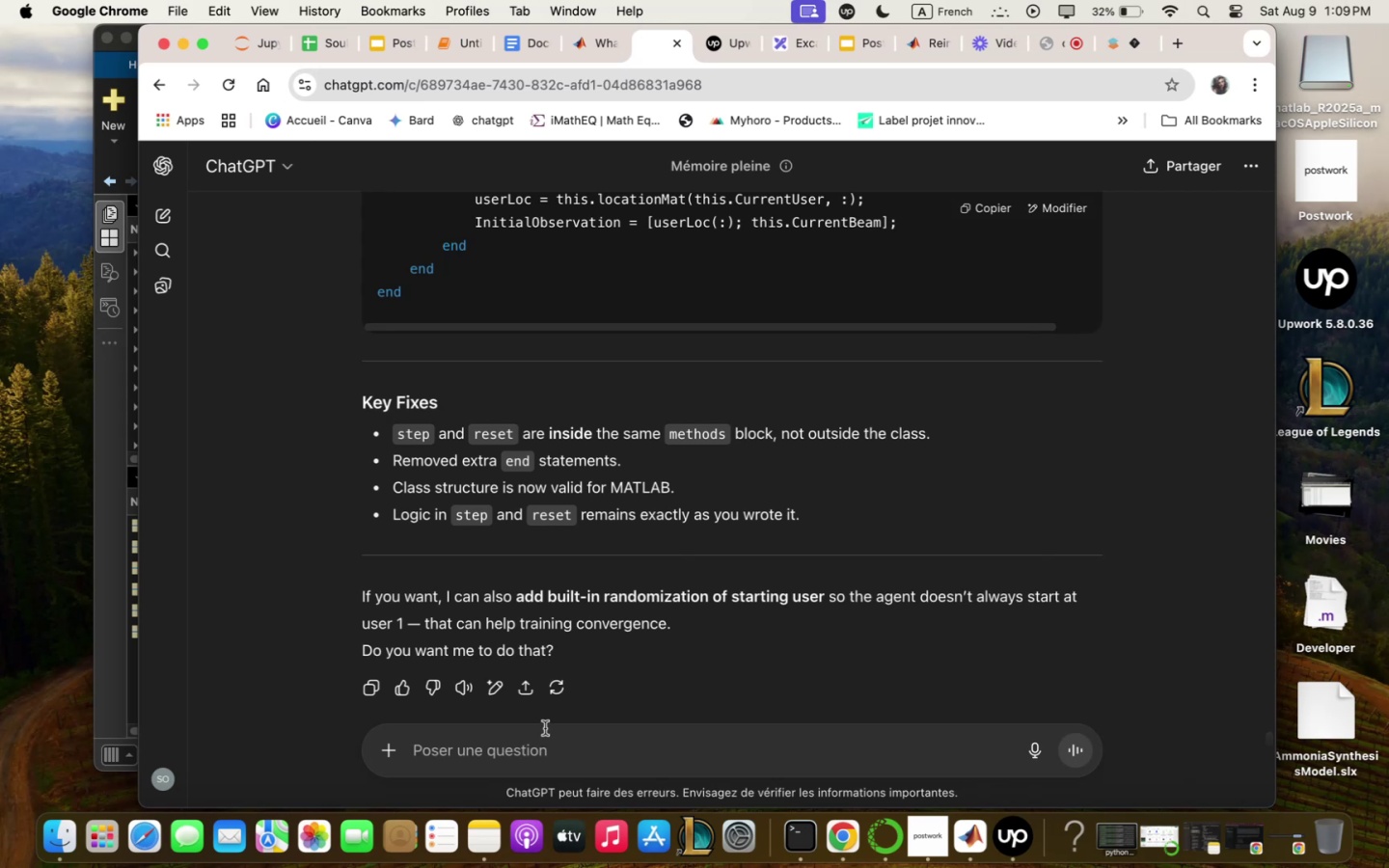 
type(hoz toi c)
key(Backspace)
key(Backspace)
key(Backspace)
type( cqll the environ;ent  )
key(Backspace)
type(qlso qdd built=in rqndo;iwqtion of stqrting user)
 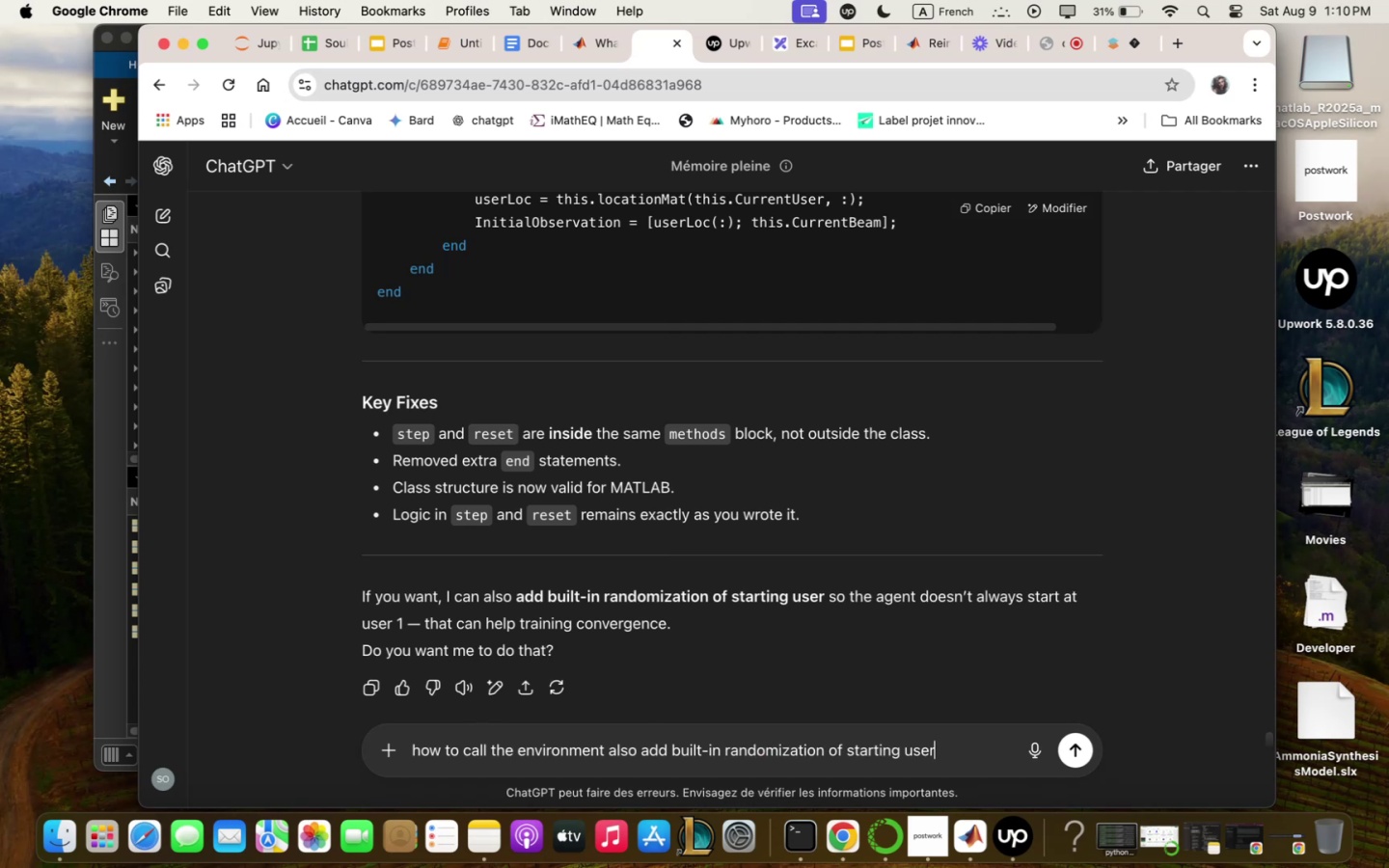 
key(Enter)
 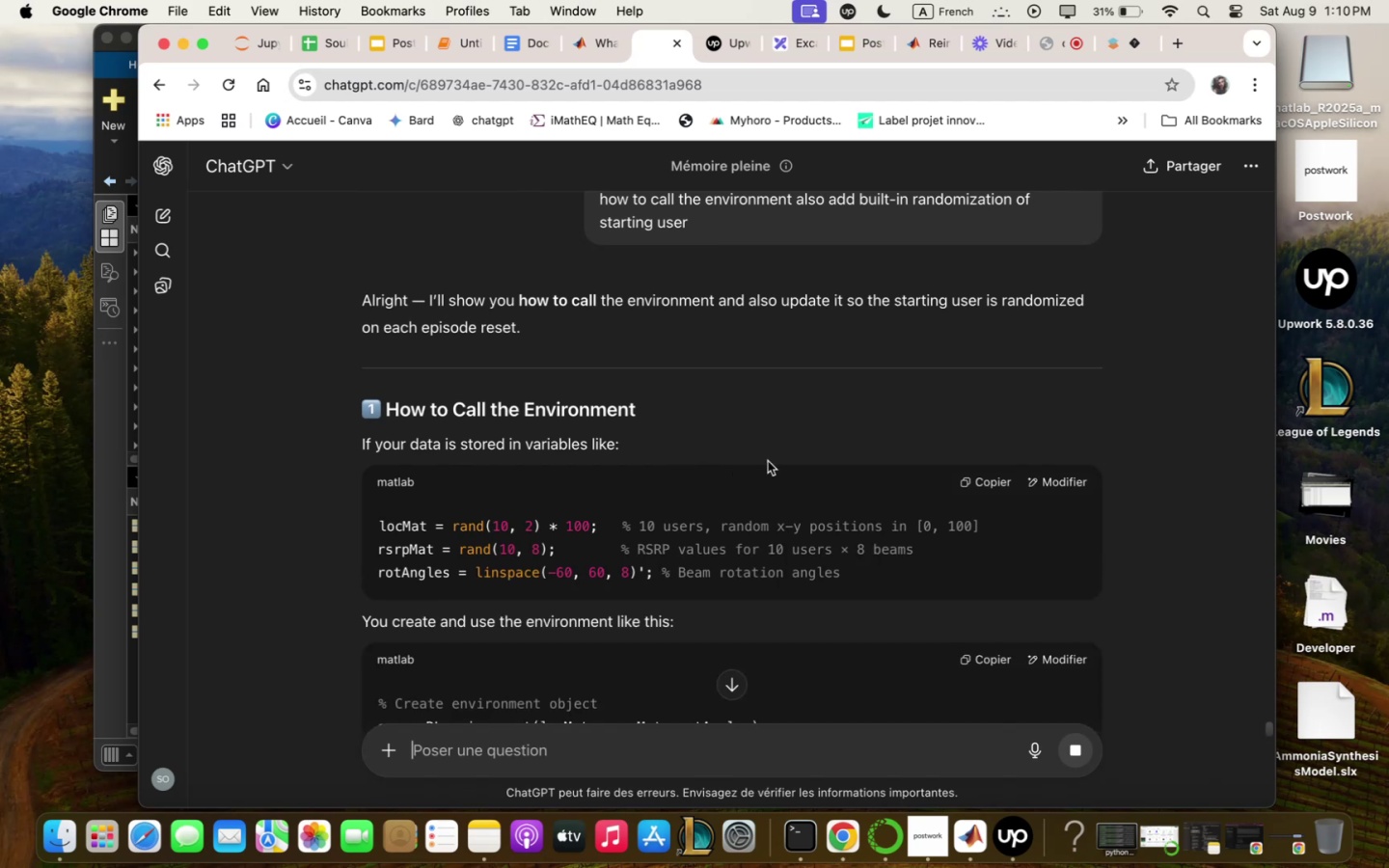 
wait(9.64)
 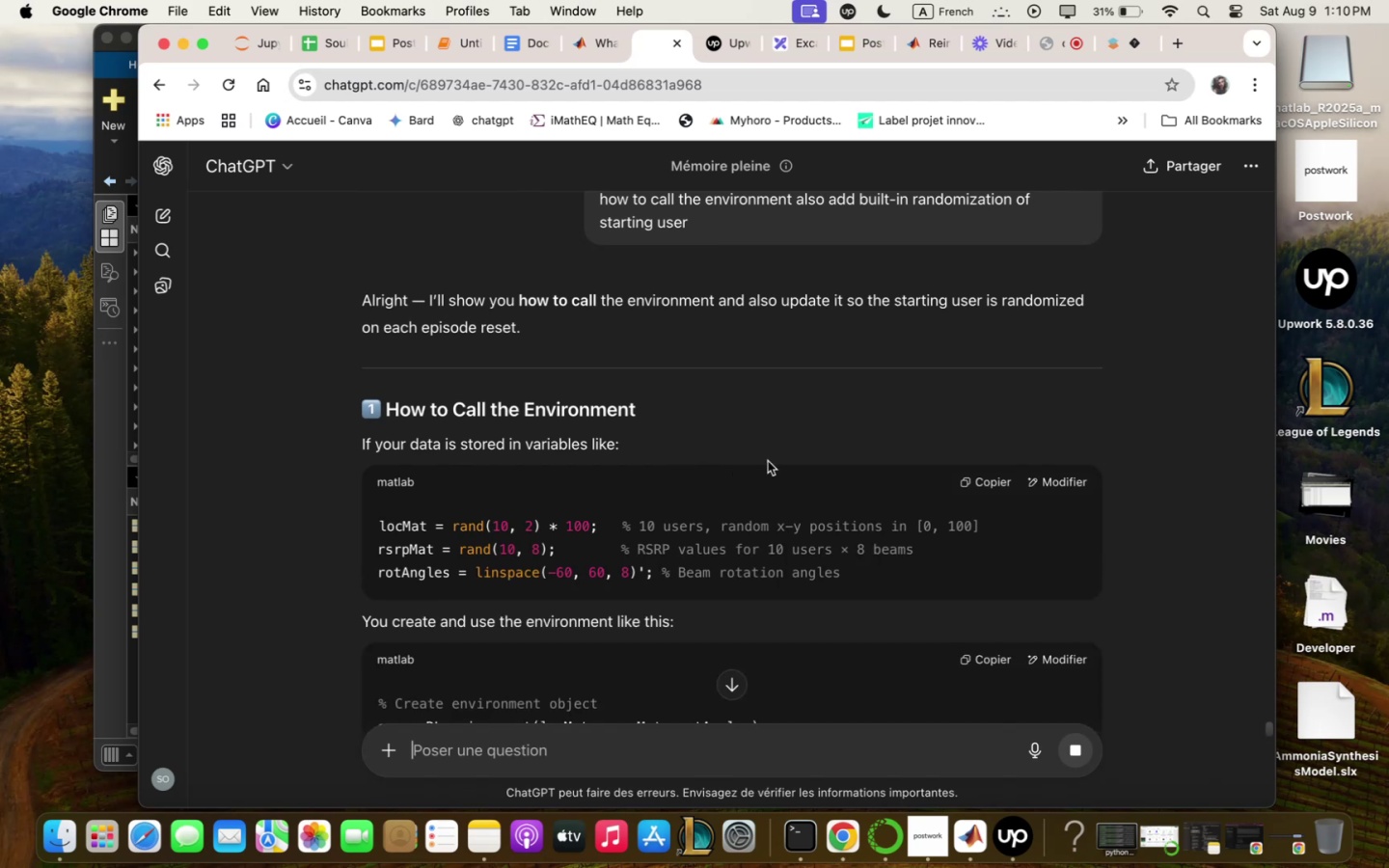 
scroll: coordinate [763, 456], scroll_direction: down, amount: 14.0
 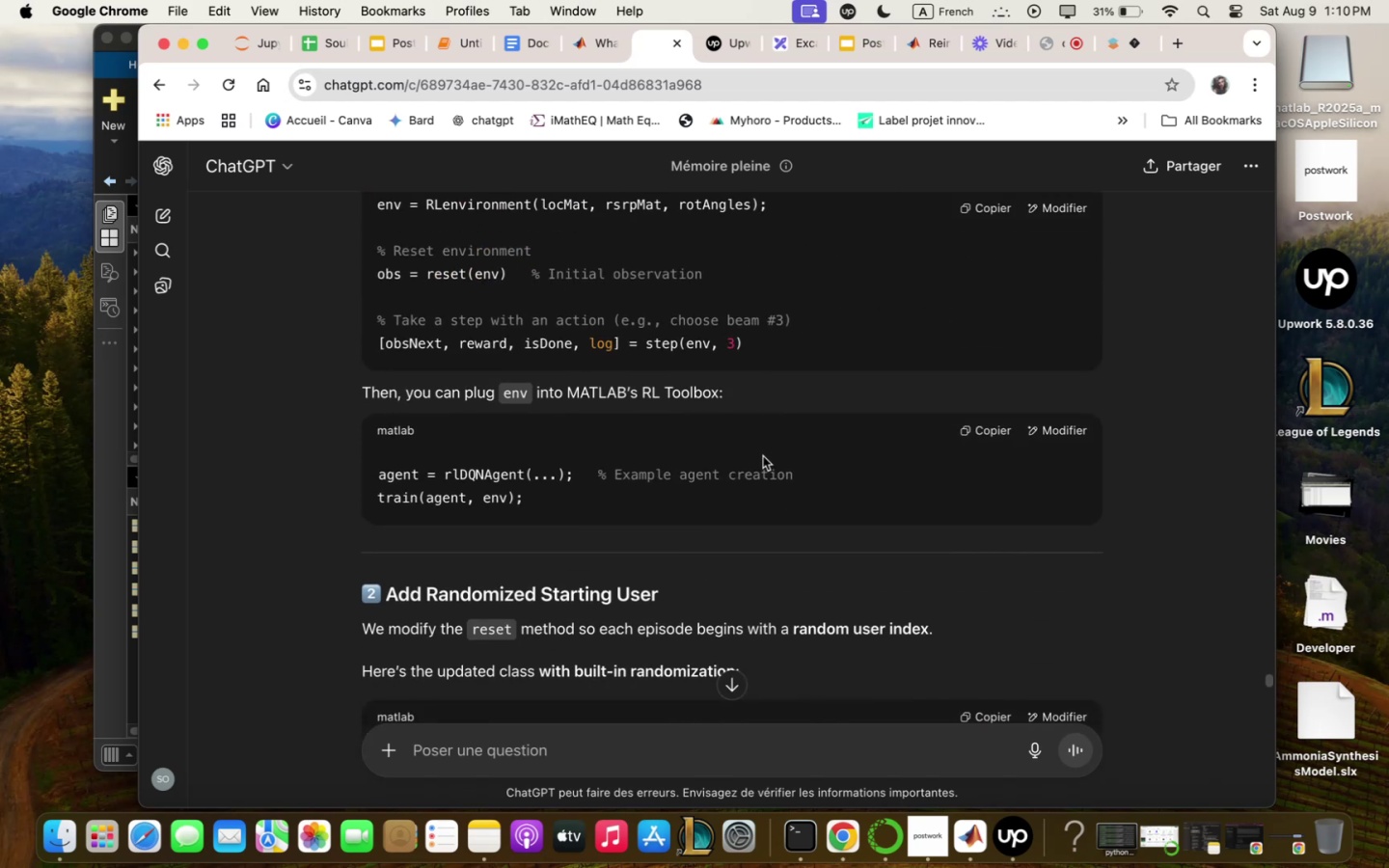 
scroll: coordinate [763, 456], scroll_direction: up, amount: 6.0
 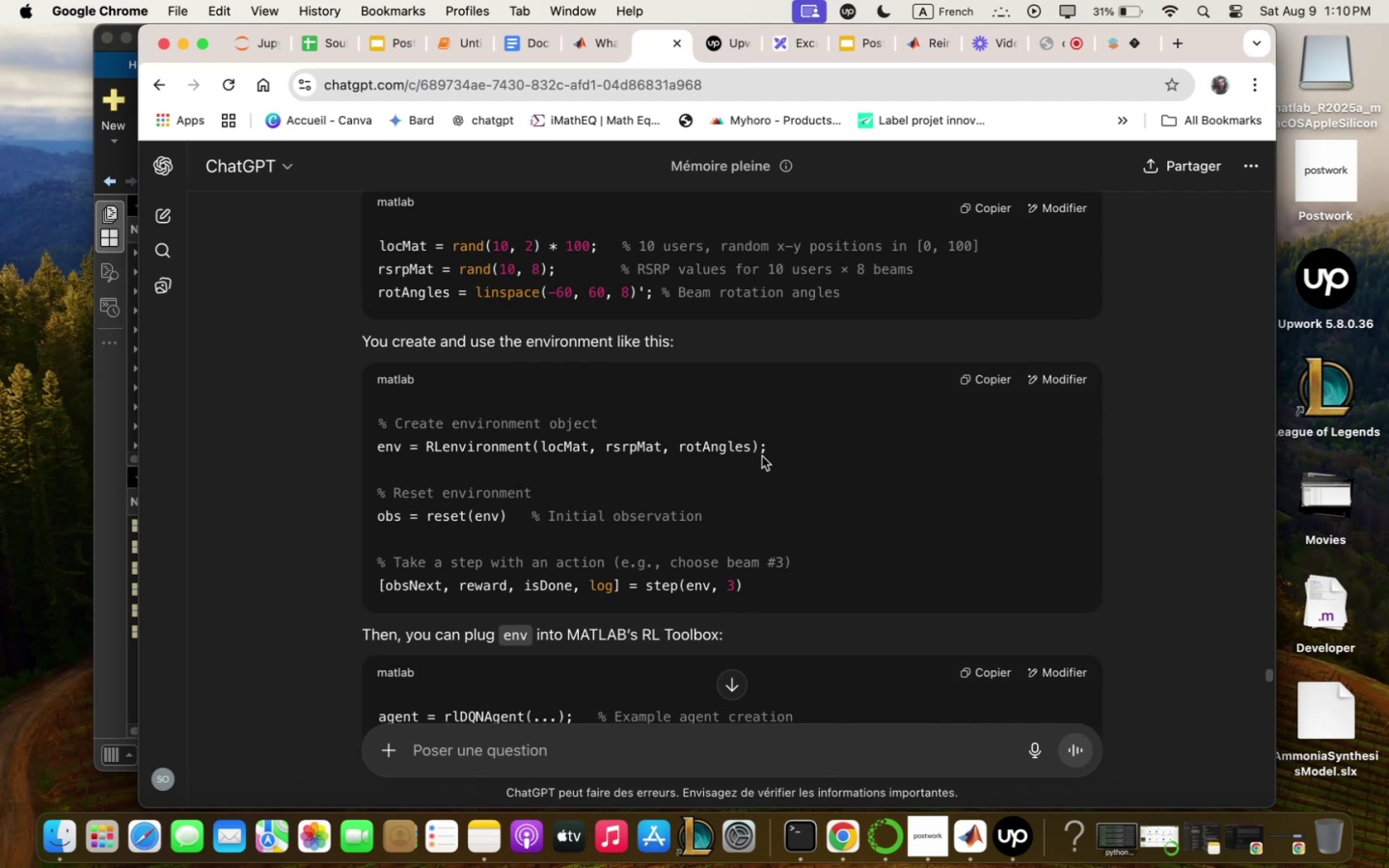 
scroll: coordinate [776, 428], scroll_direction: down, amount: 64.0
 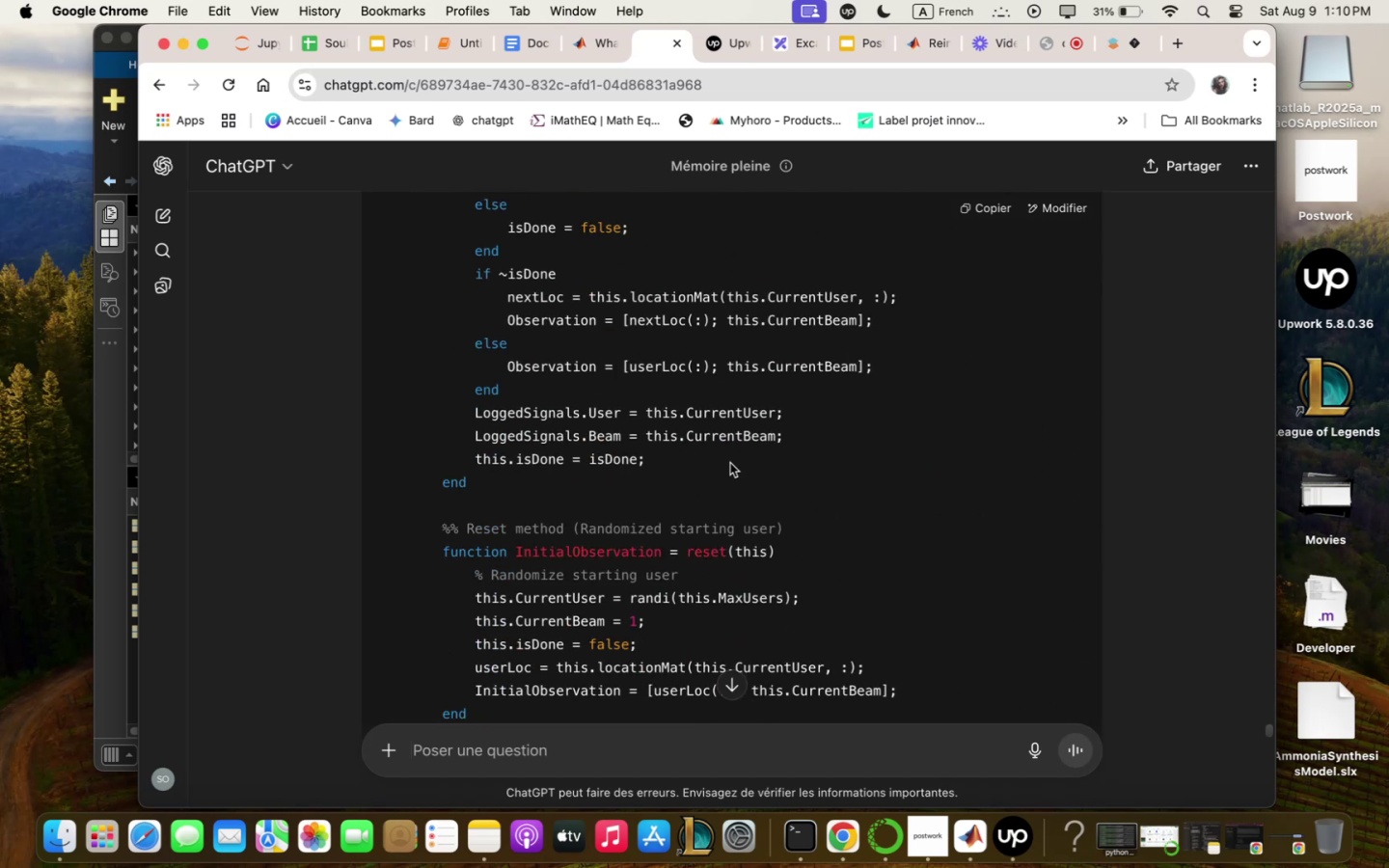 
scroll: coordinate [735, 463], scroll_direction: down, amount: 21.0
 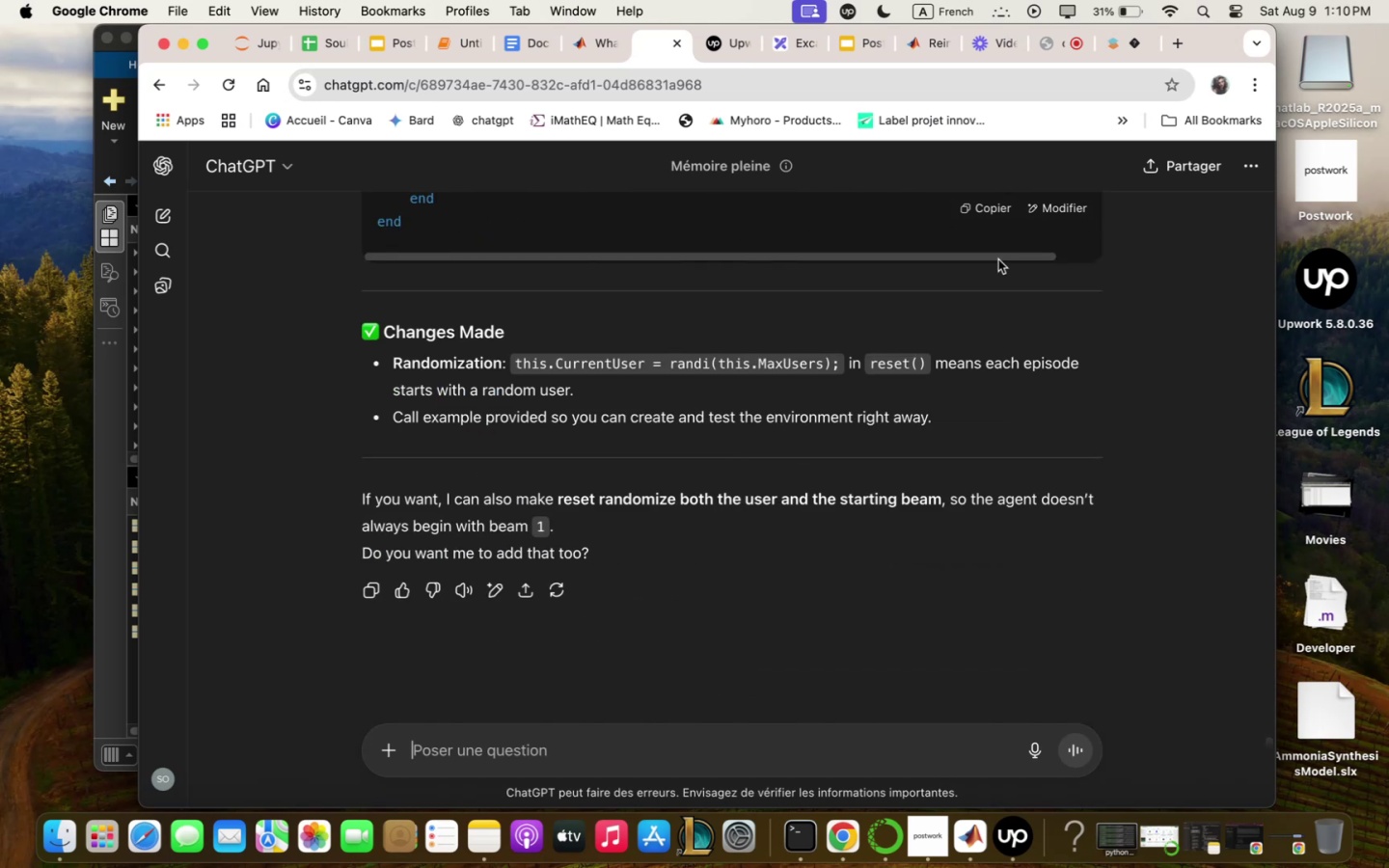 
left_click([994, 216])
 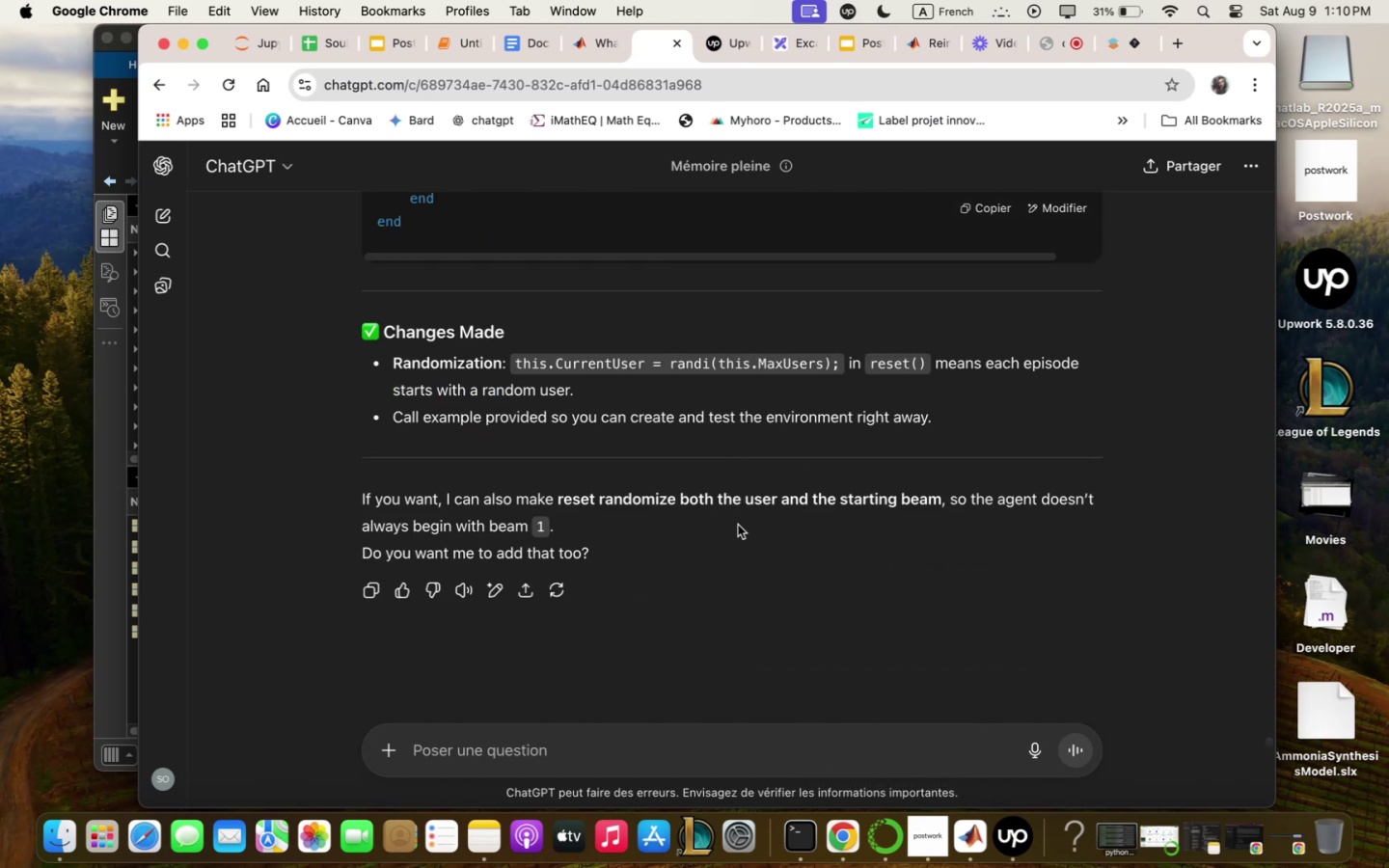 
left_click([959, 836])
 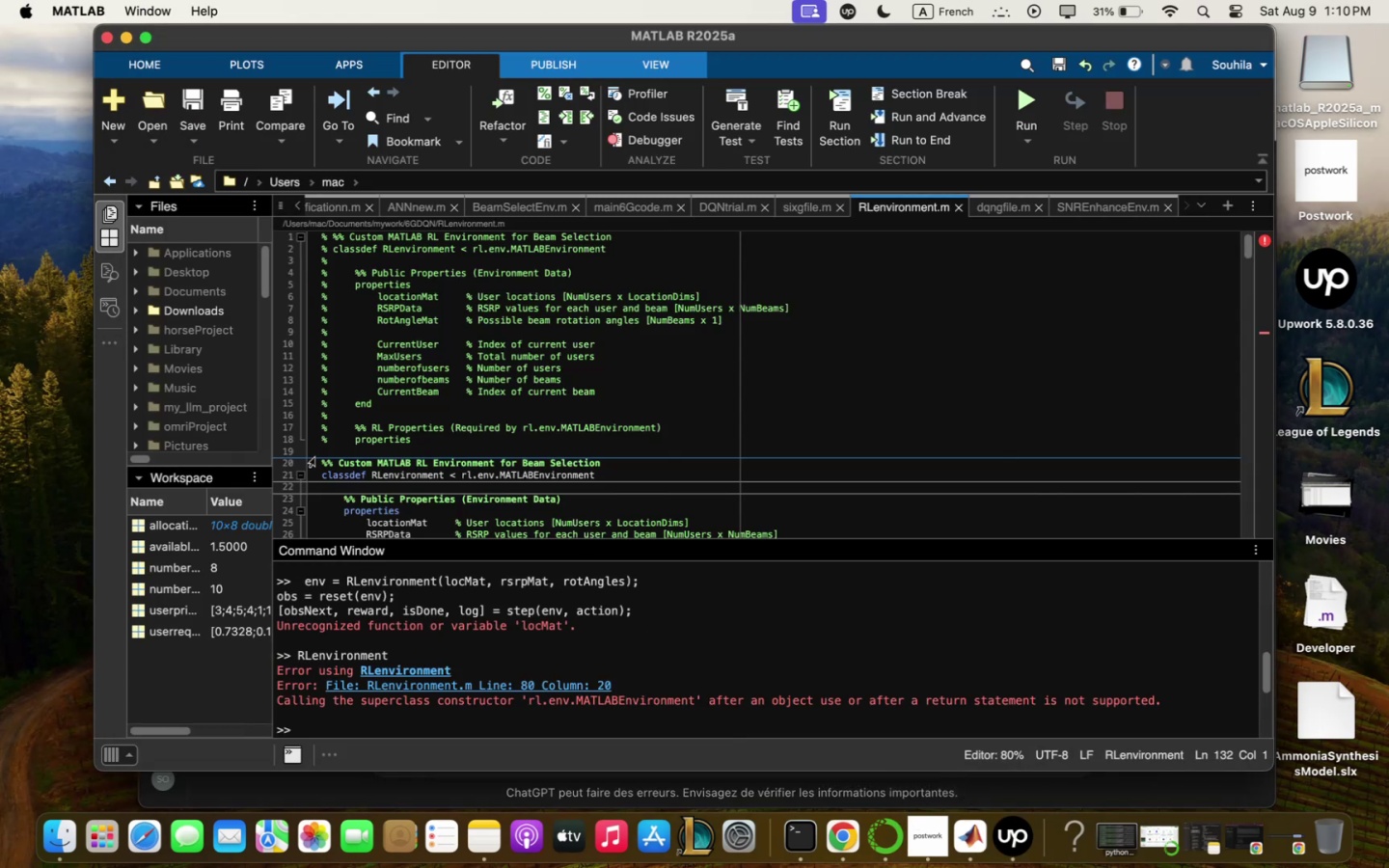 
left_click_drag(start_coordinate=[318, 461], to_coordinate=[641, 379])
 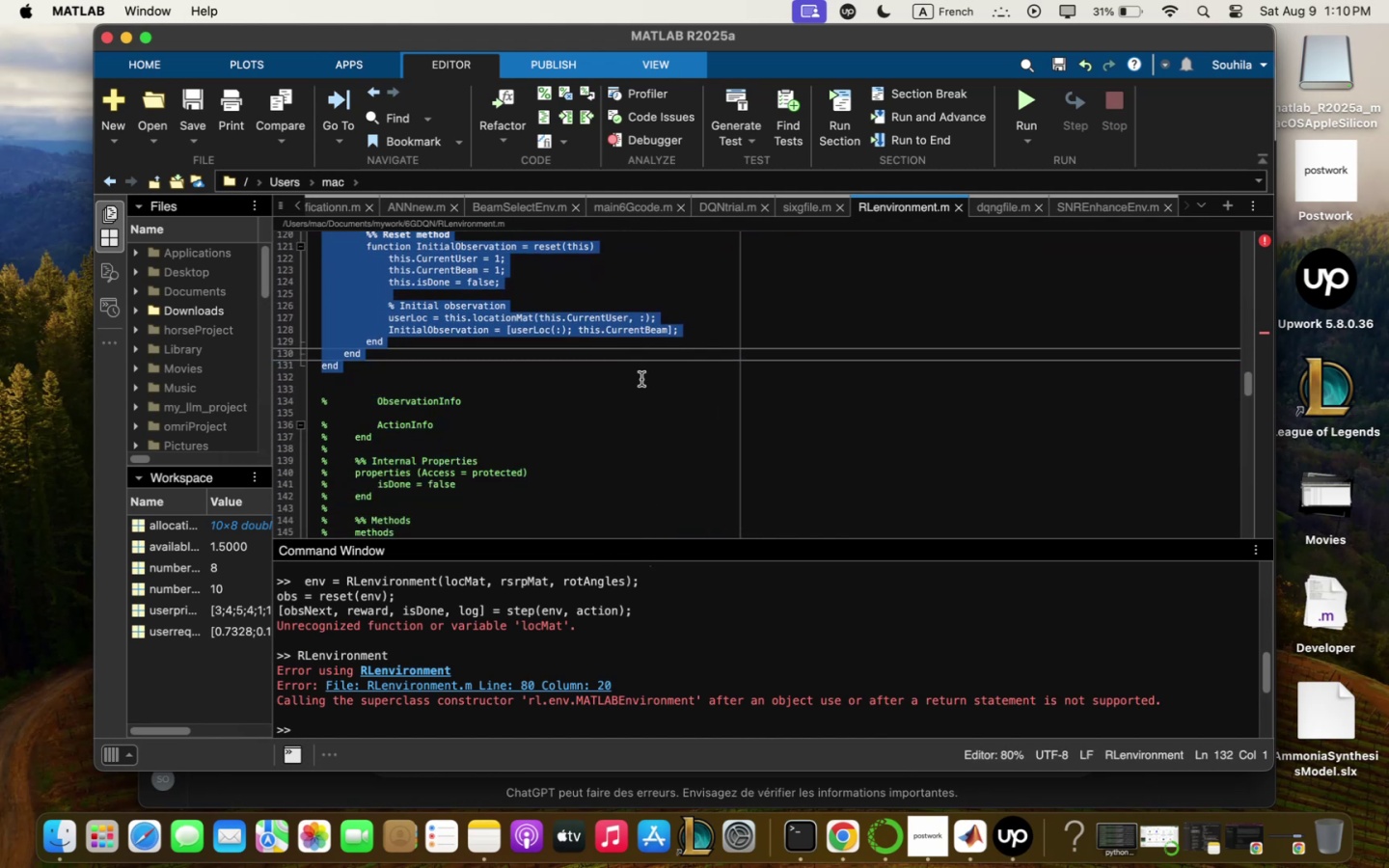 
key(Backspace)
 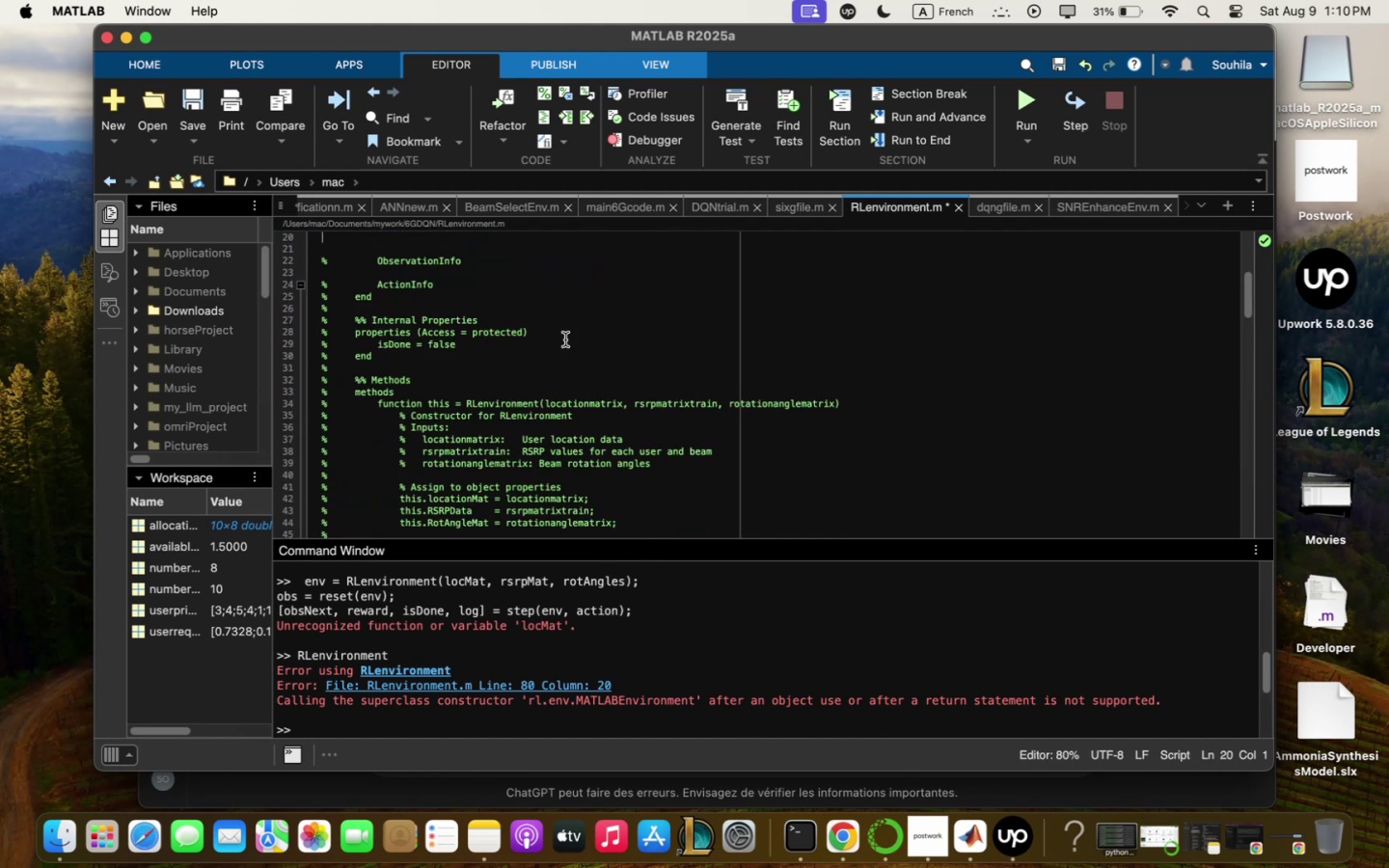 
scroll: coordinate [516, 318], scroll_direction: up, amount: 9.0
 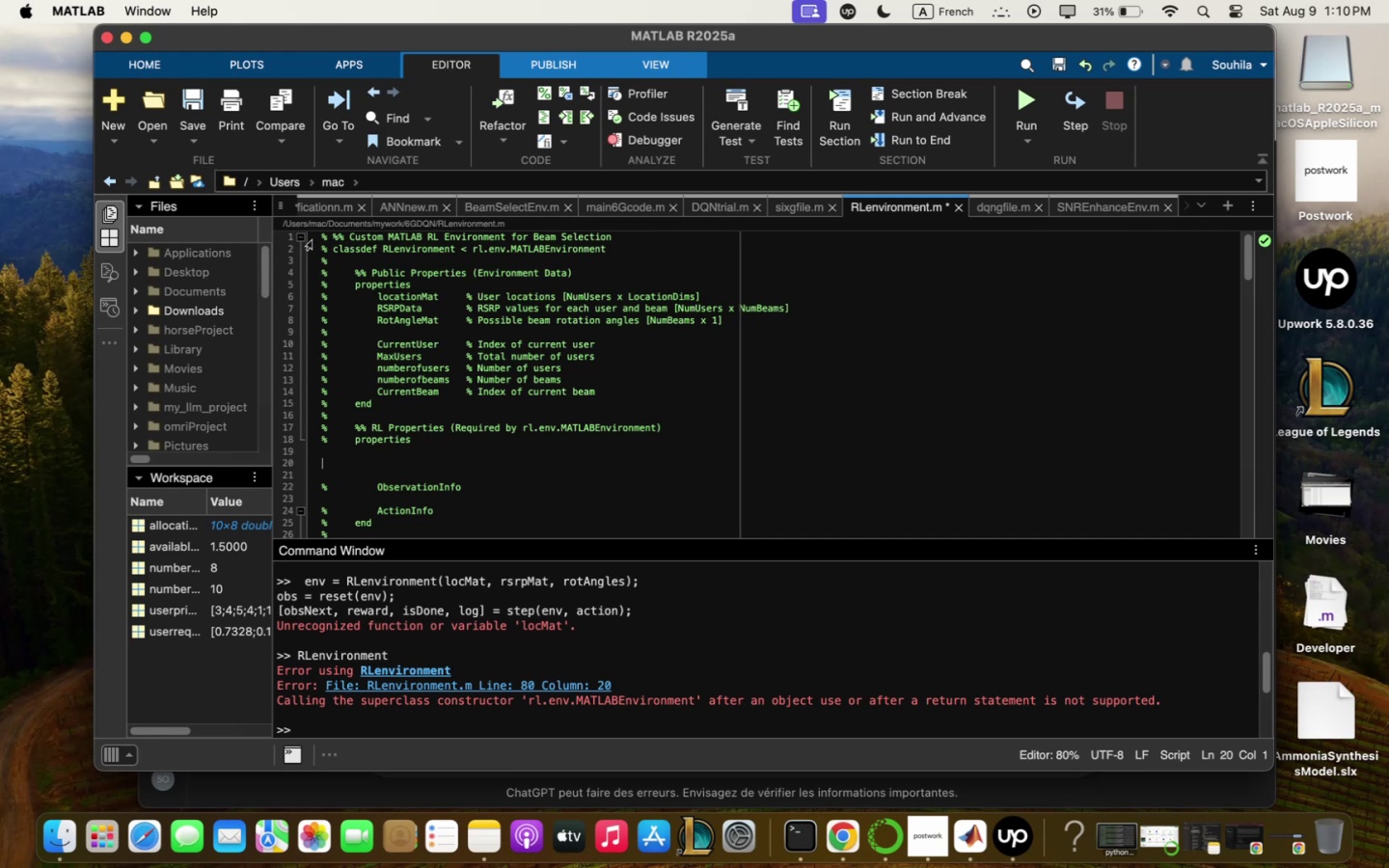 
left_click([322, 235])
 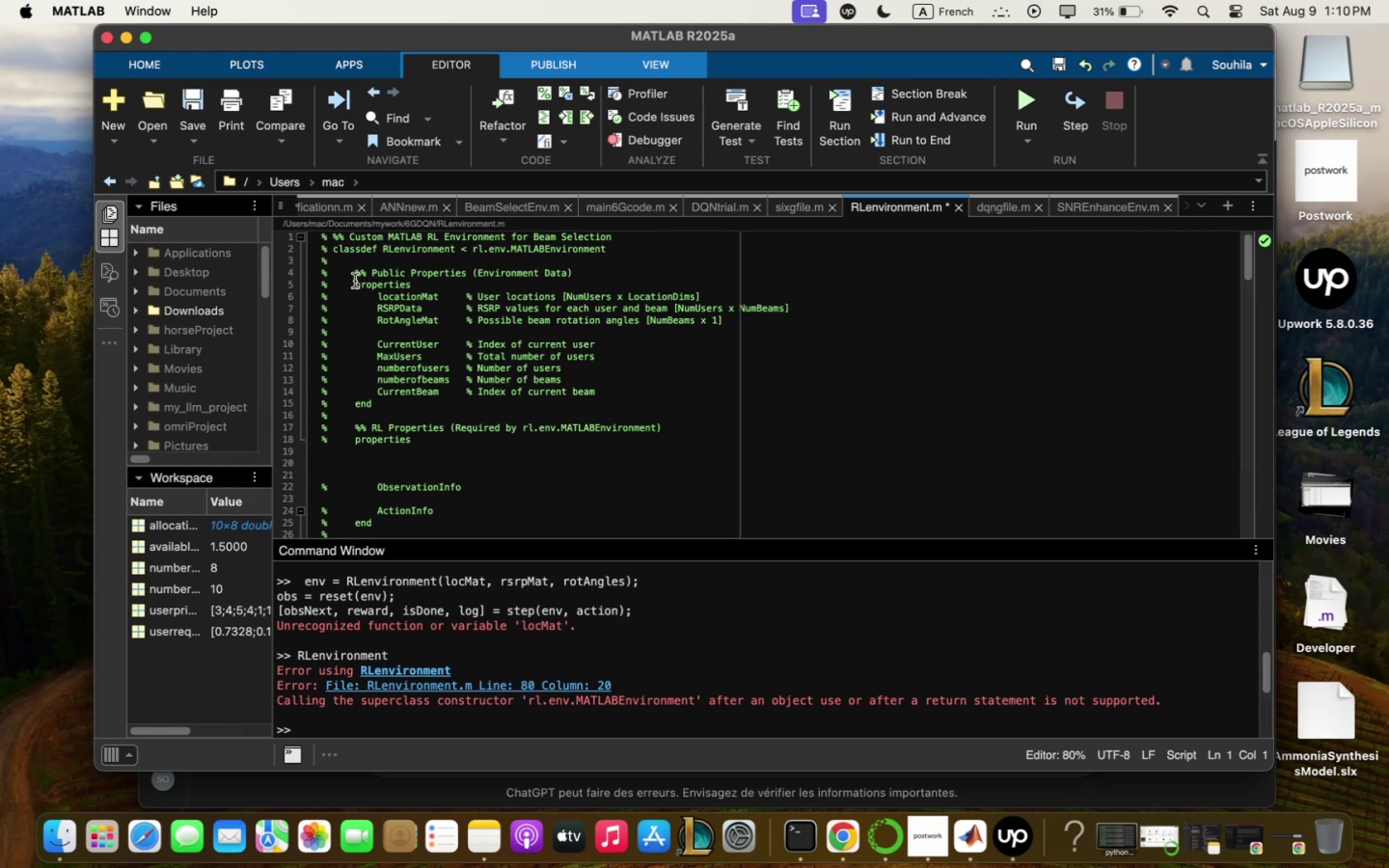 
key(Enter)
 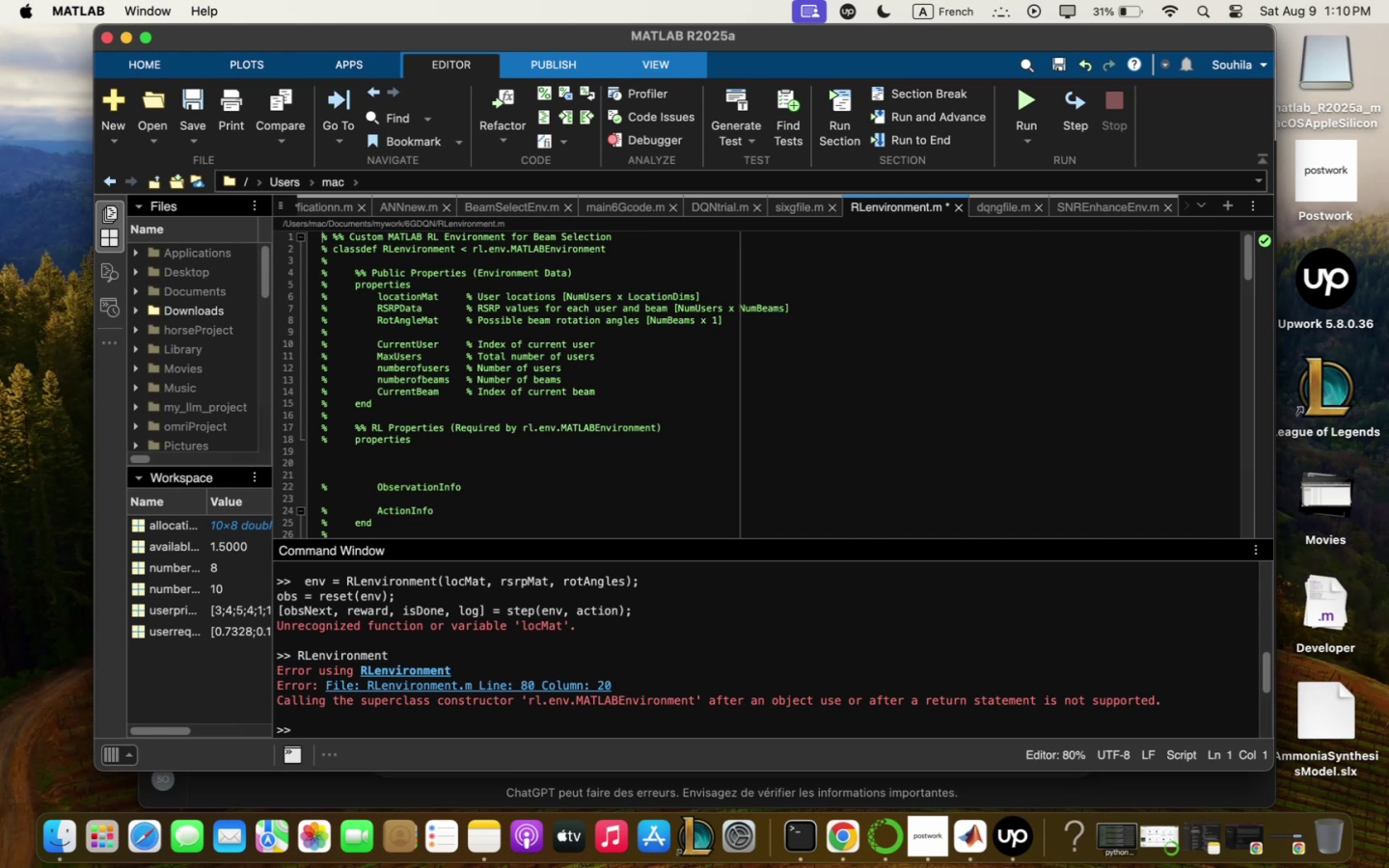 
key(Enter)
 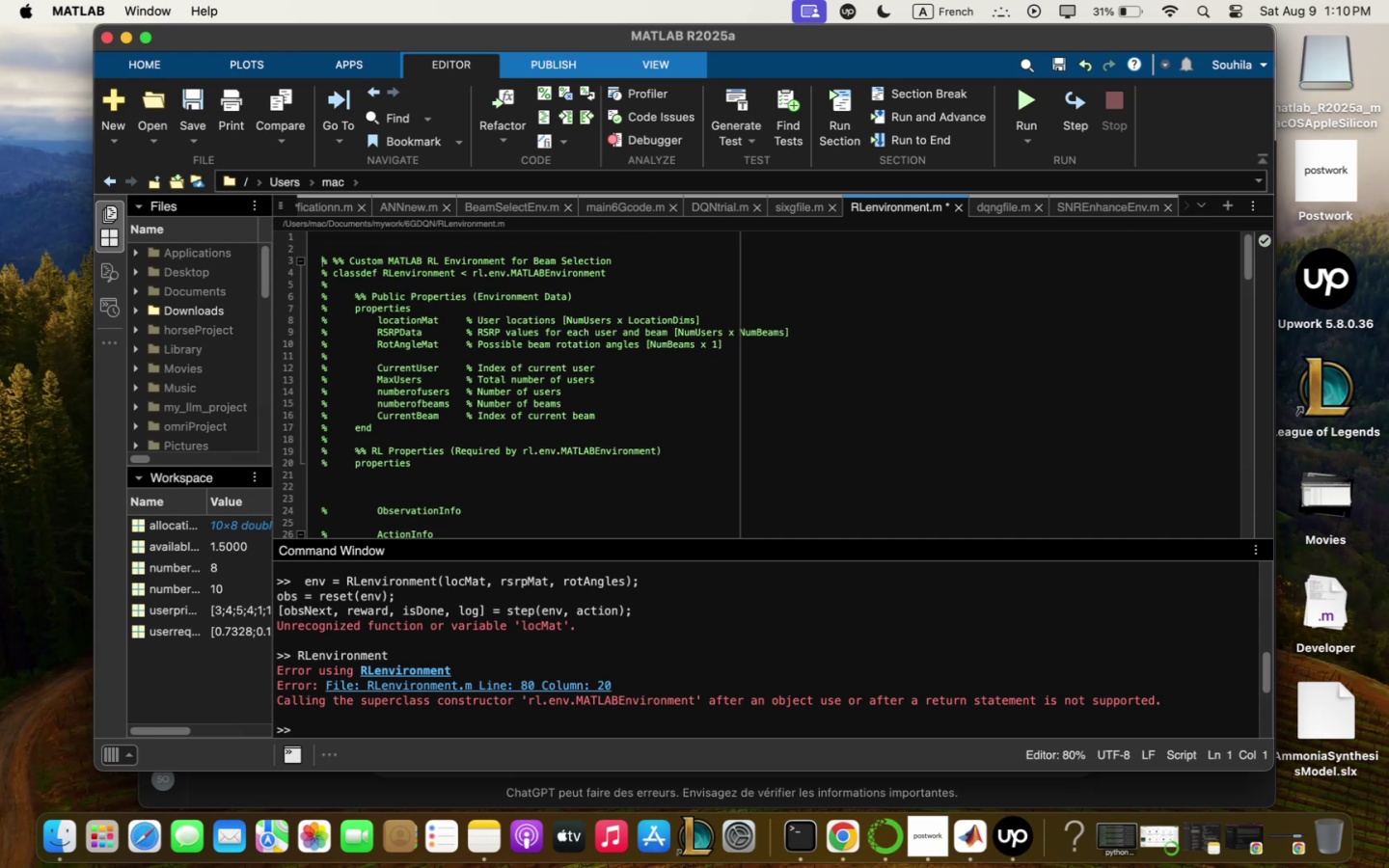 
key(Enter)
 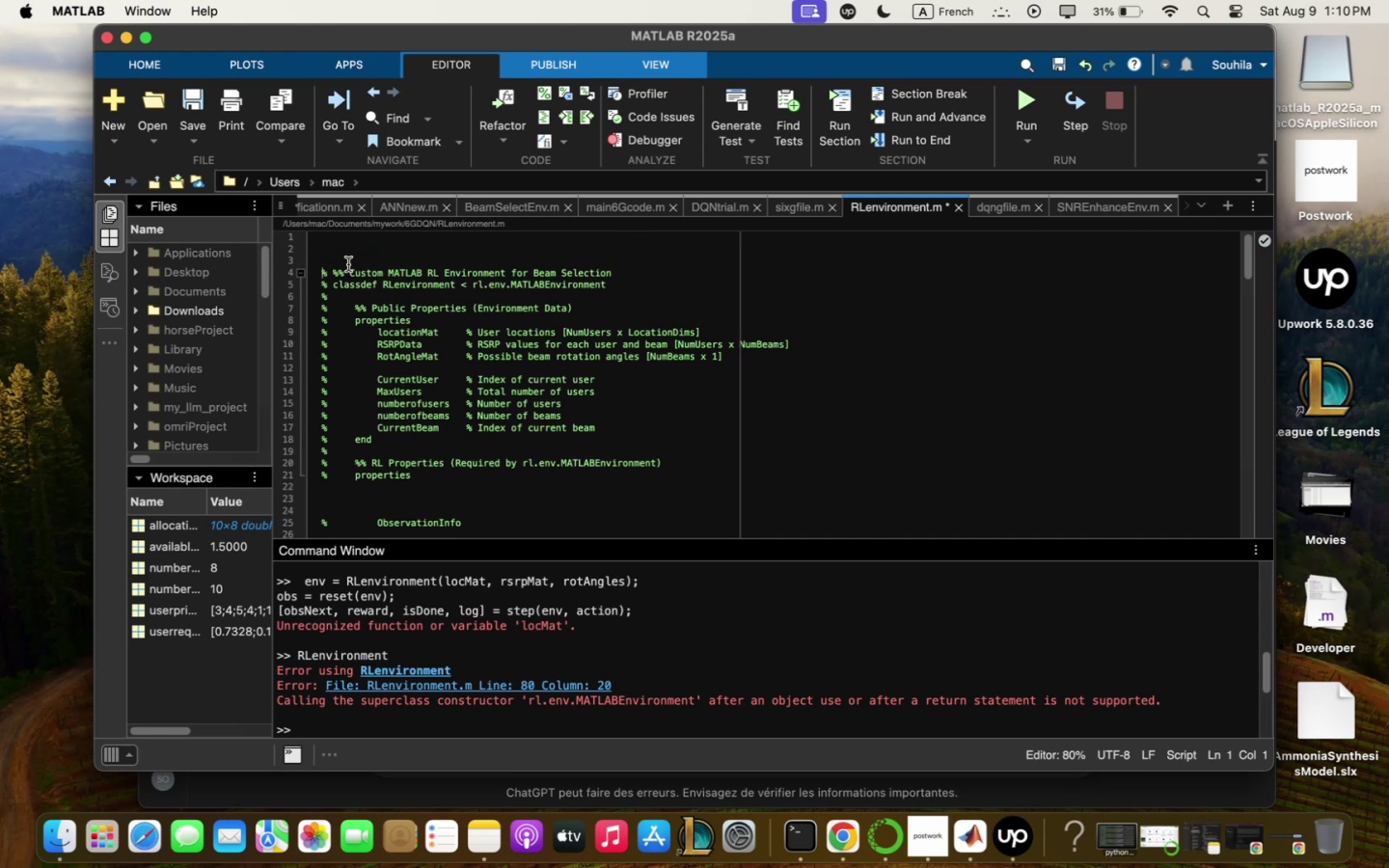 
key(Enter)
 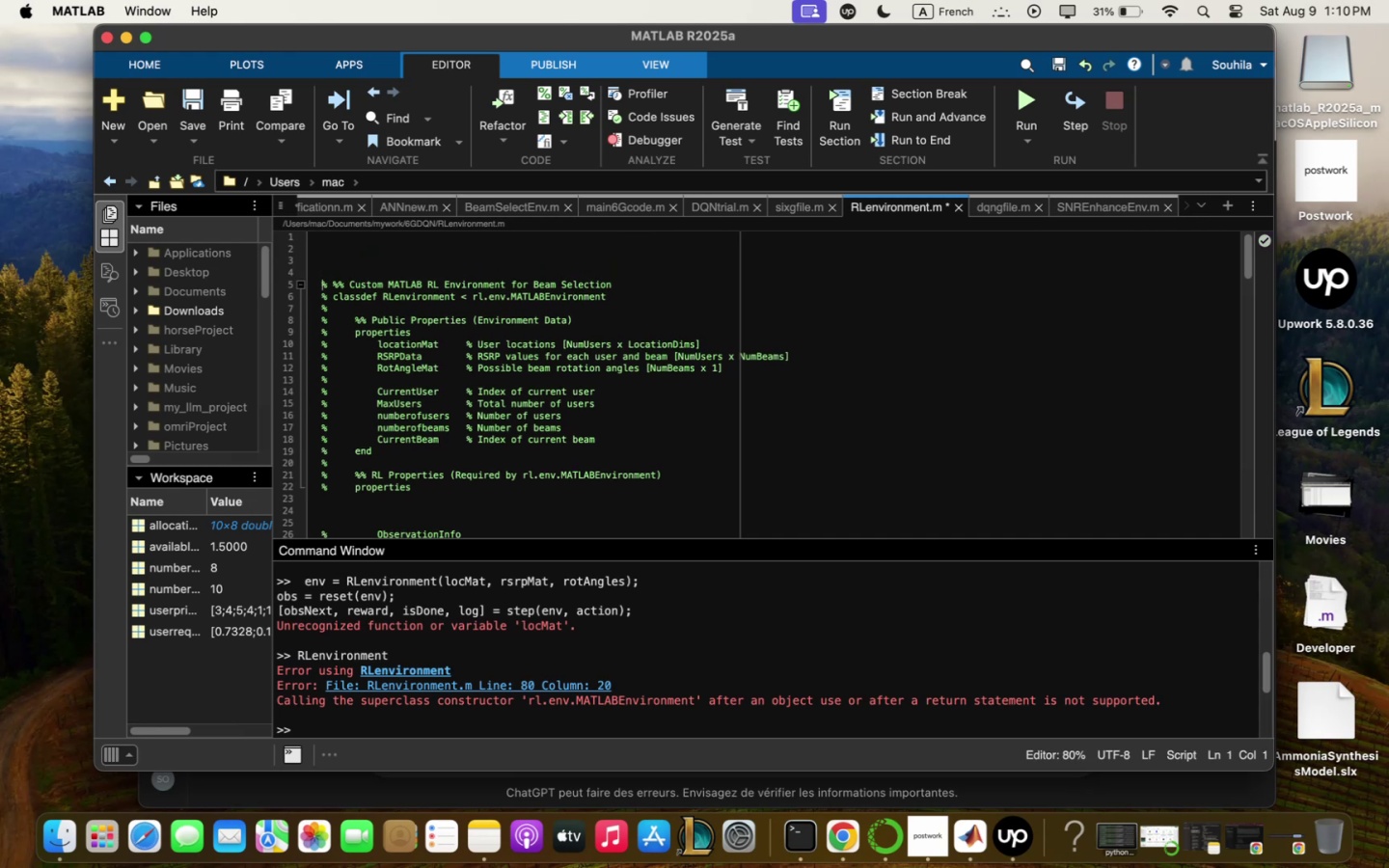 
key(Enter)
 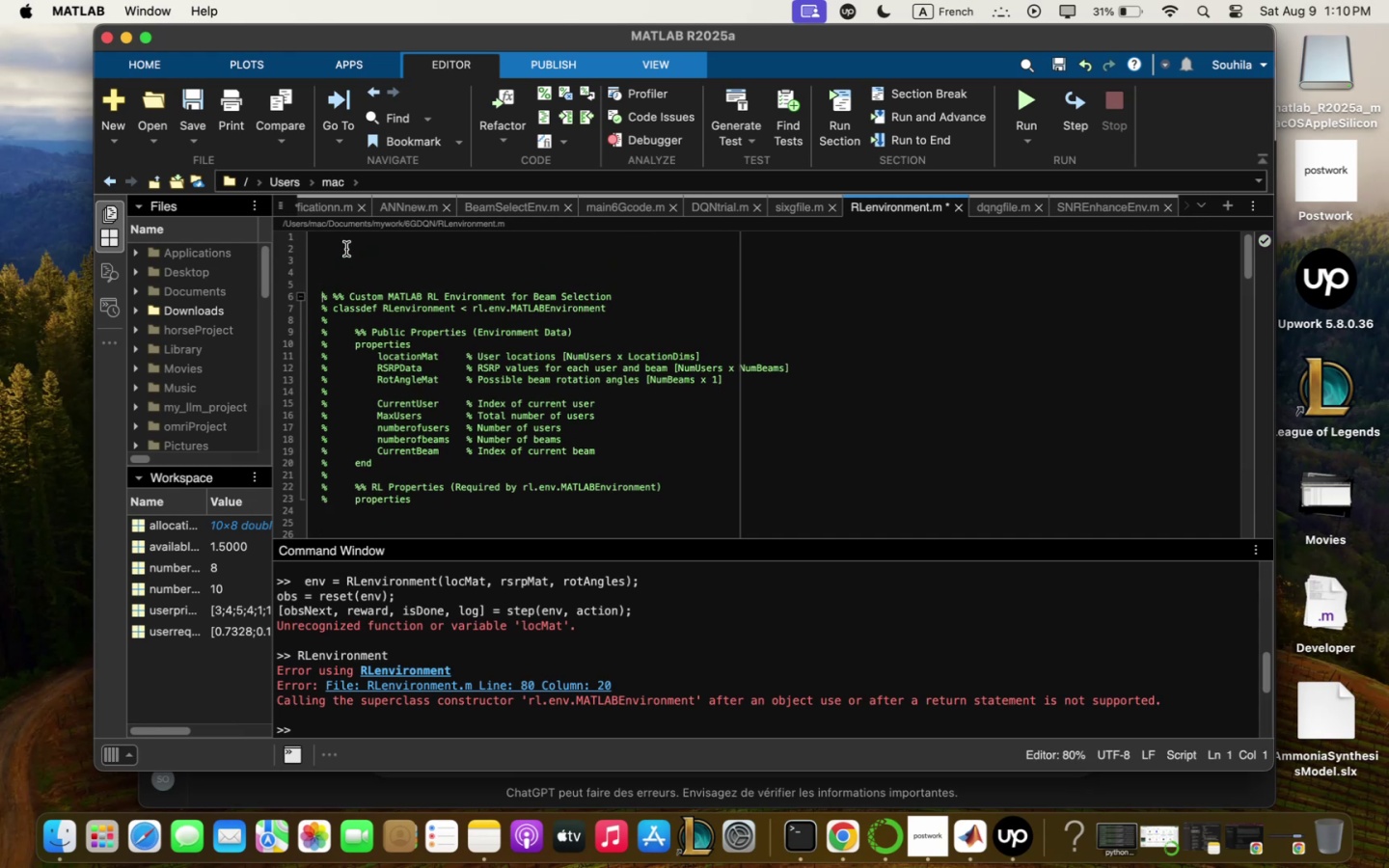 
key(Enter)
 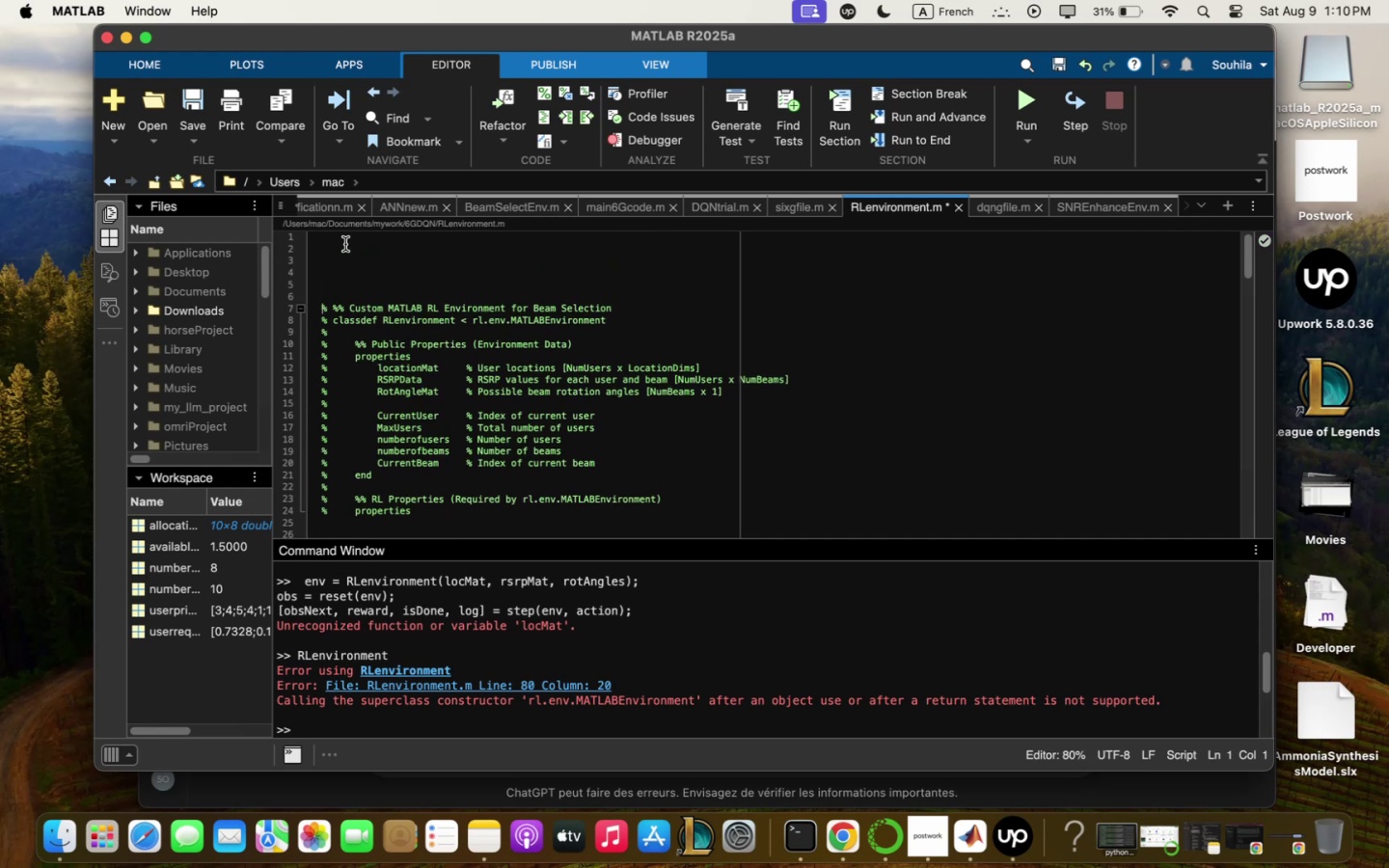 
left_click([345, 244])
 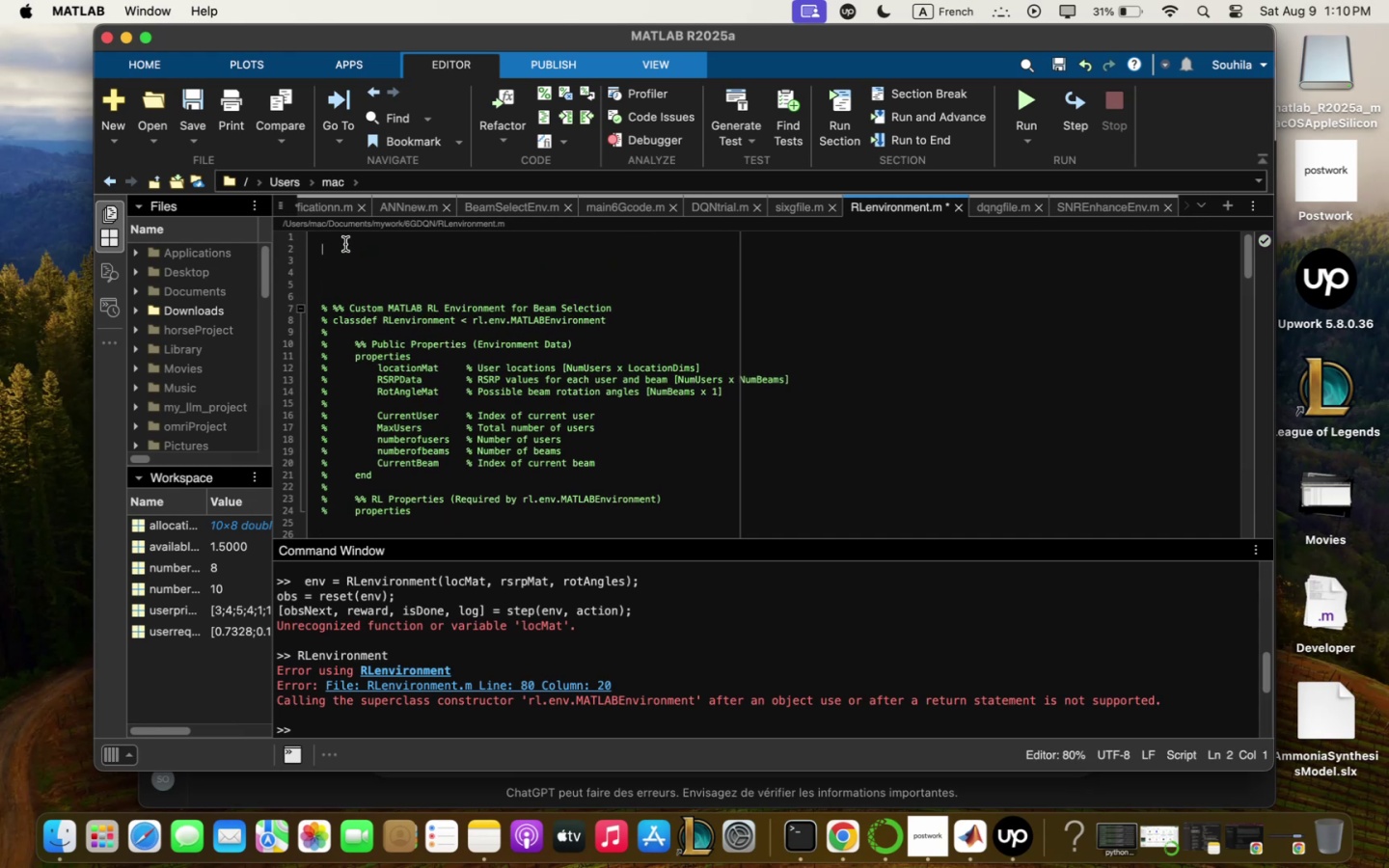 
right_click([345, 244])
 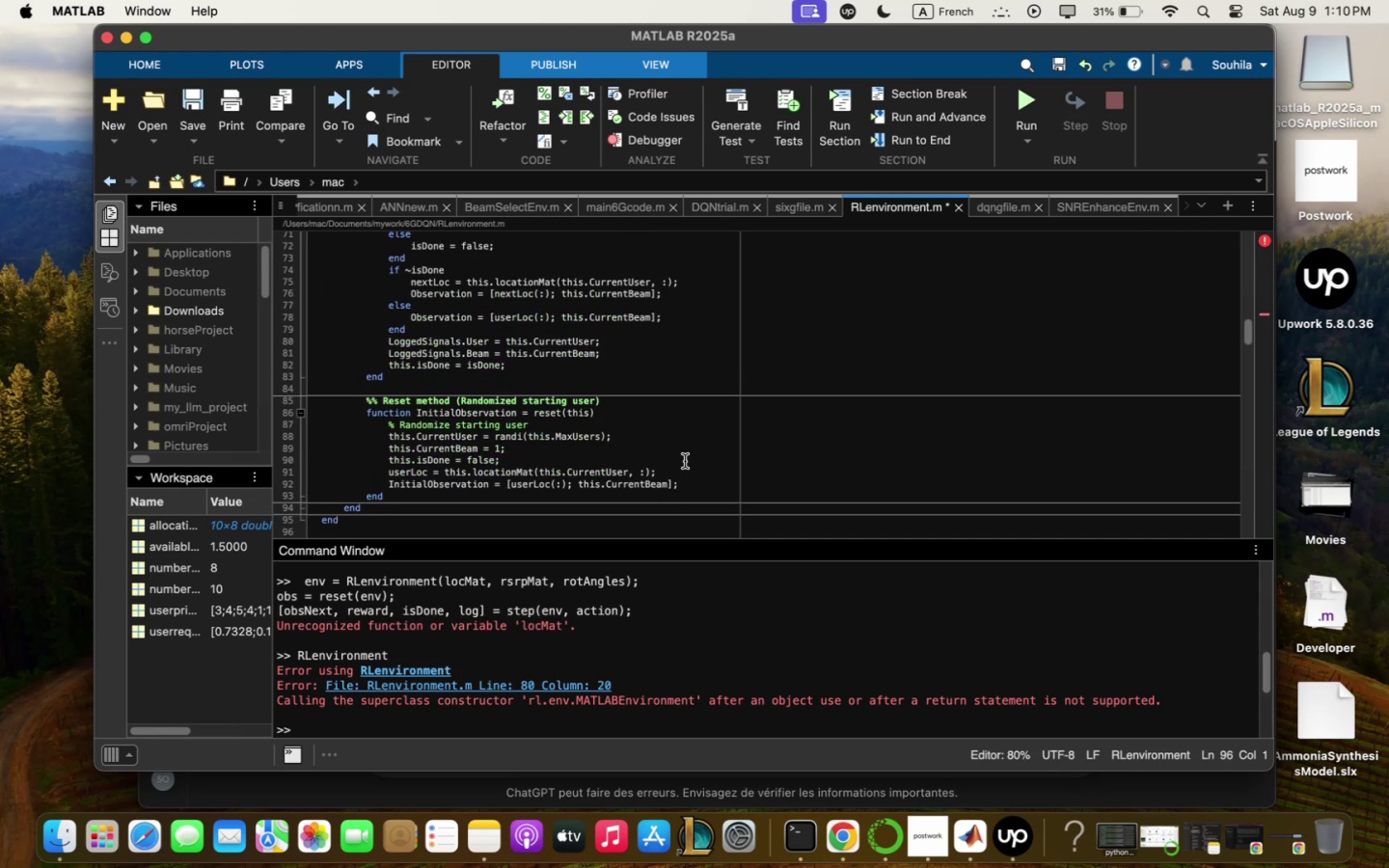 
scroll: coordinate [640, 422], scroll_direction: up, amount: 46.0
 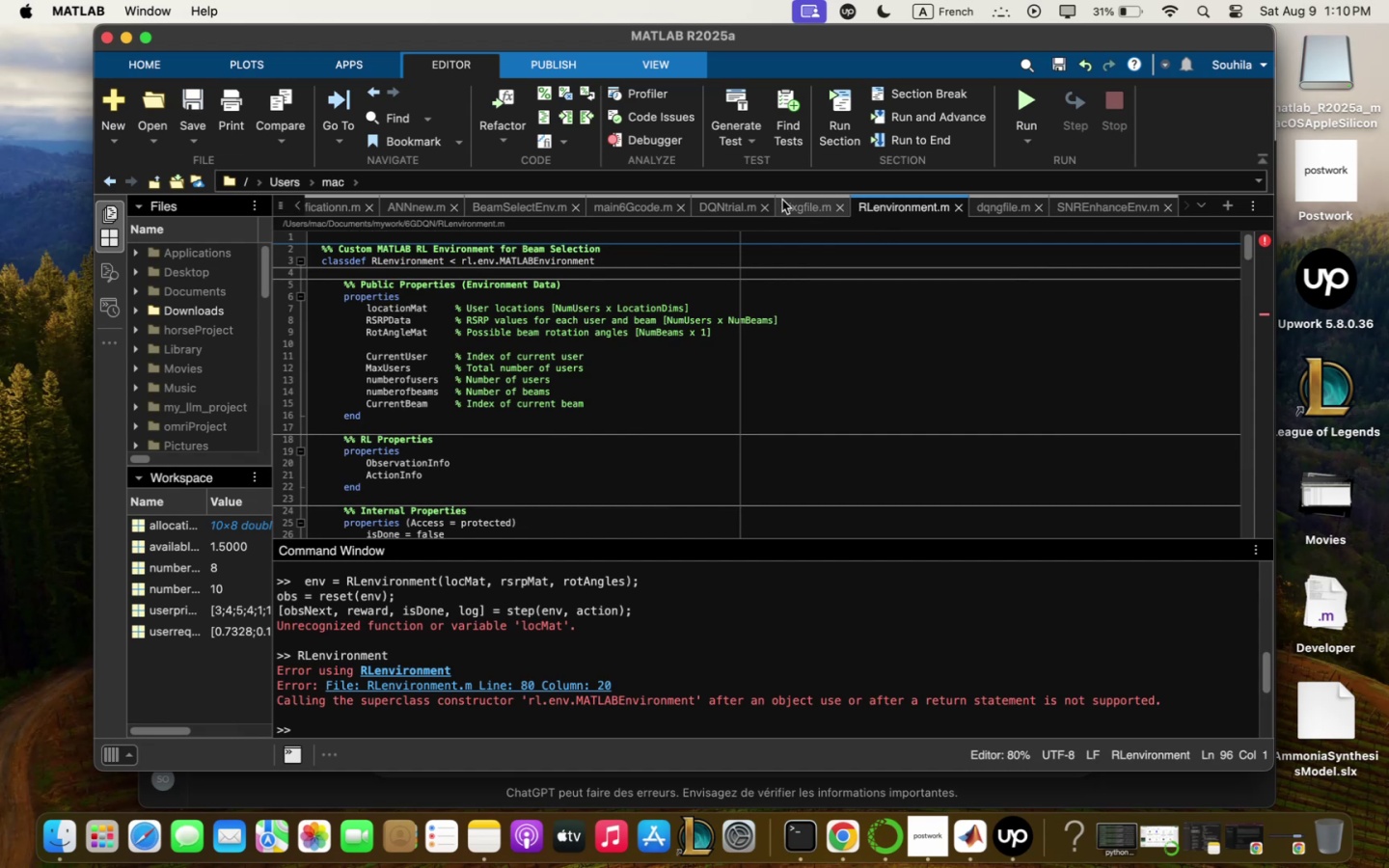 
left_click([1021, 210])
 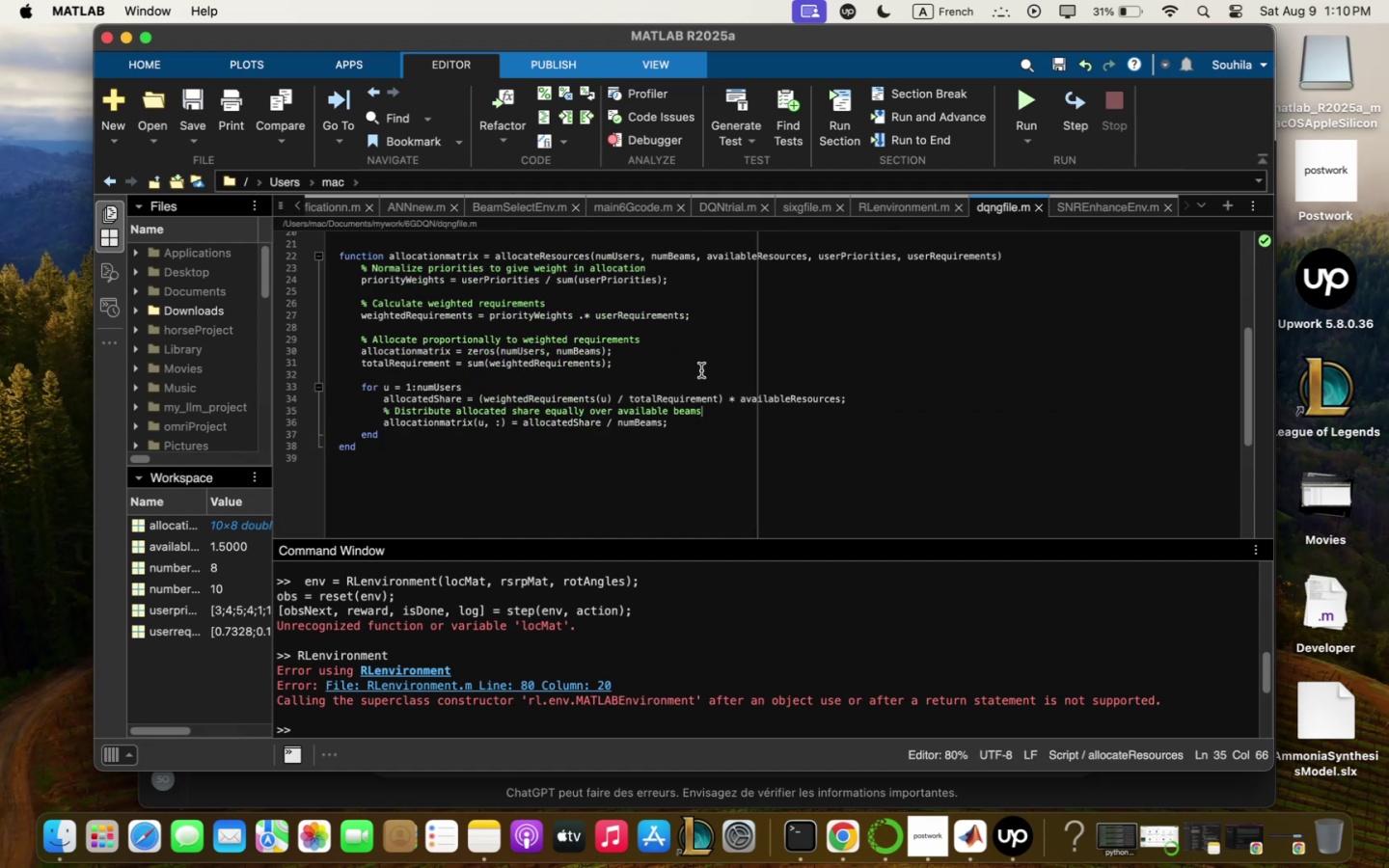 
scroll: coordinate [699, 375], scroll_direction: up, amount: 9.0
 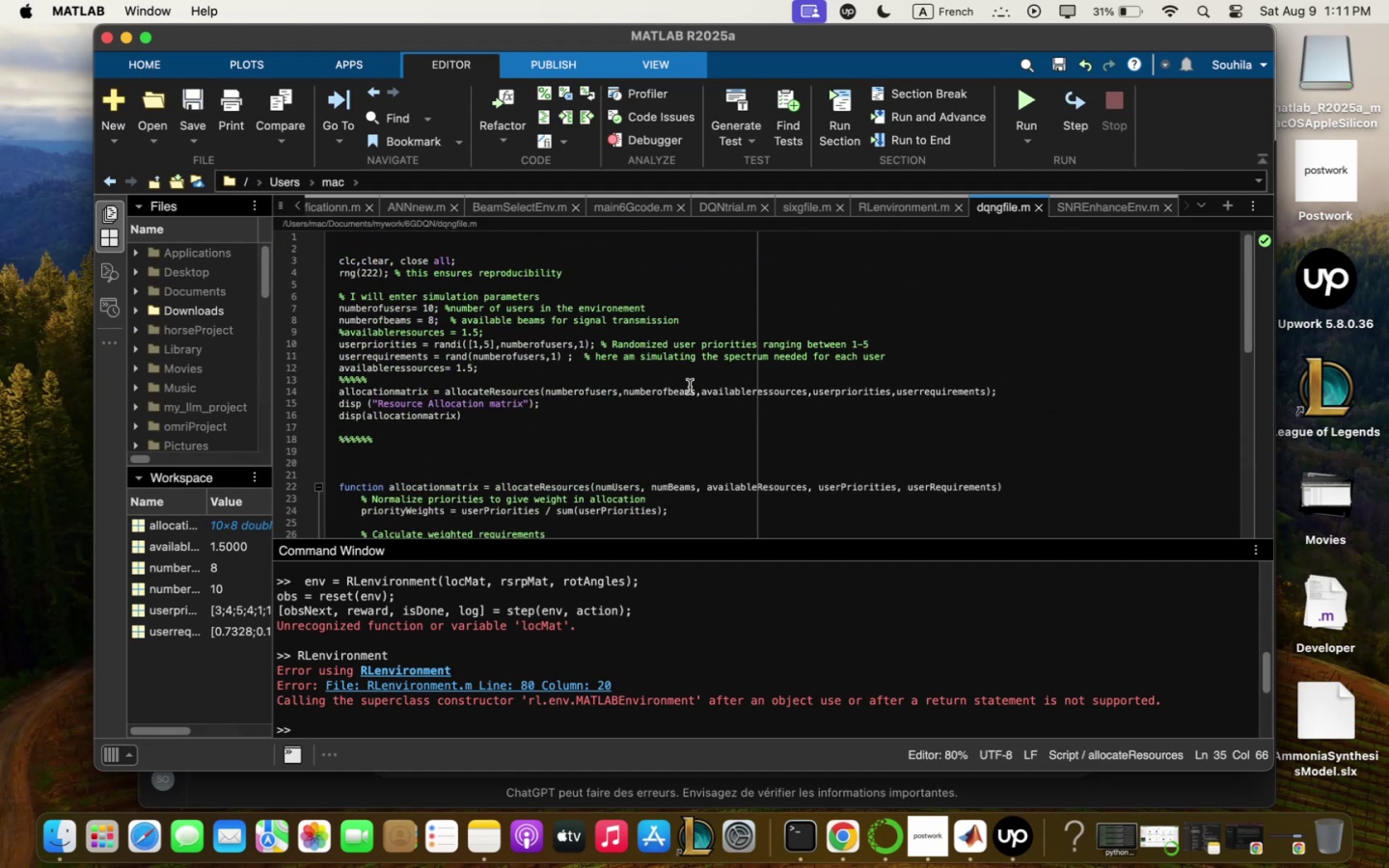 
wait(5.26)
 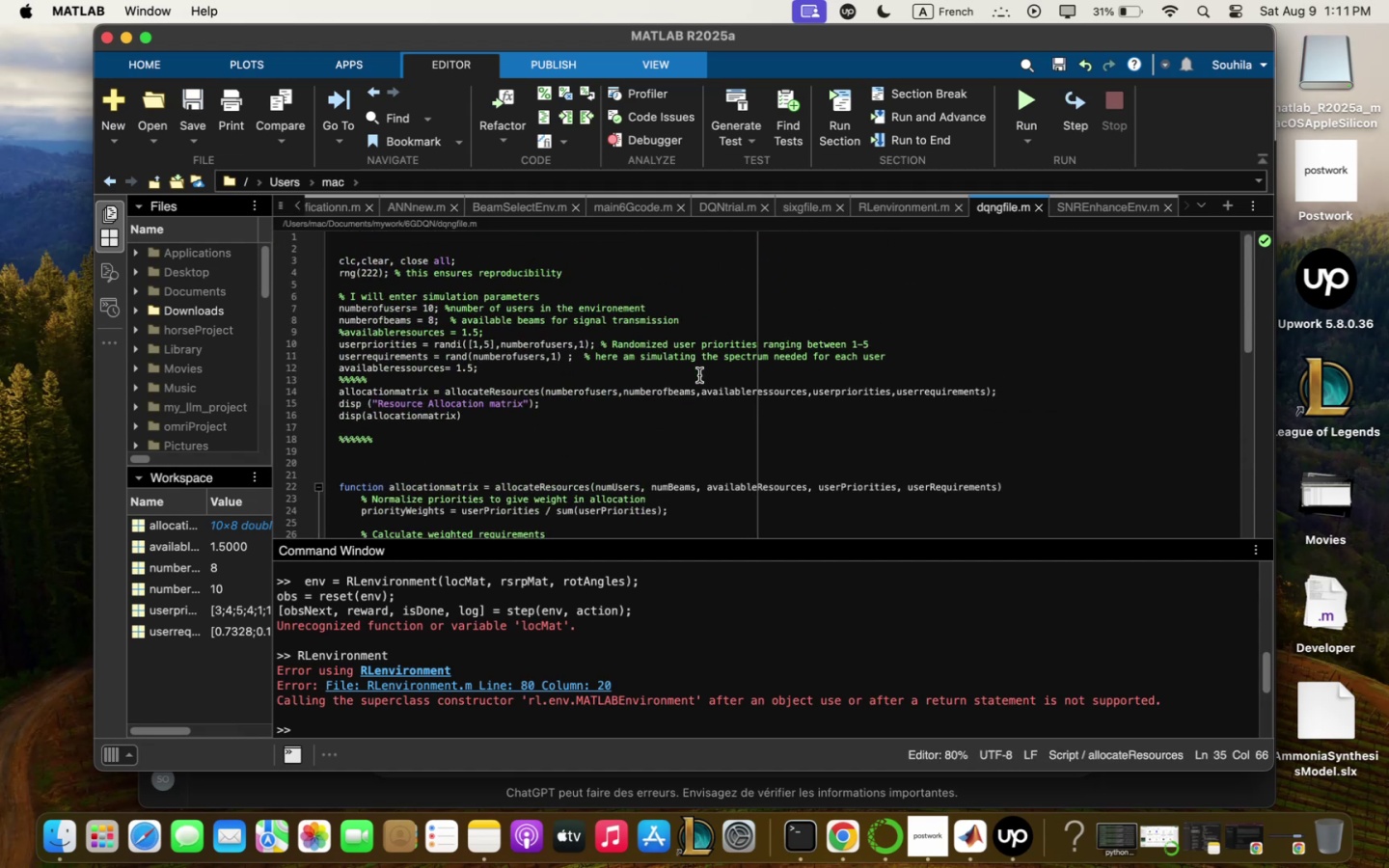 
scroll: coordinate [623, 441], scroll_direction: down, amount: 8.0
 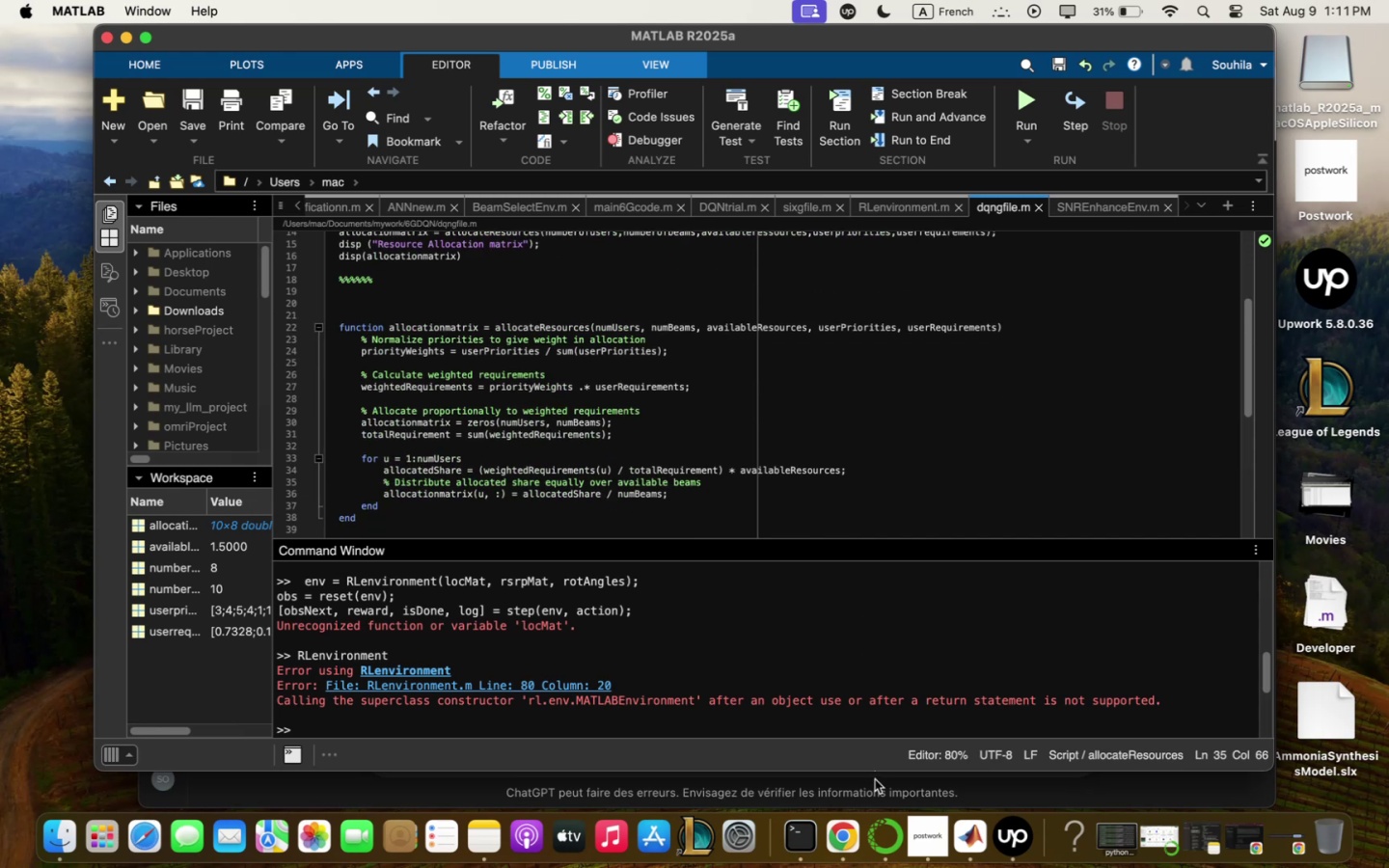 
left_click([829, 729])
 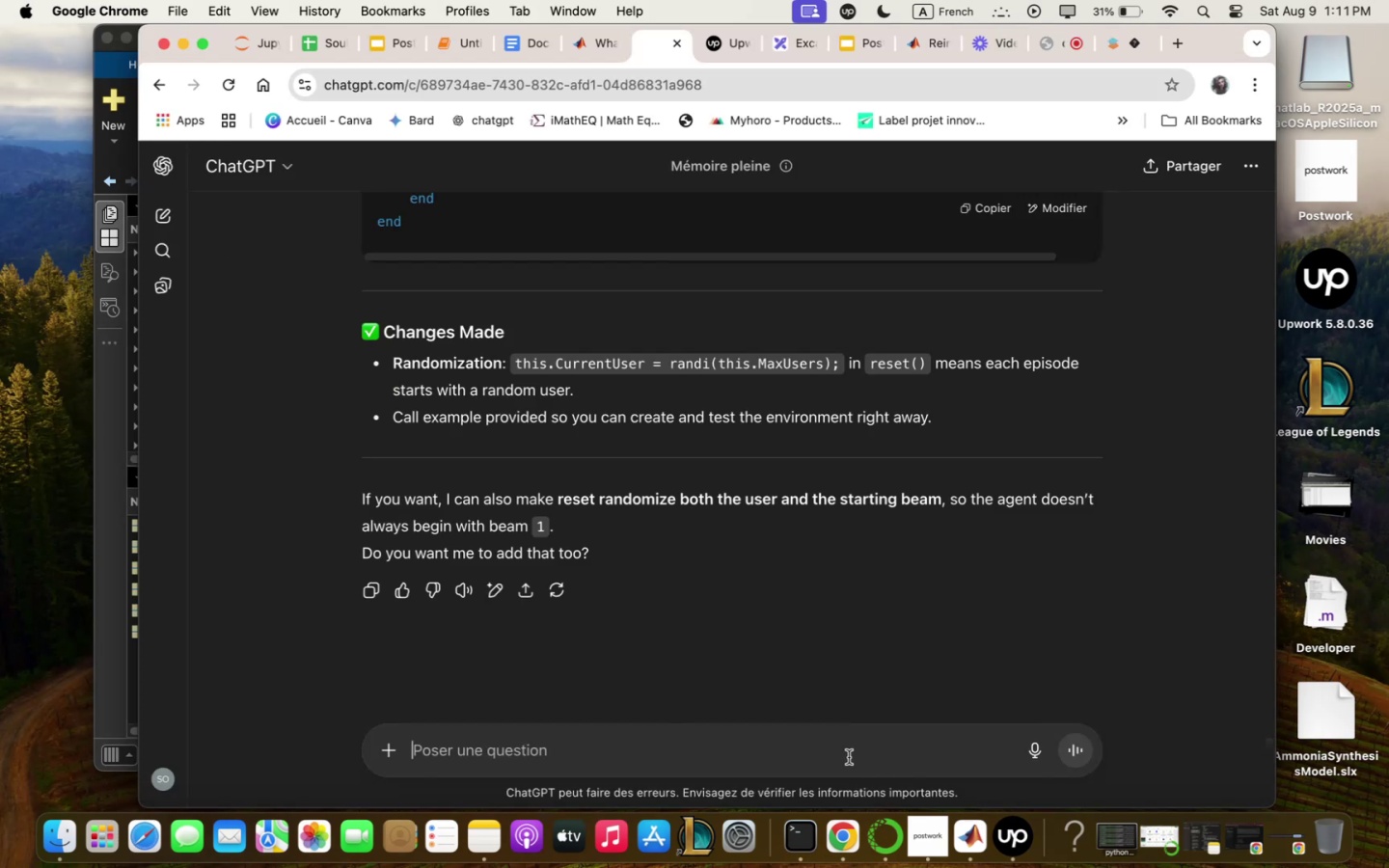 
type(cqn i test the environ;ent )
 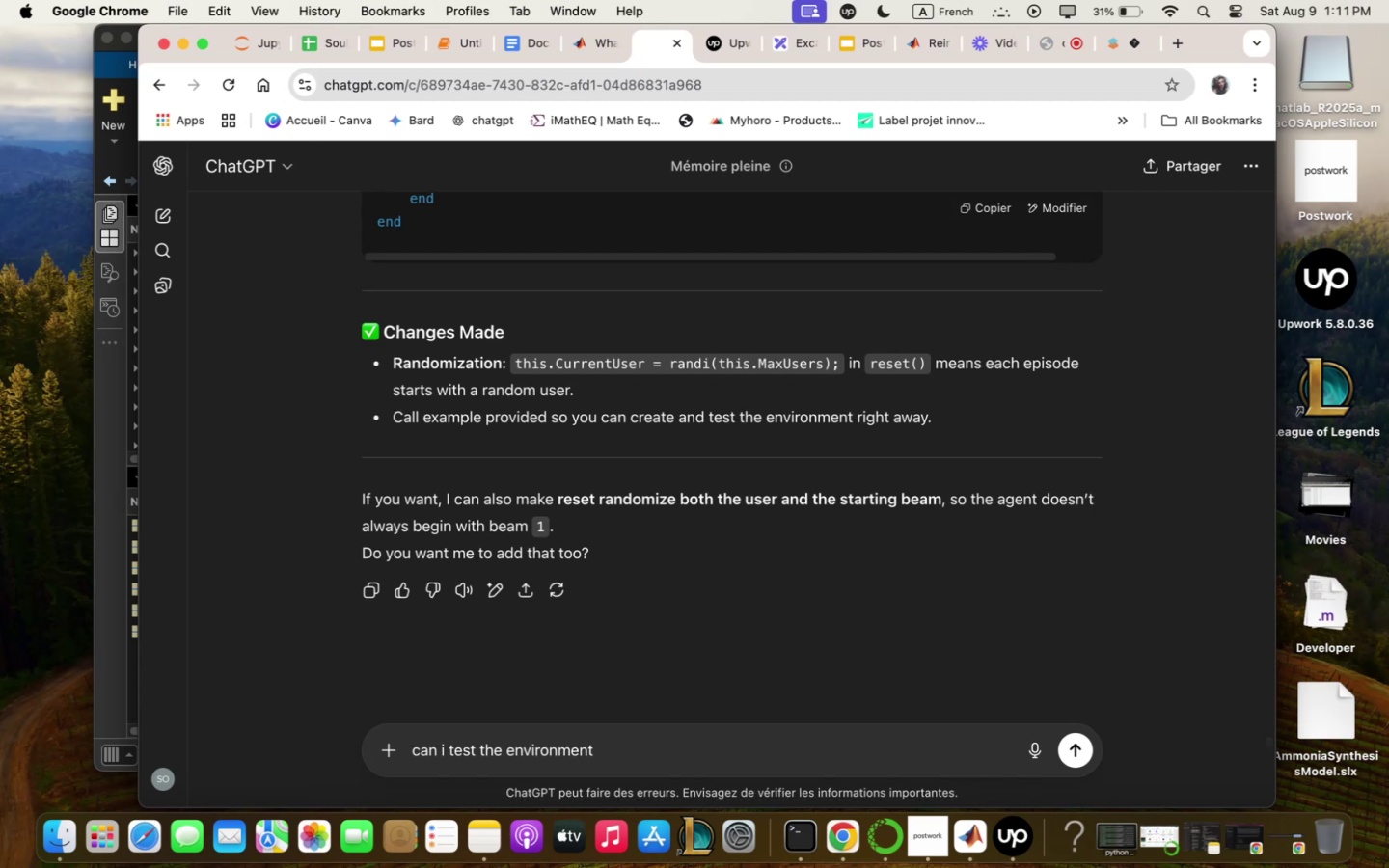 
key(Enter)
 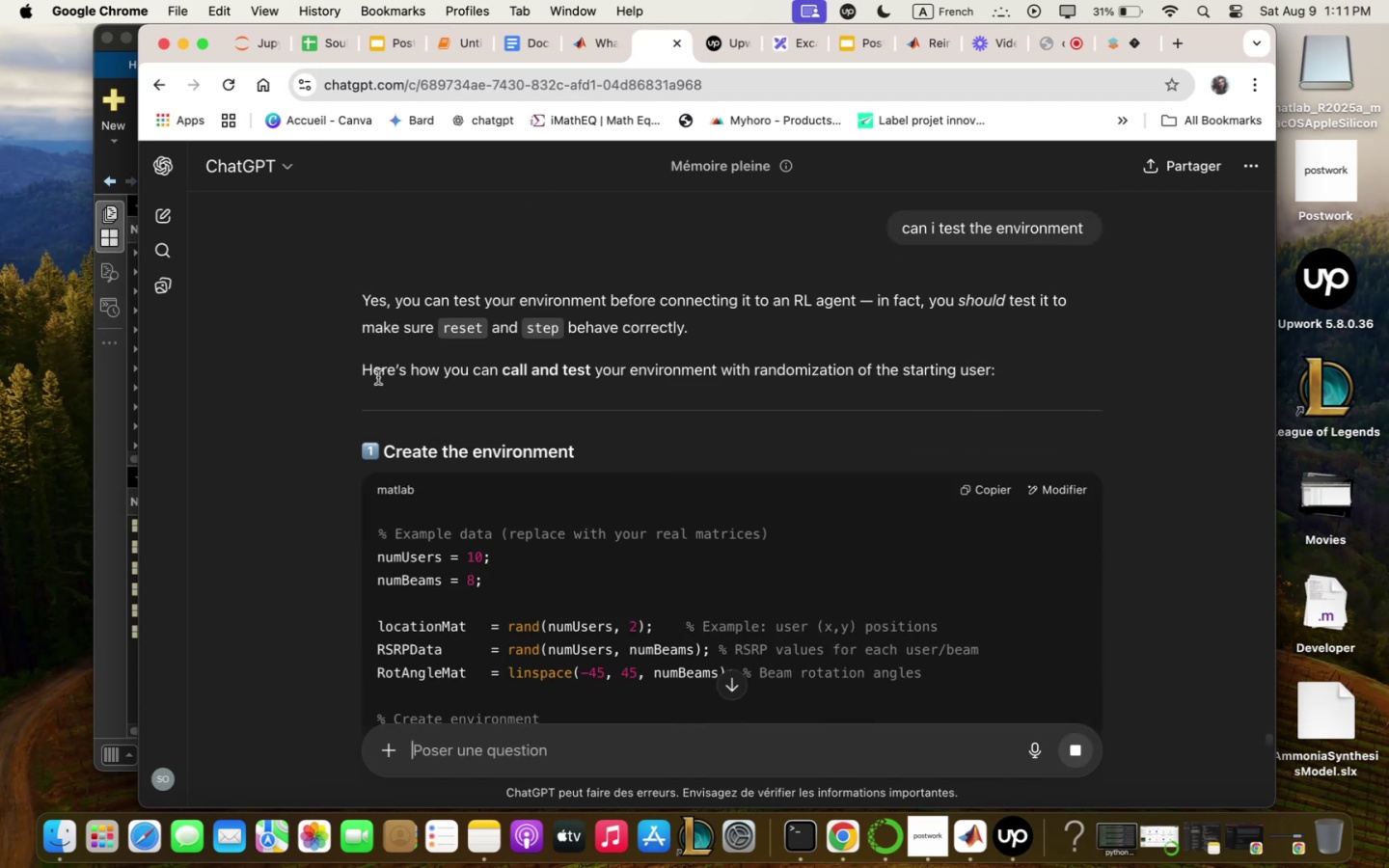 
wait(6.07)
 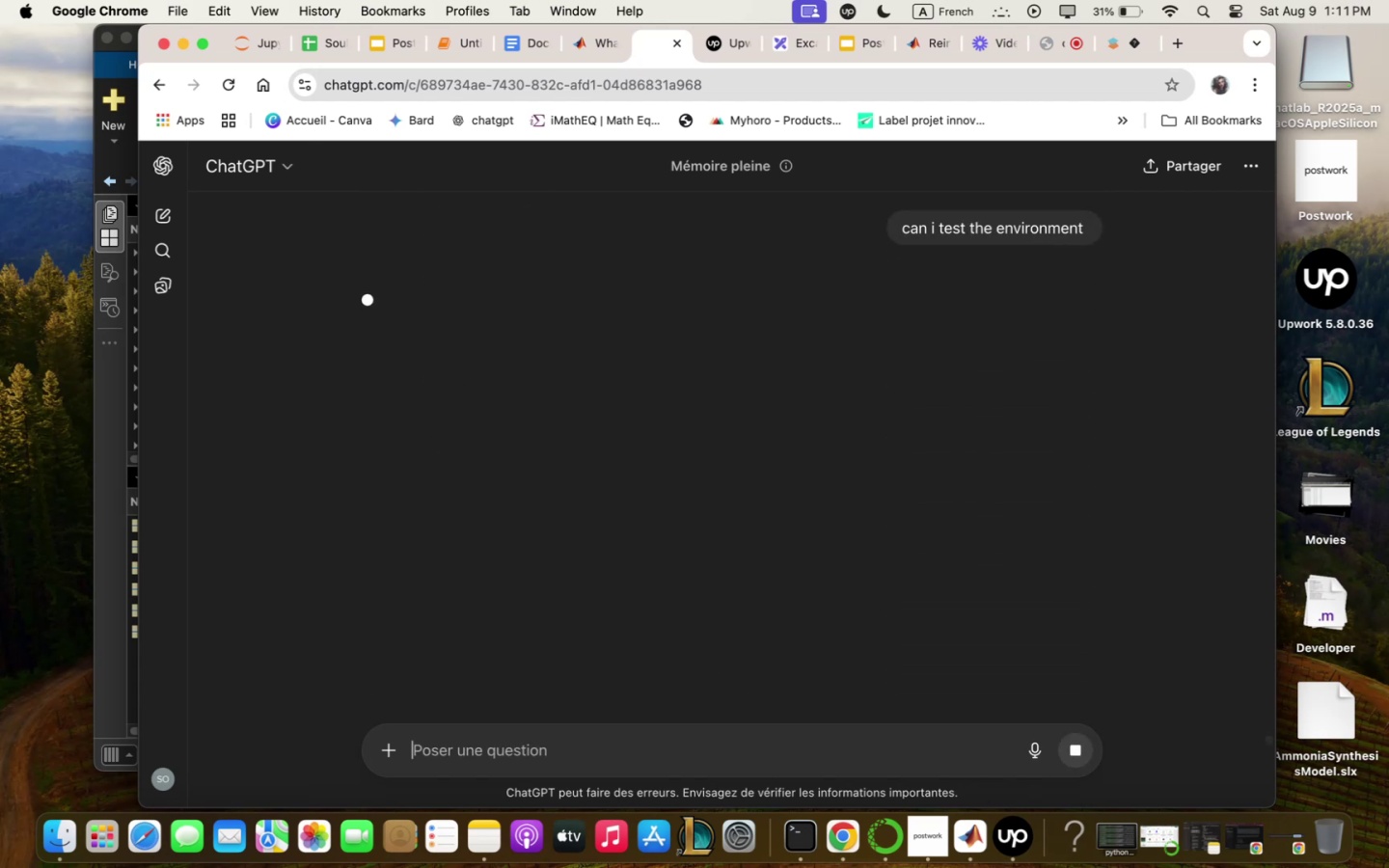 
scroll: coordinate [872, 518], scroll_direction: down, amount: 22.0
 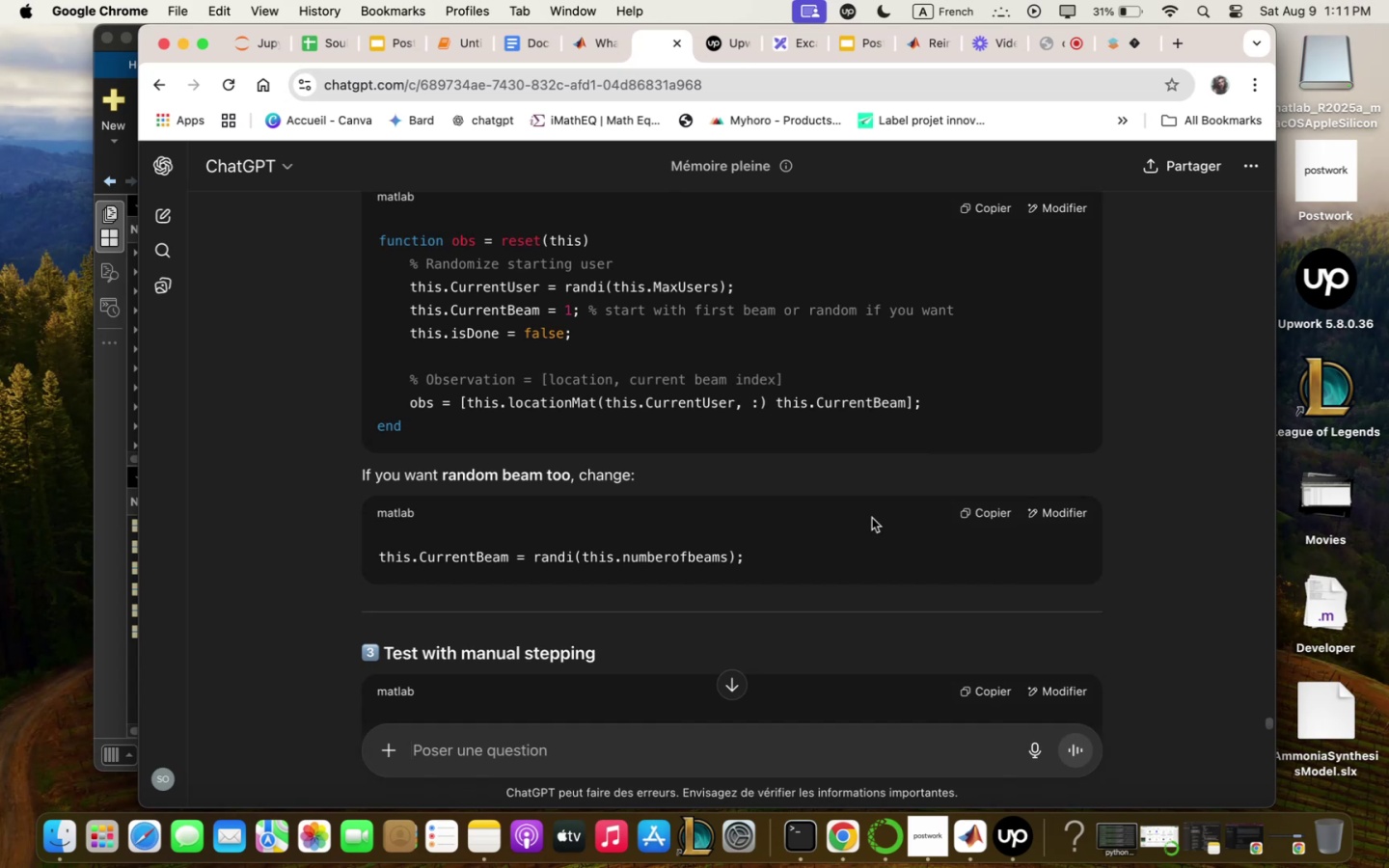 
scroll: coordinate [870, 517], scroll_direction: down, amount: 10.0
 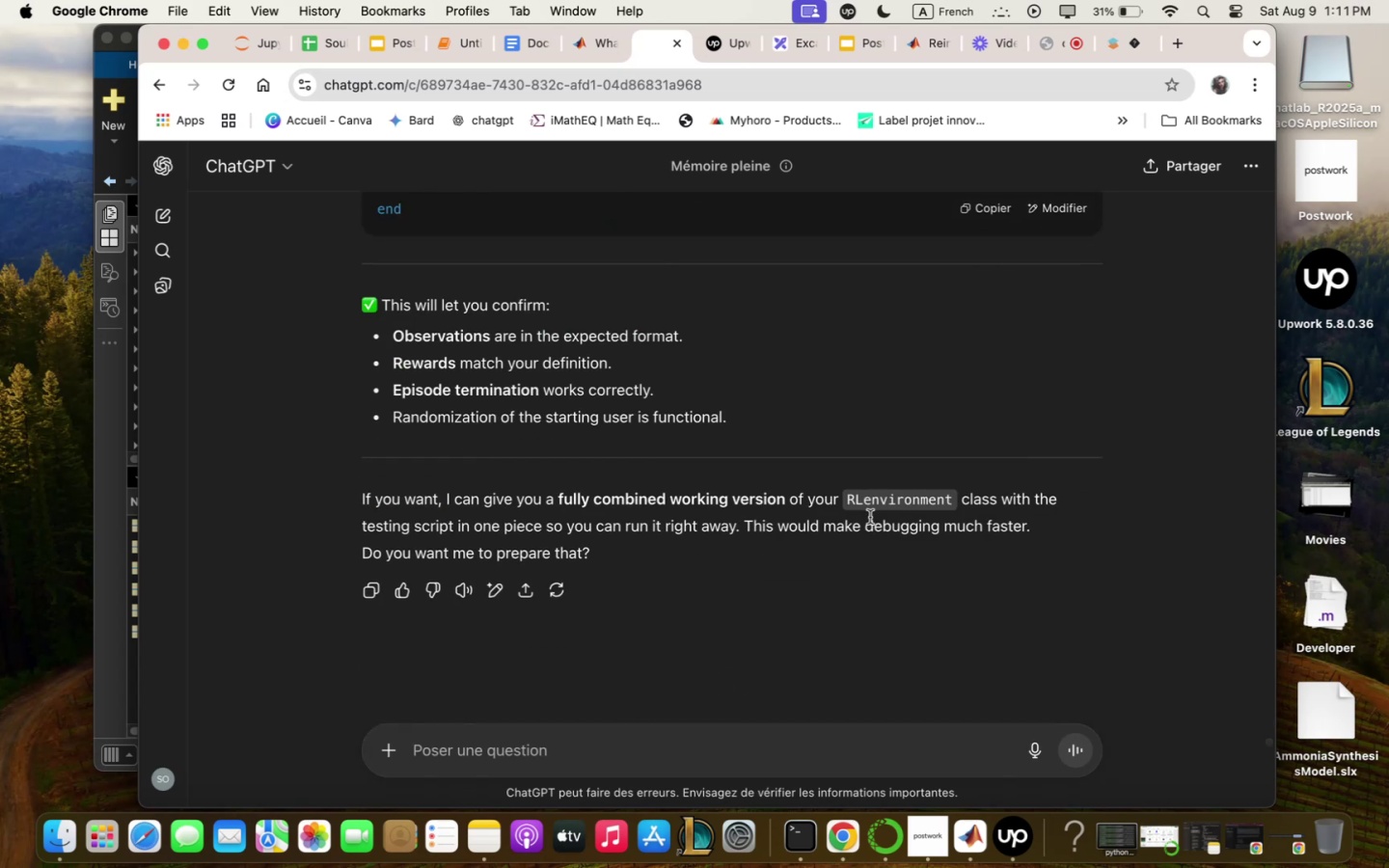 
scroll: coordinate [869, 517], scroll_direction: up, amount: 38.0
 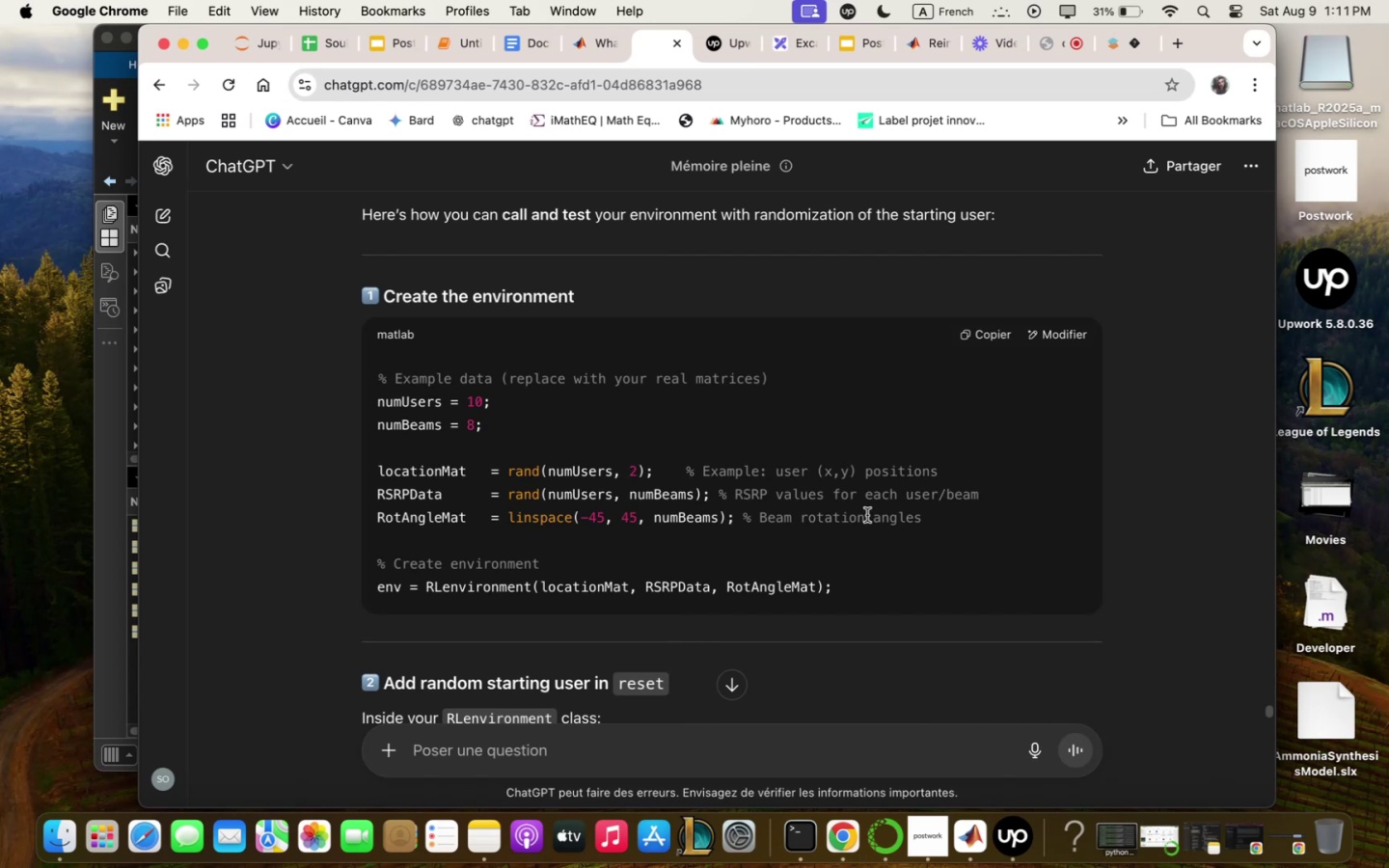 
left_click([975, 340])
 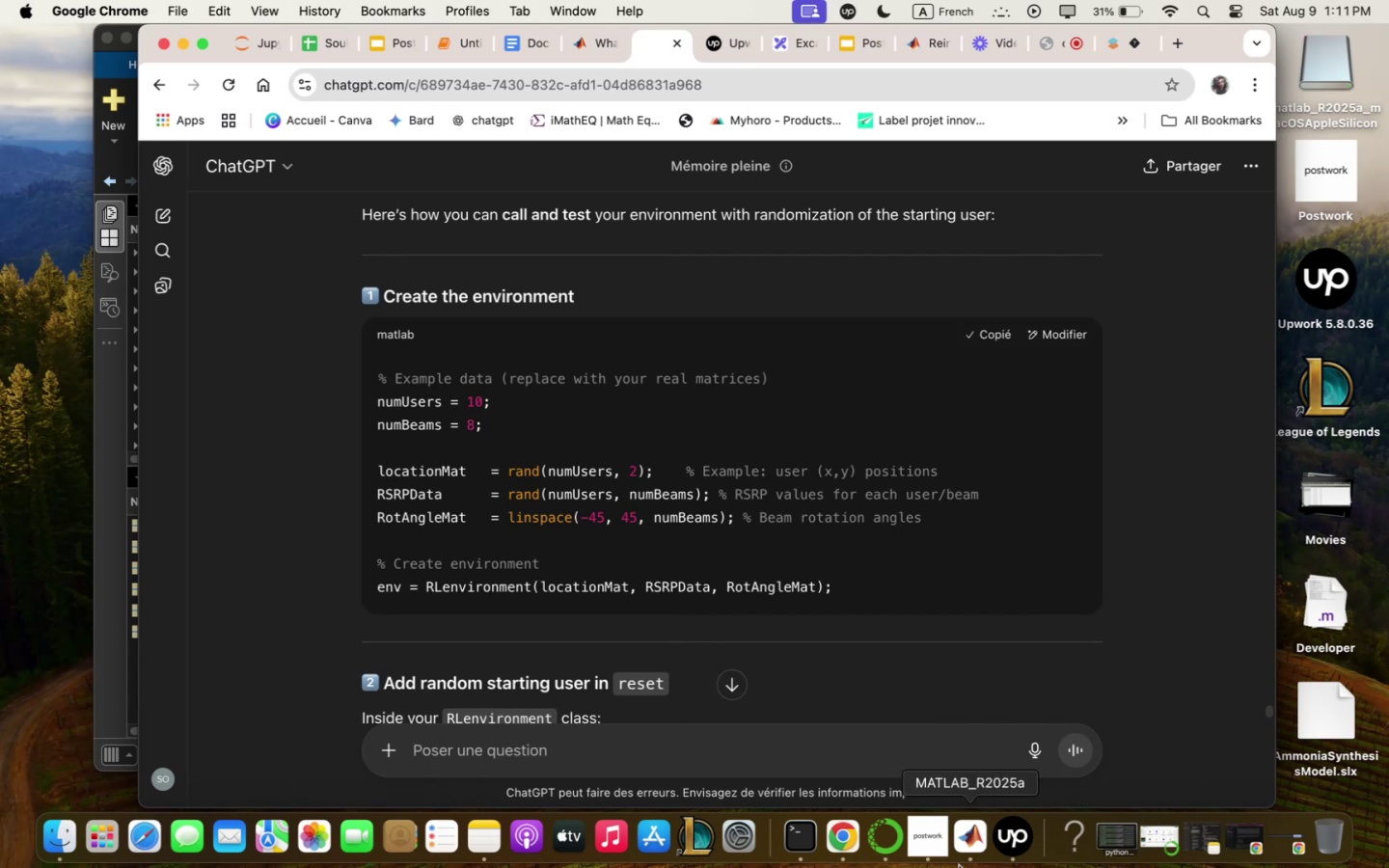 
left_click([963, 845])
 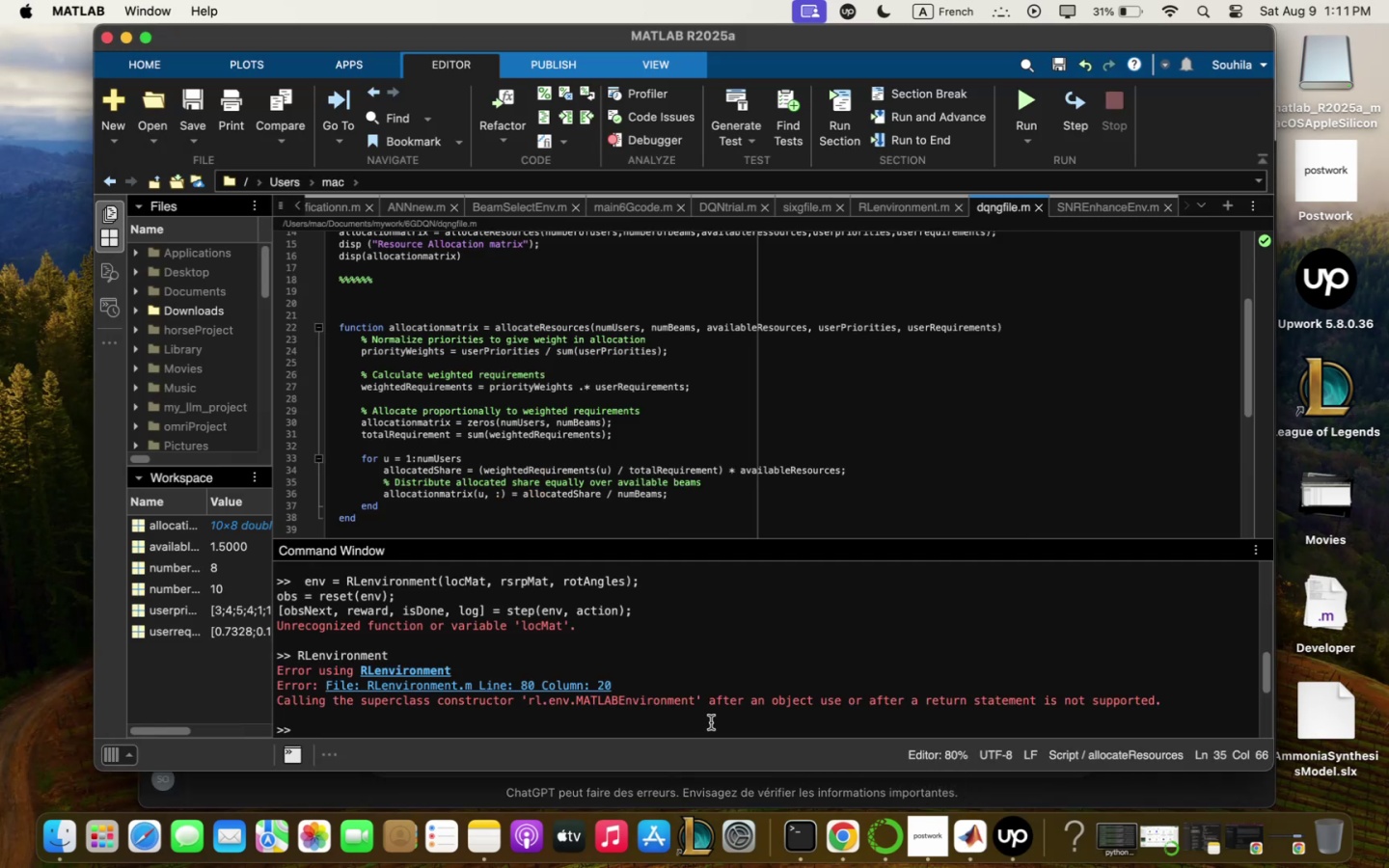 
left_click([826, 360])
 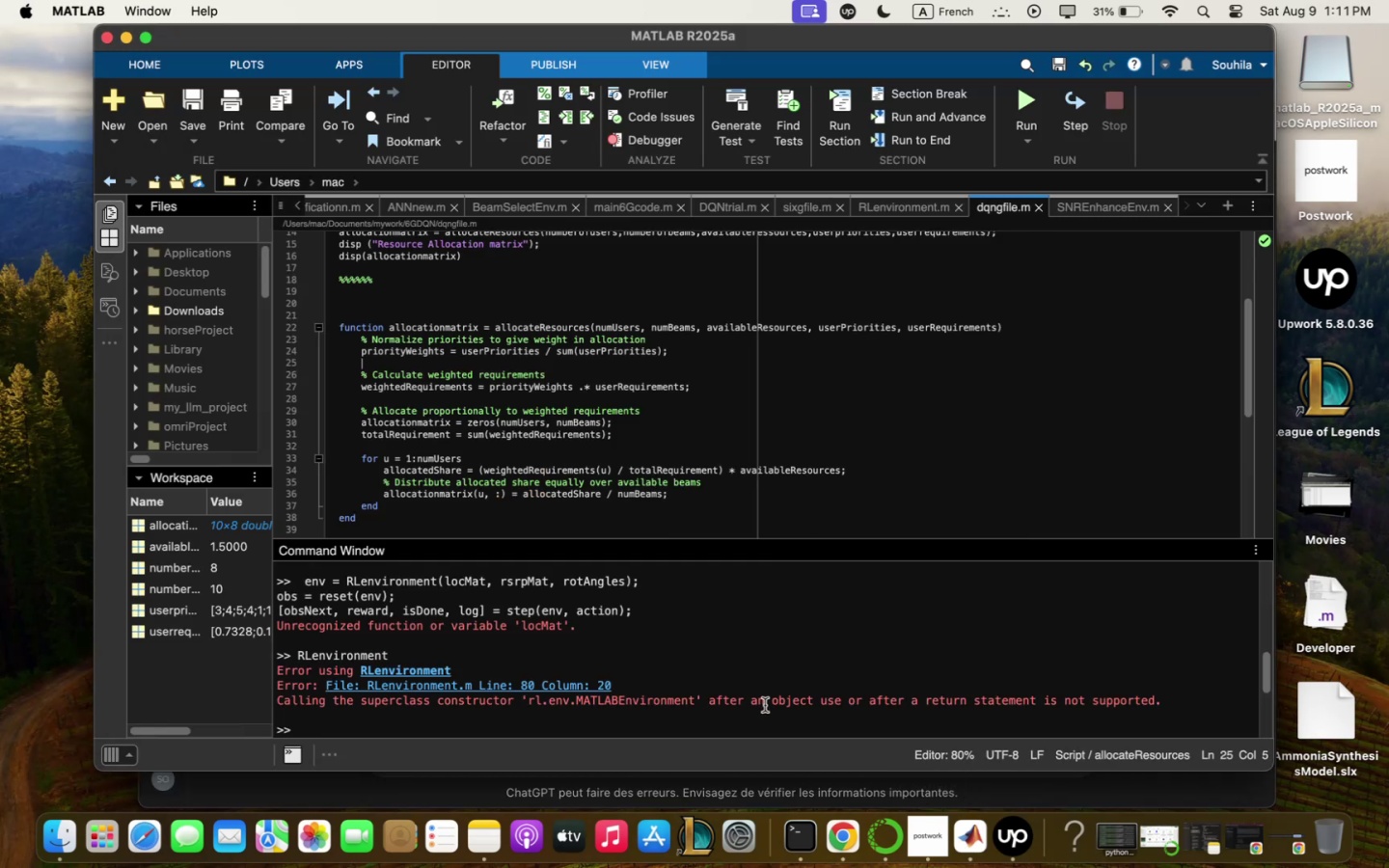 
left_click([763, 710])
 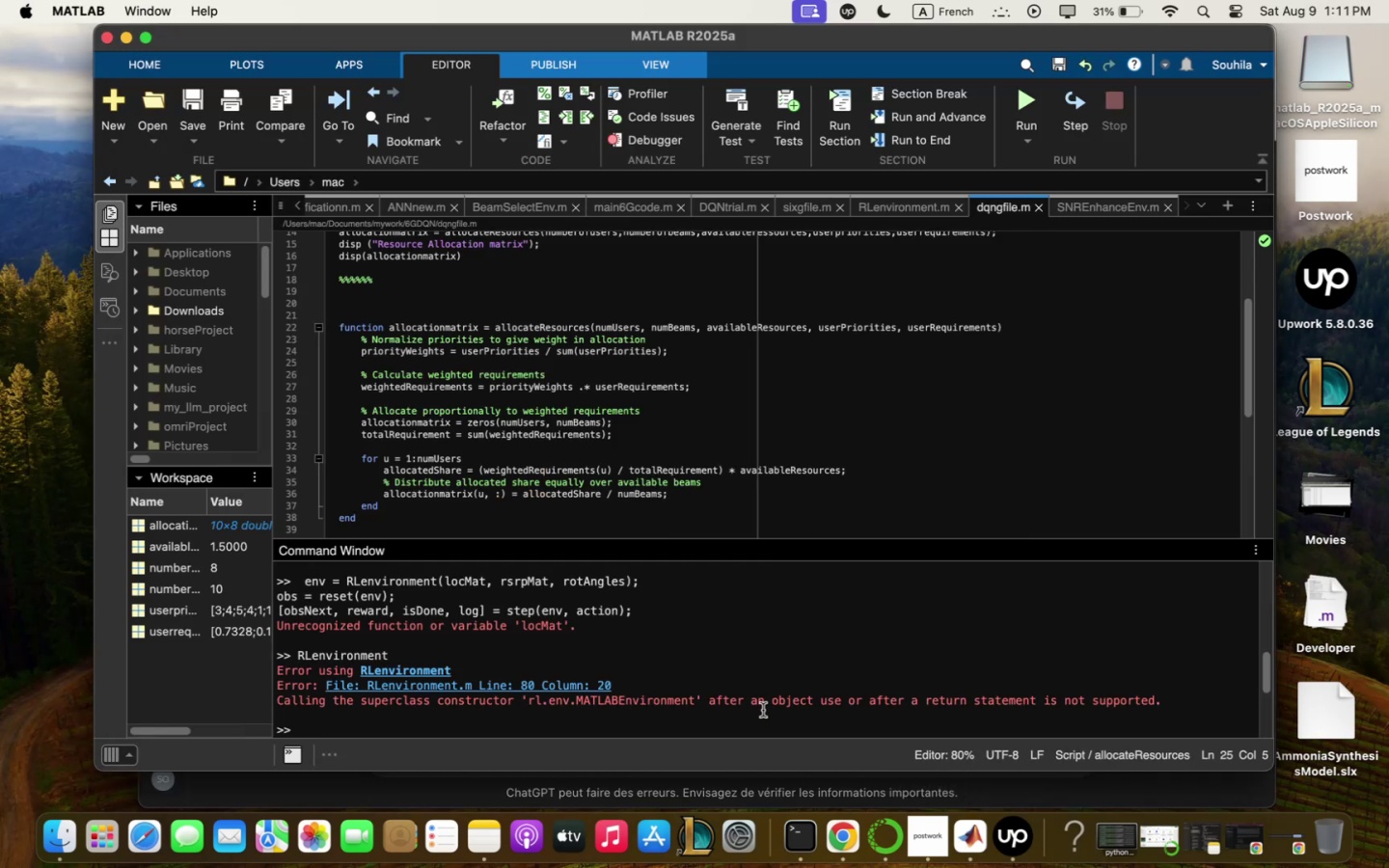 
key(Meta+V)
 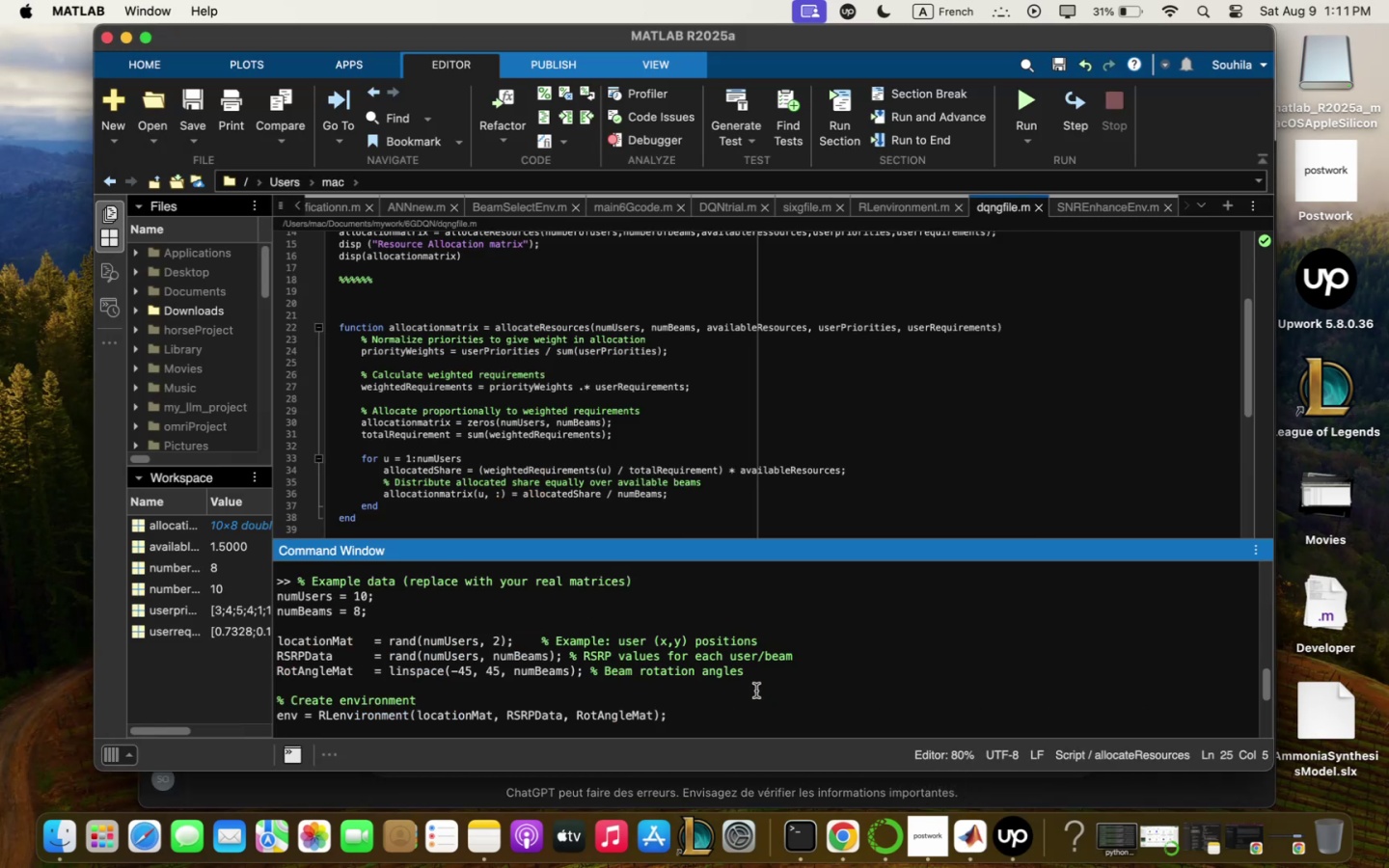 
key(Backslash)
 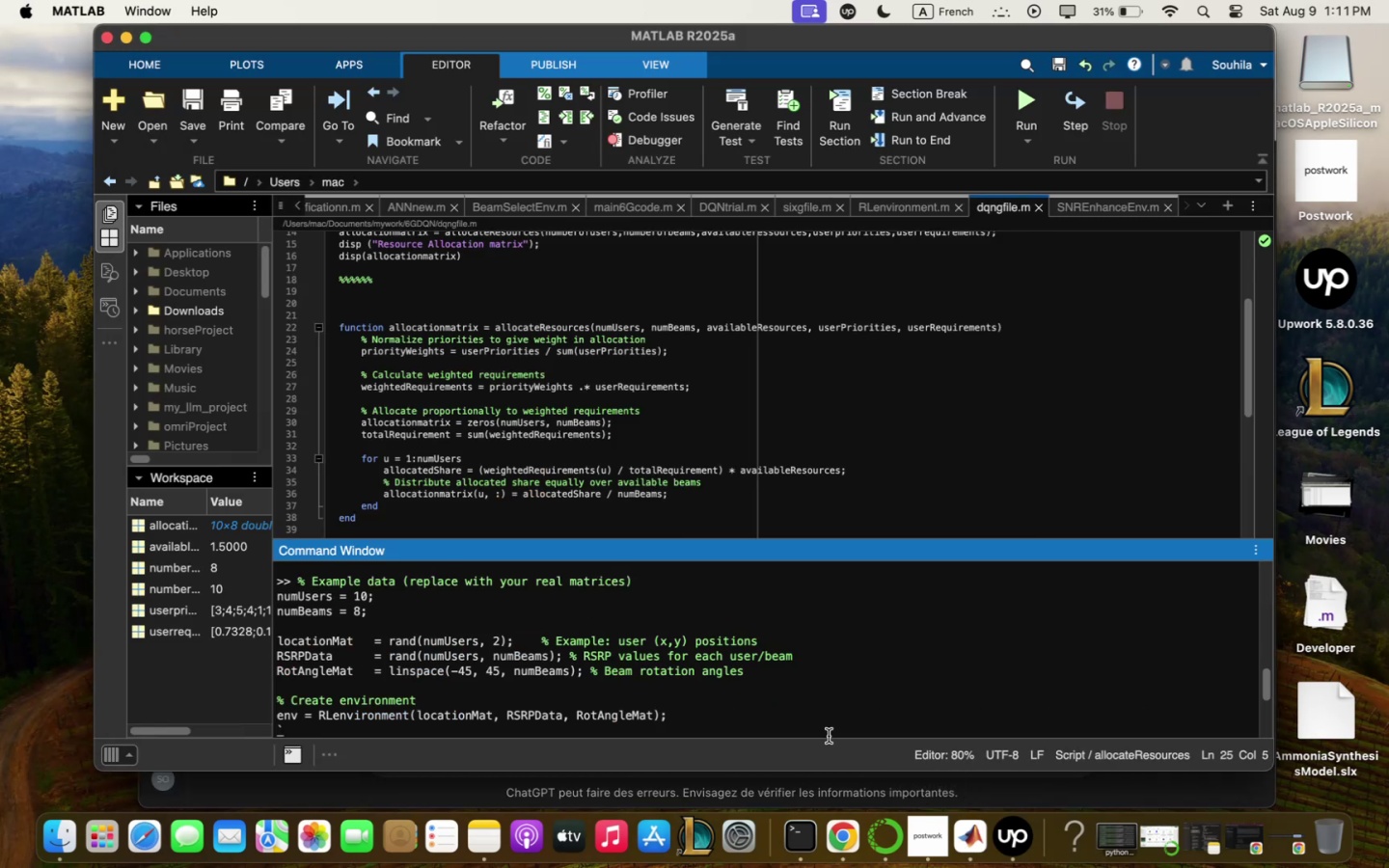 
key(Backspace)
 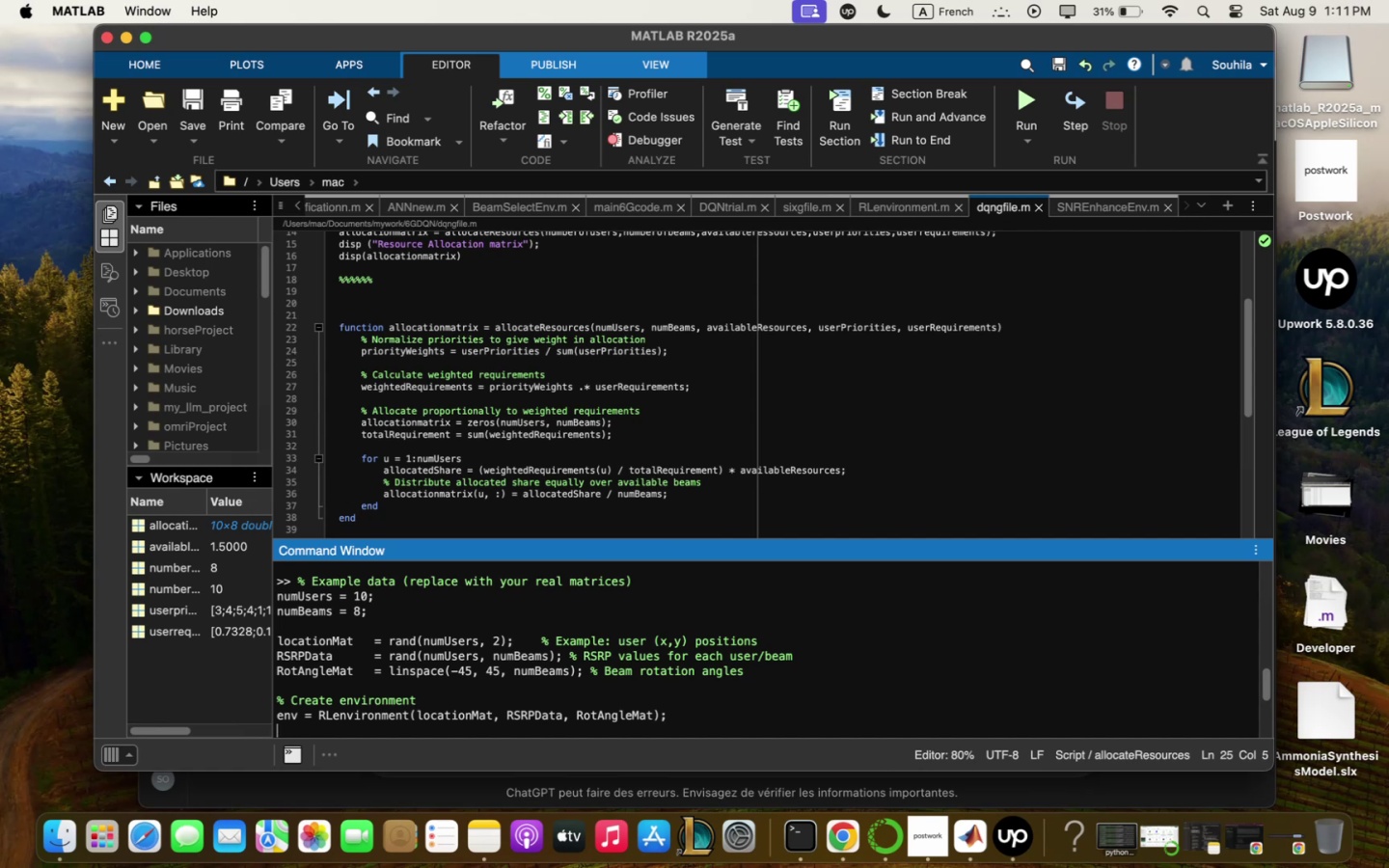 
key(Enter)
 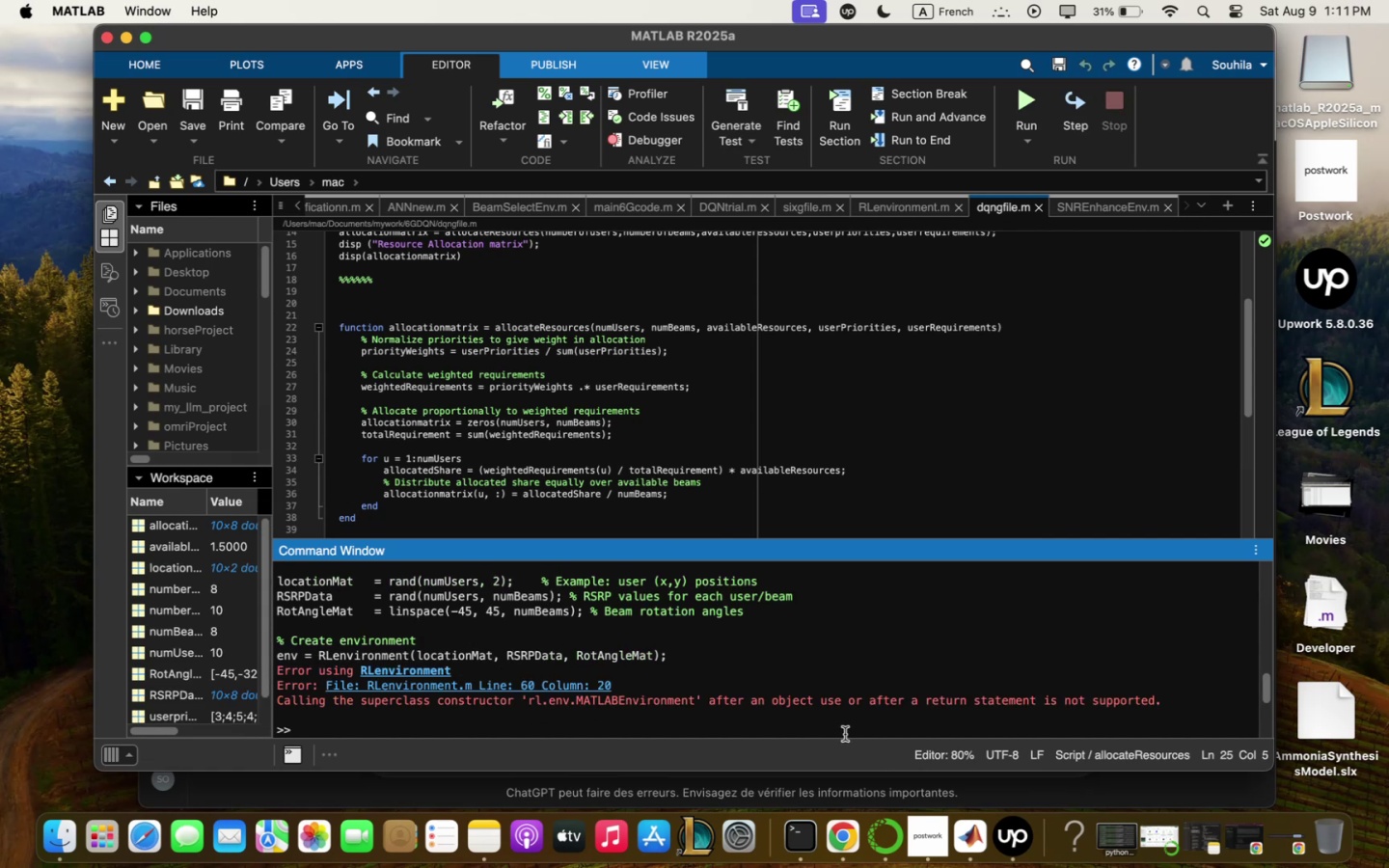 
left_click([774, 795])
 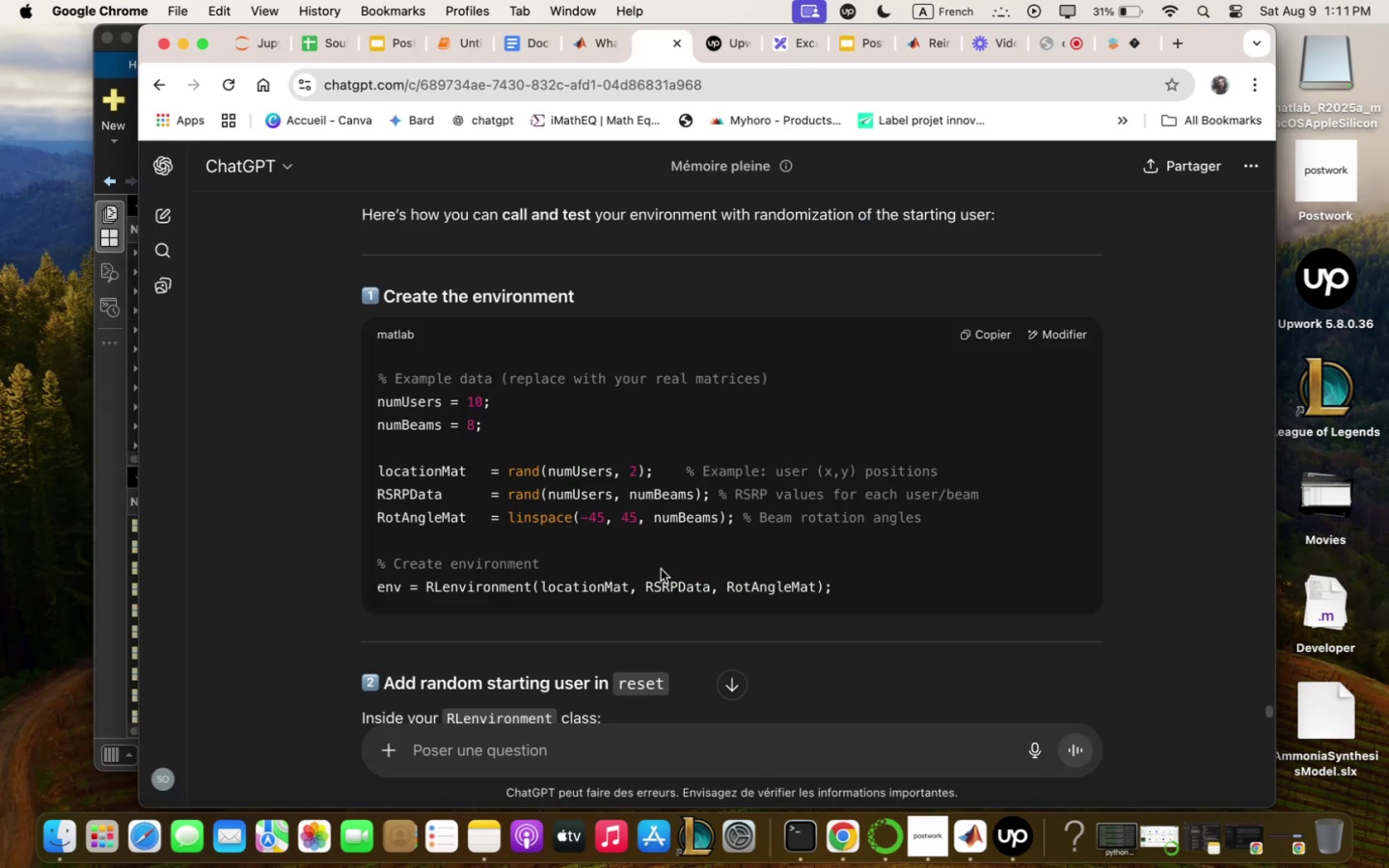 
scroll: coordinate [669, 598], scroll_direction: down, amount: 27.0
 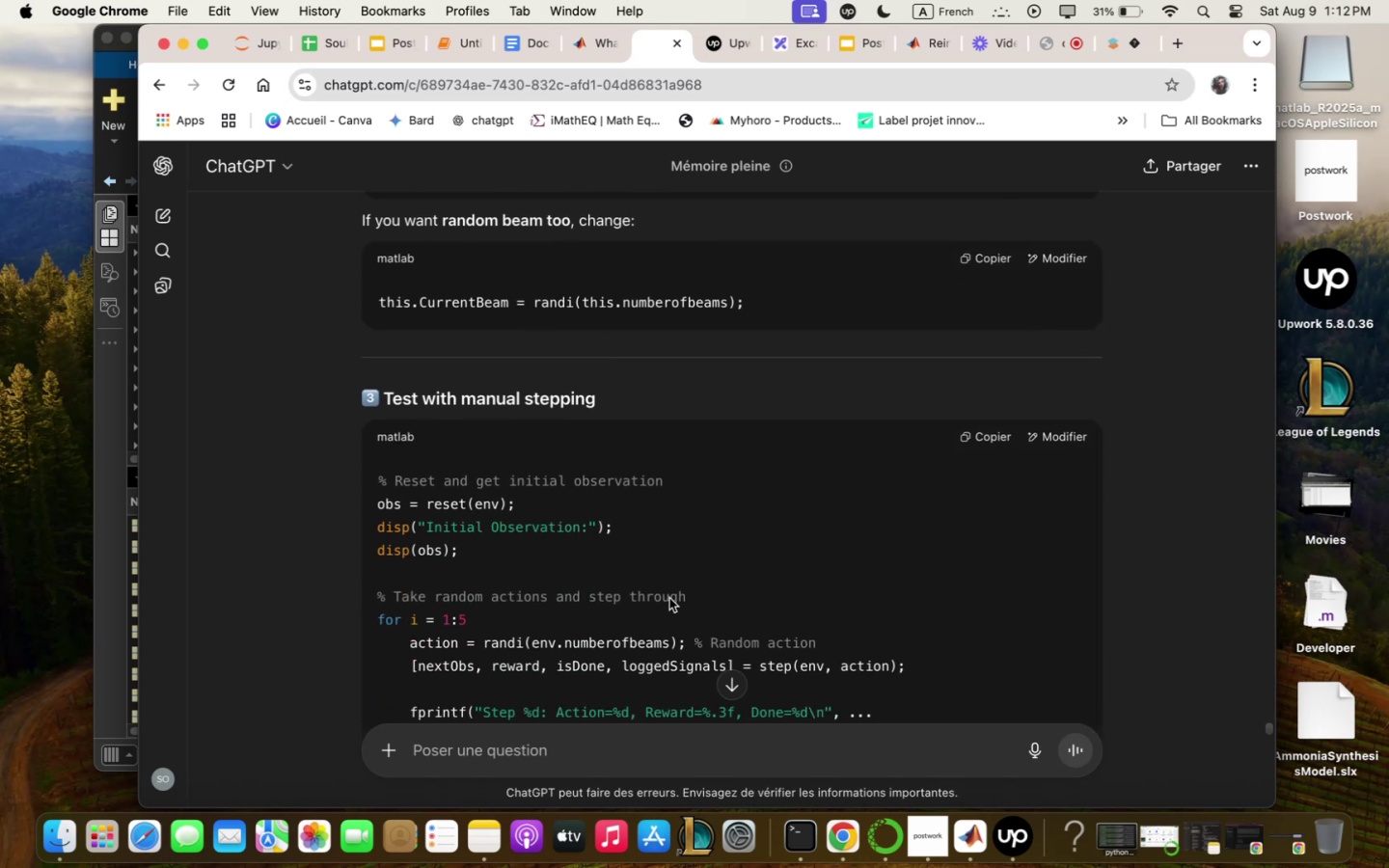 
scroll: coordinate [679, 646], scroll_direction: down, amount: 18.0
 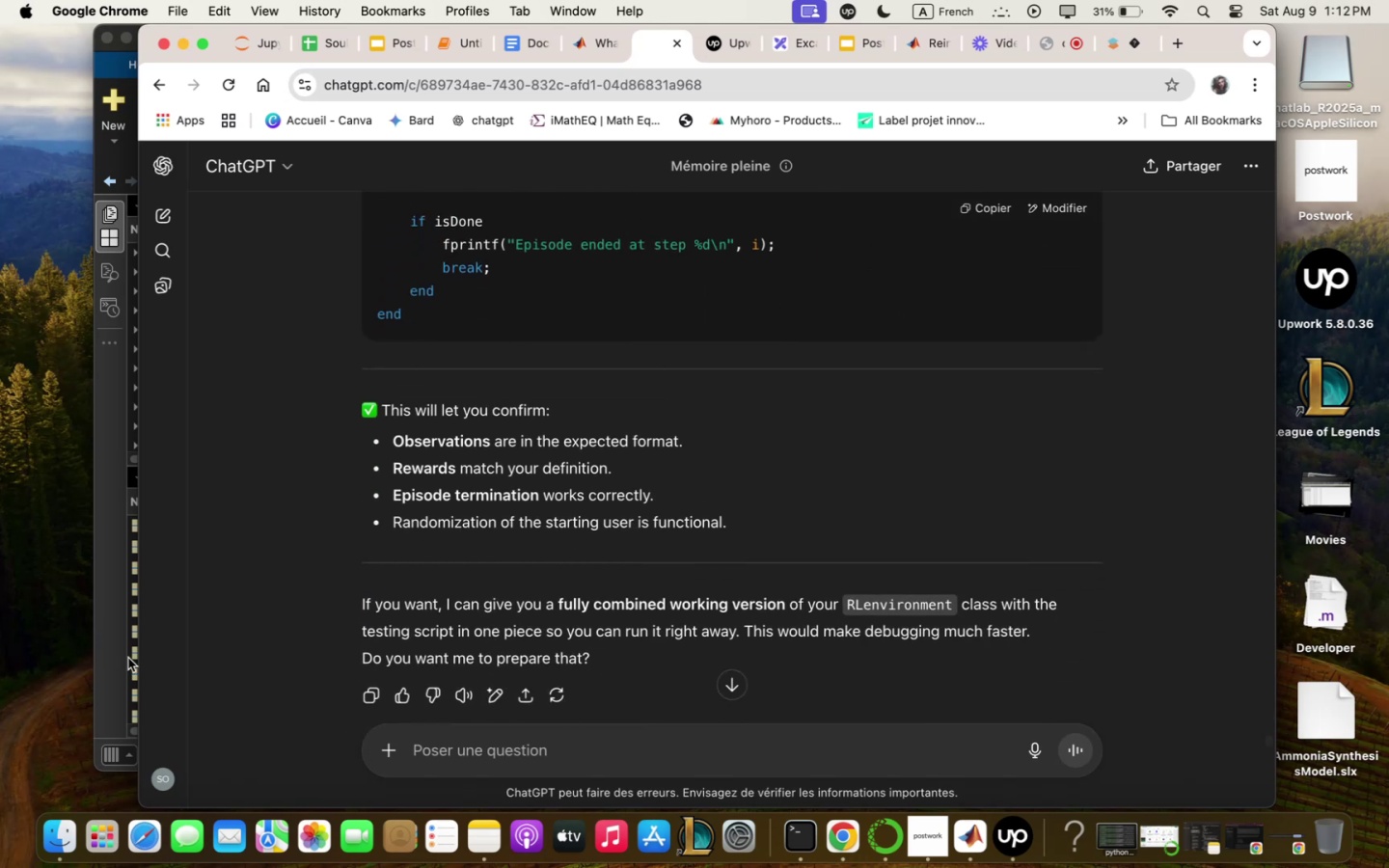 
left_click([515, 407])
 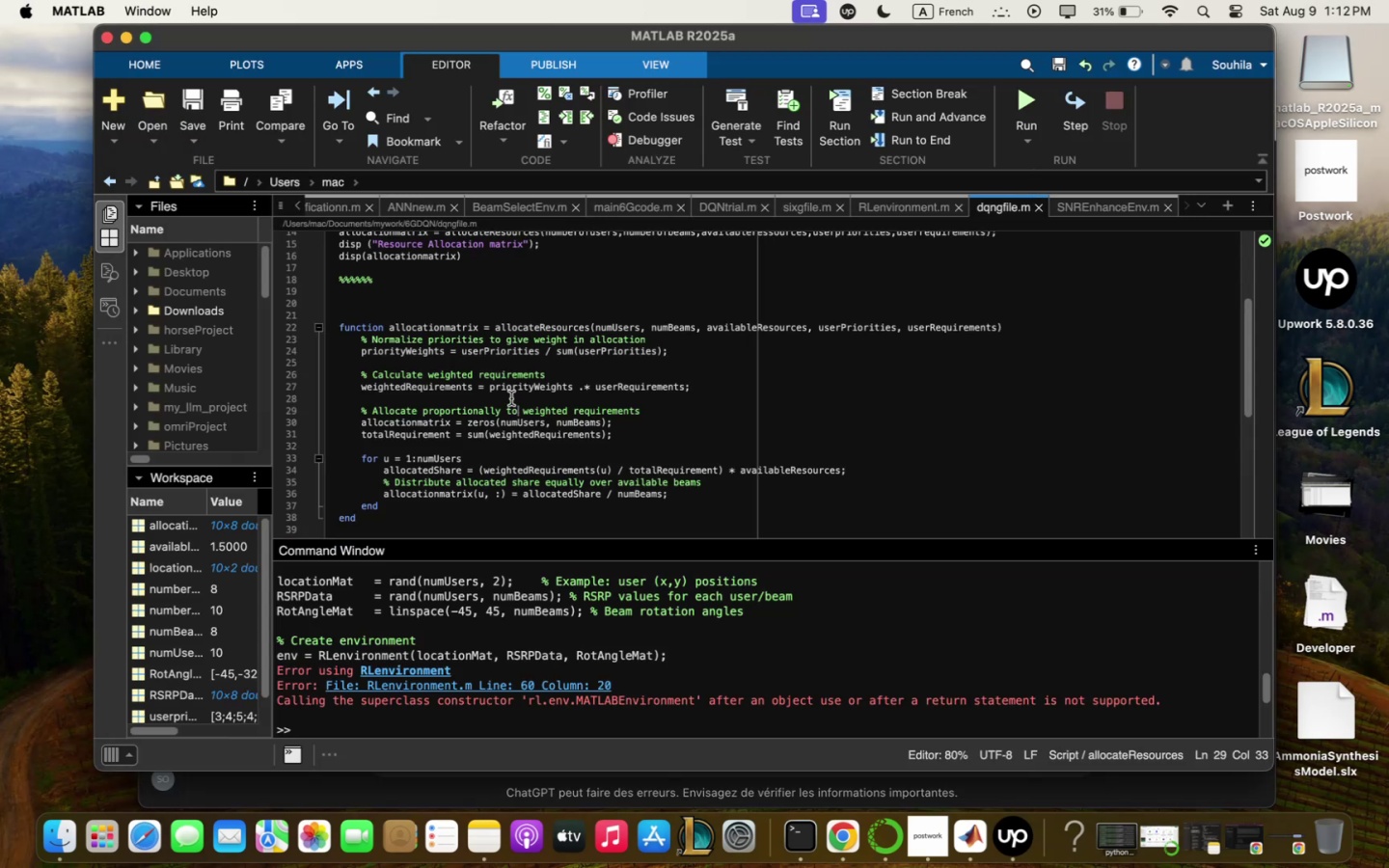 
key(Meta+Q)
 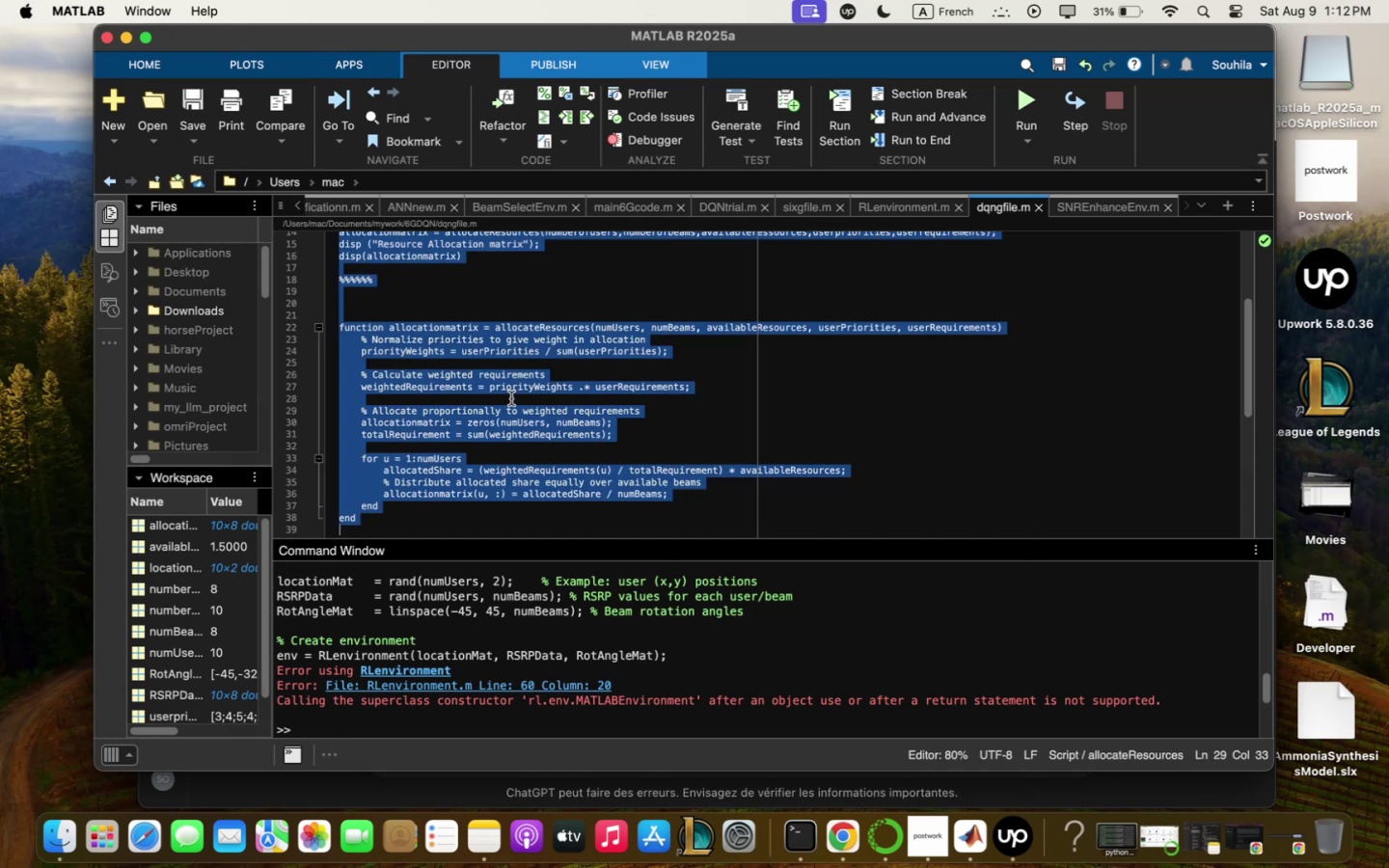 
key(Meta+C)
 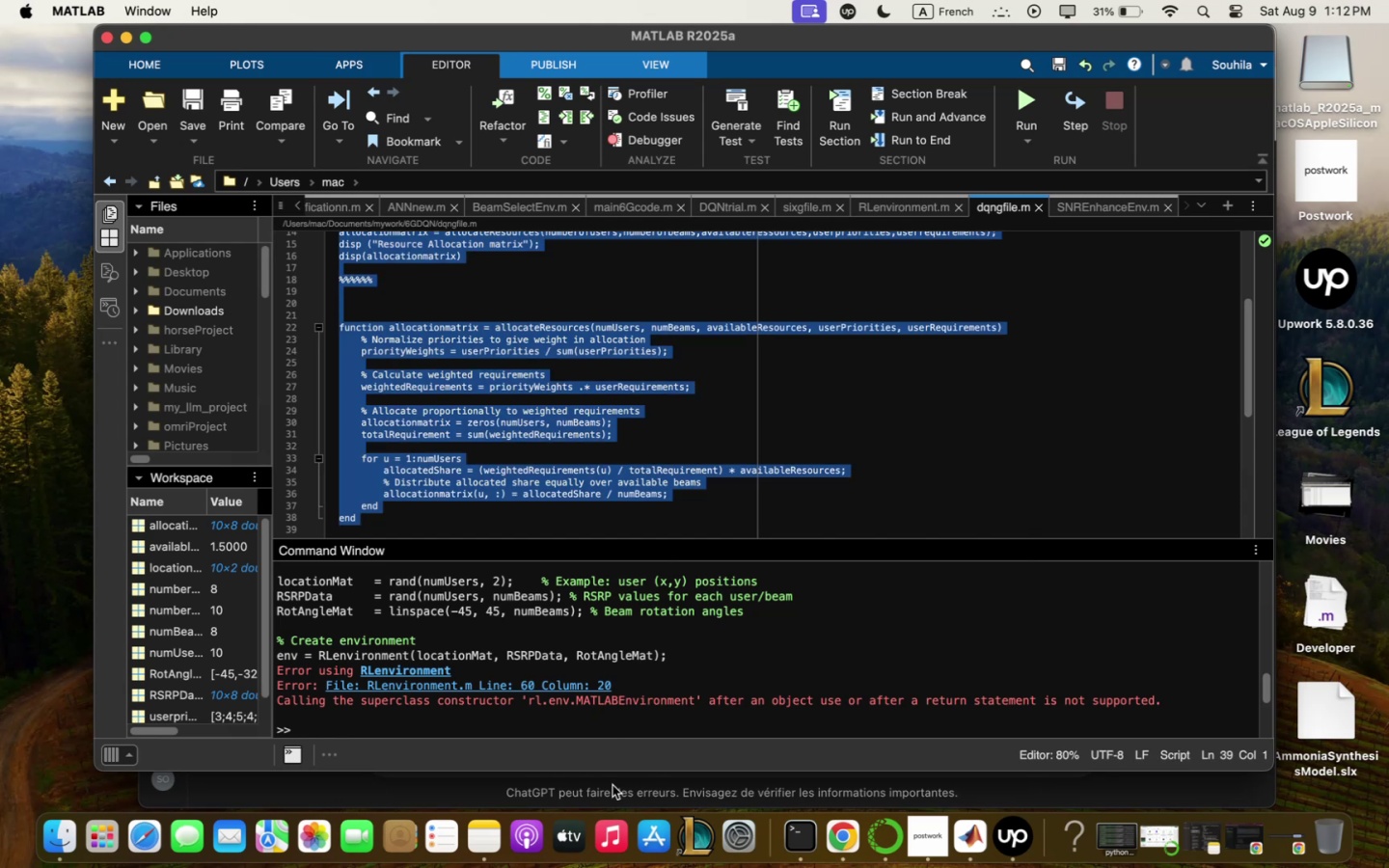 
left_click([613, 786])
 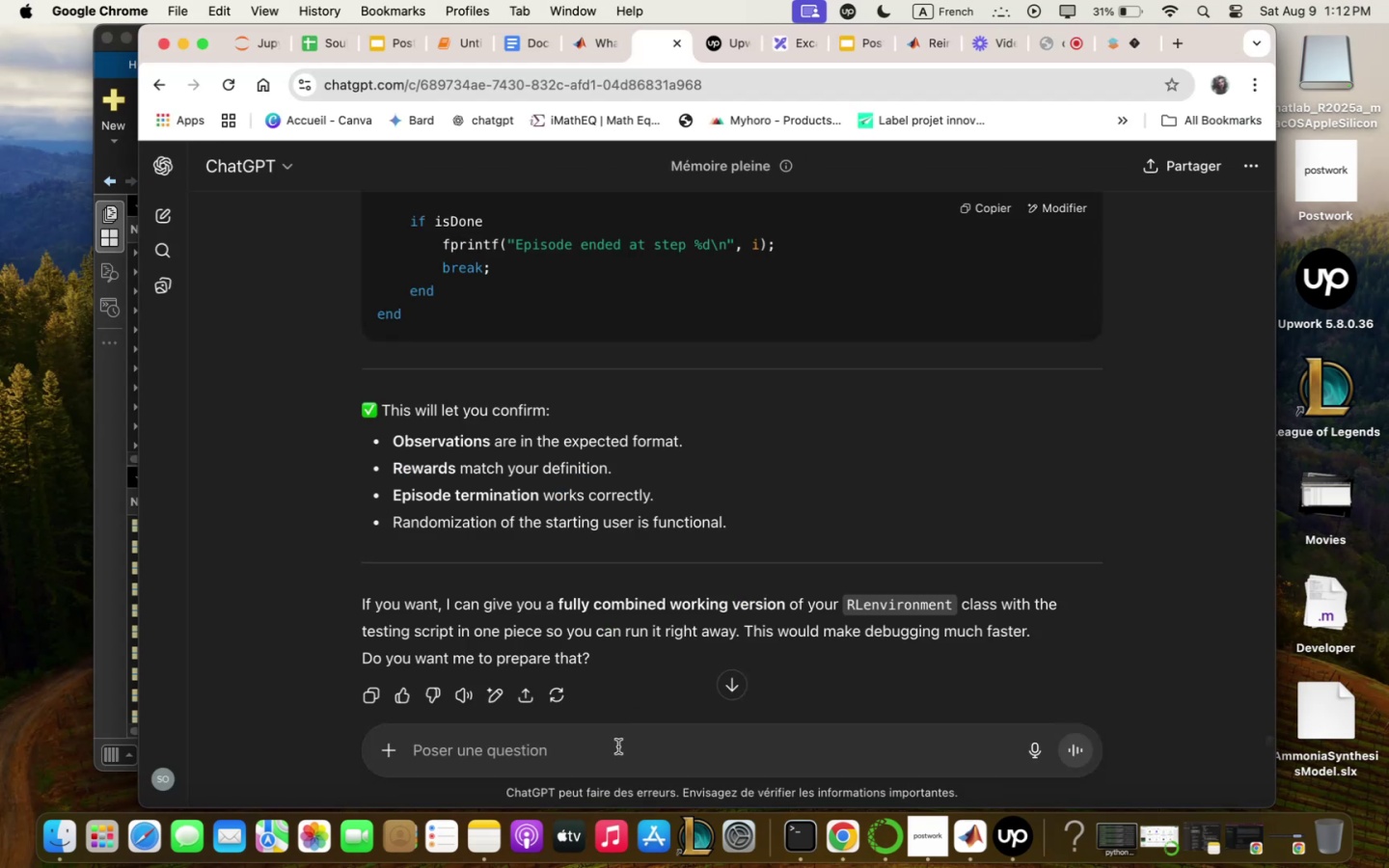 
type(to test this . )
 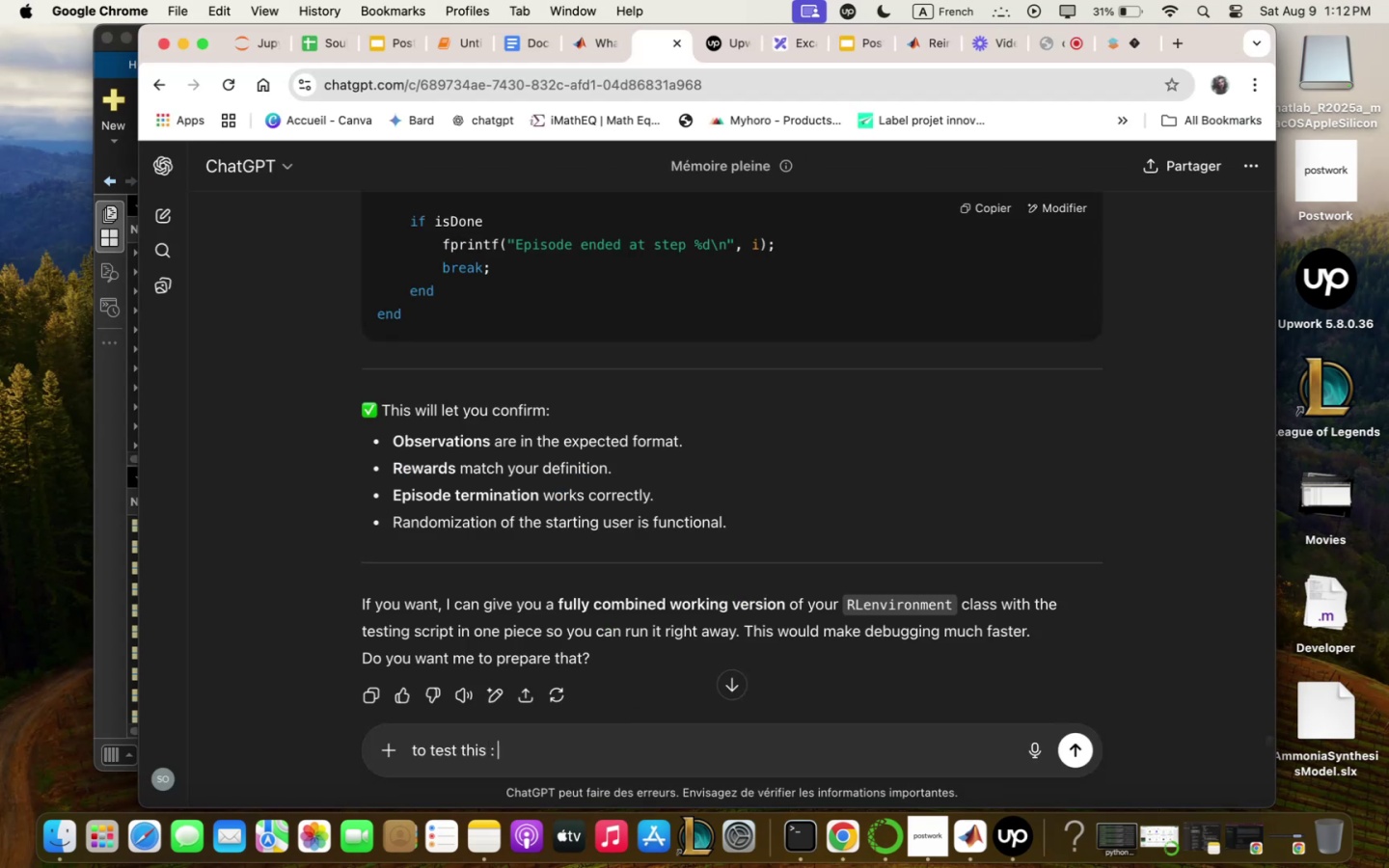 
key(Meta+CommandLeft)
 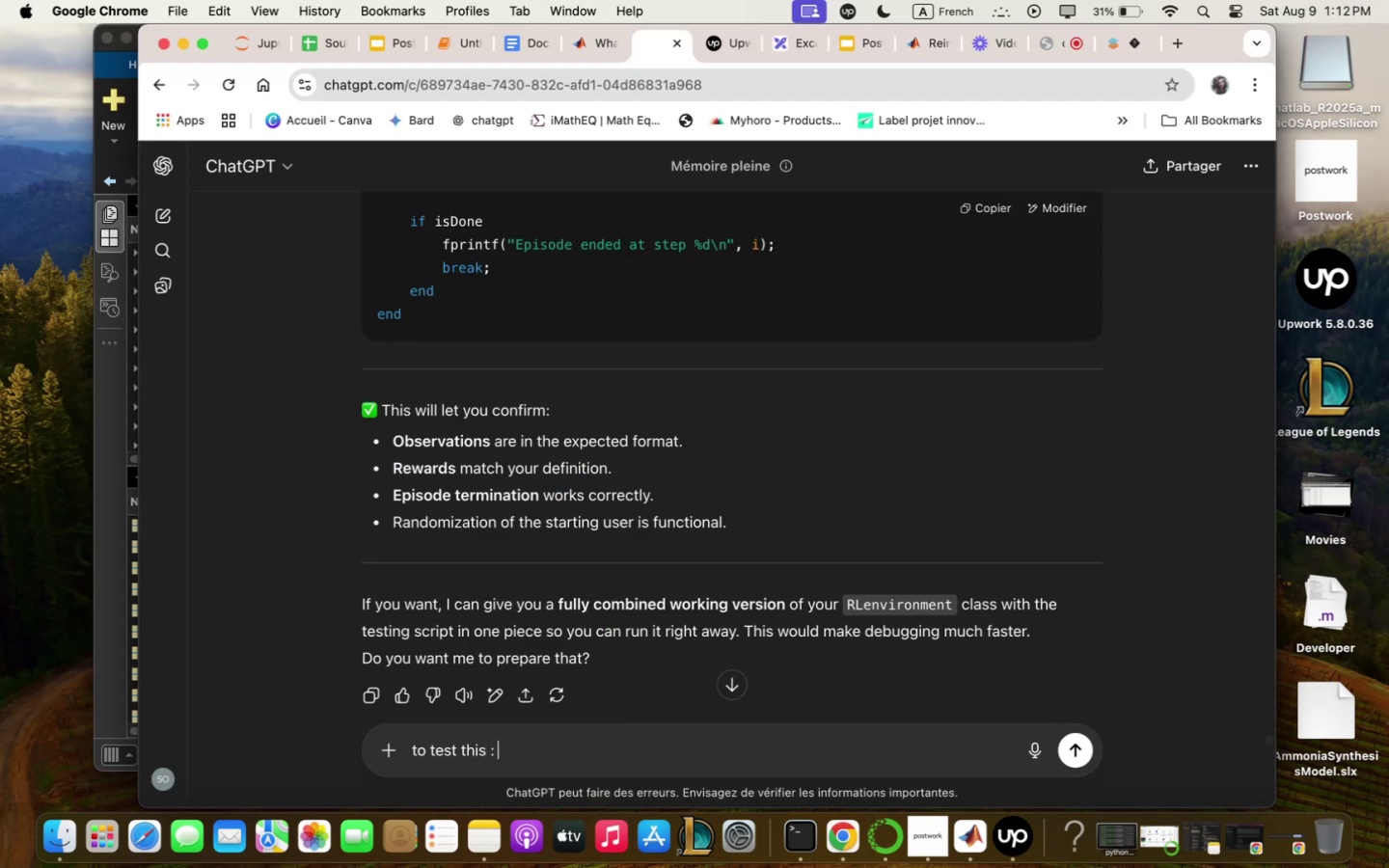 
key(Meta+V)
 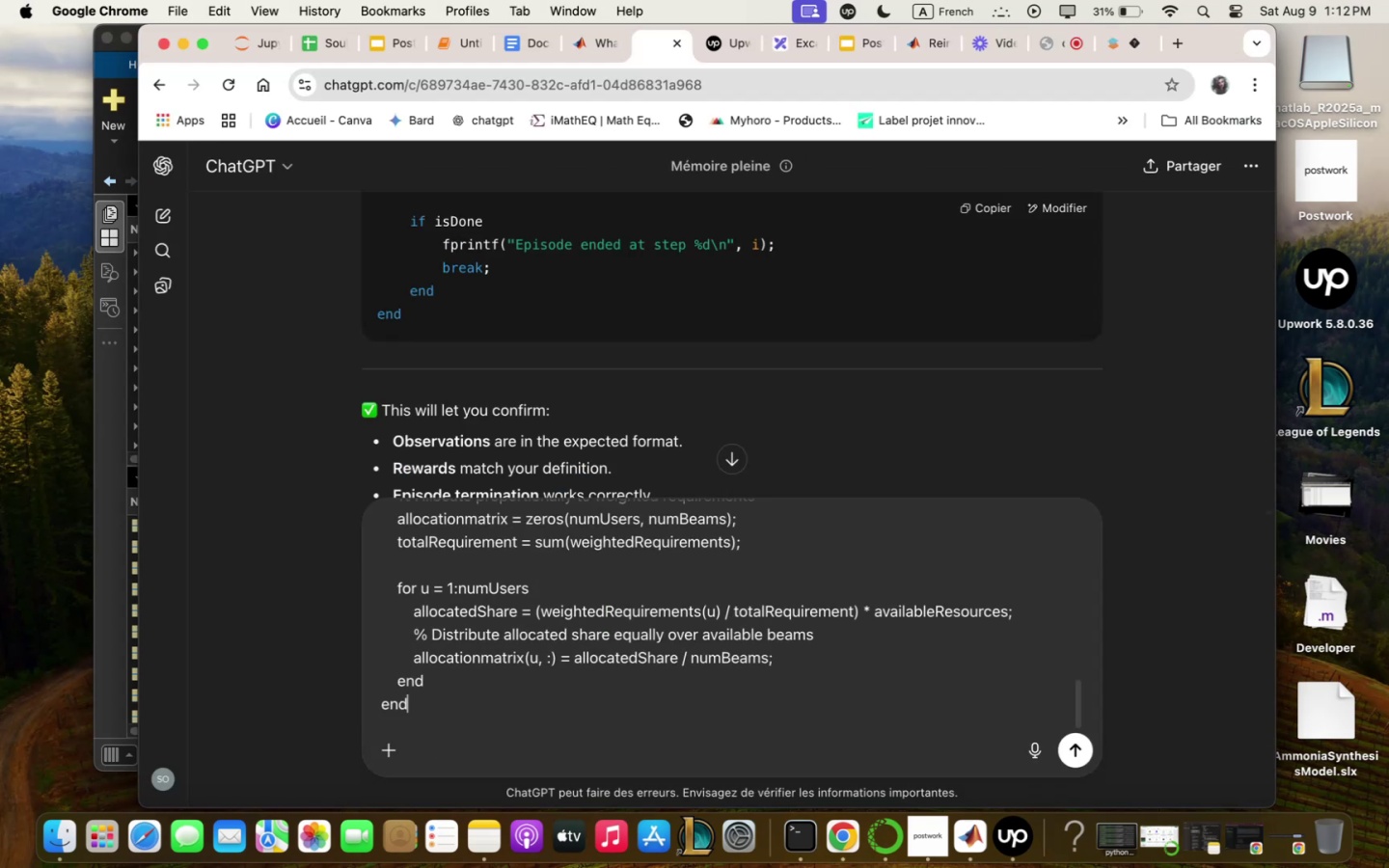 
key(Enter)
 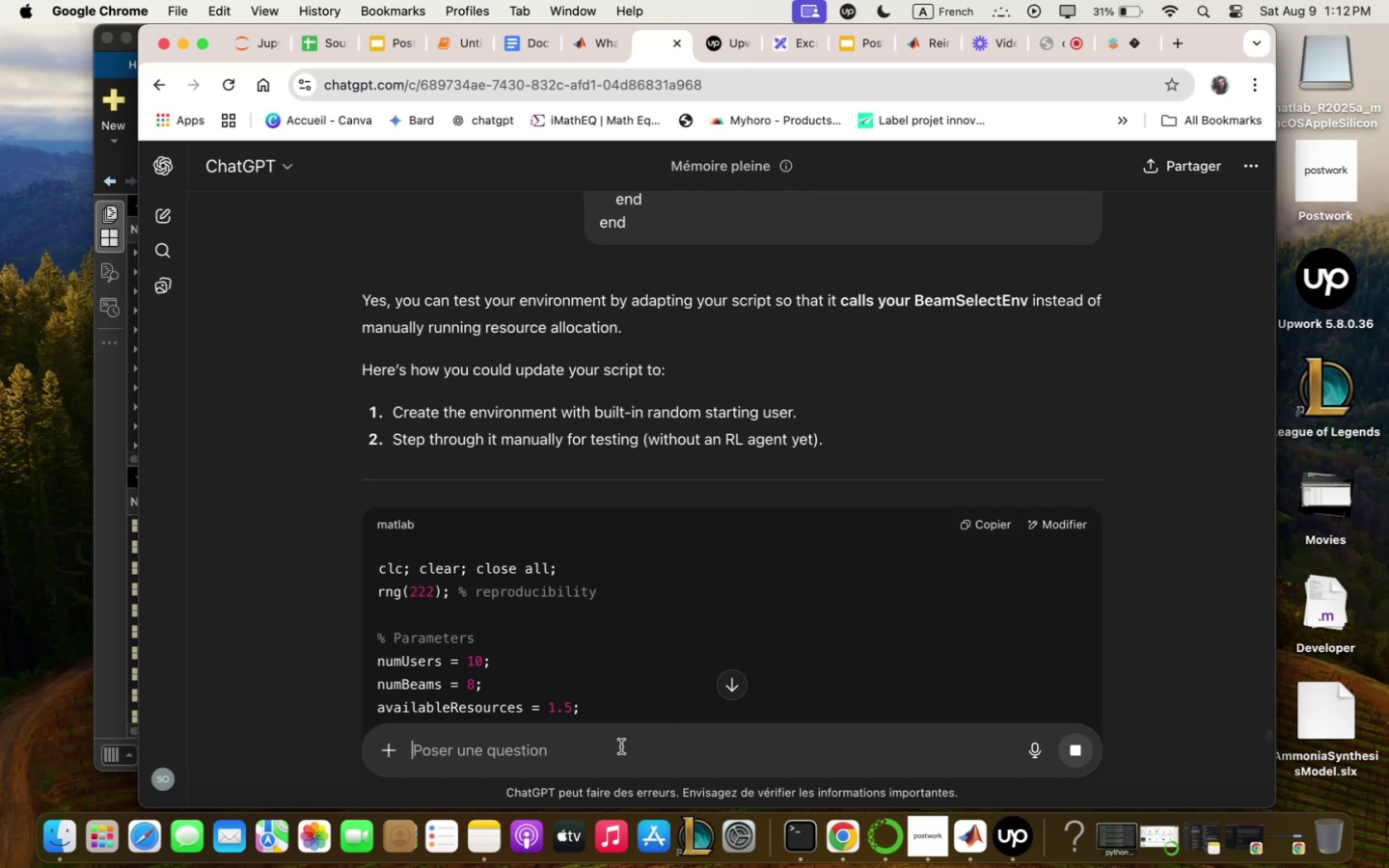 
wait(6.97)
 